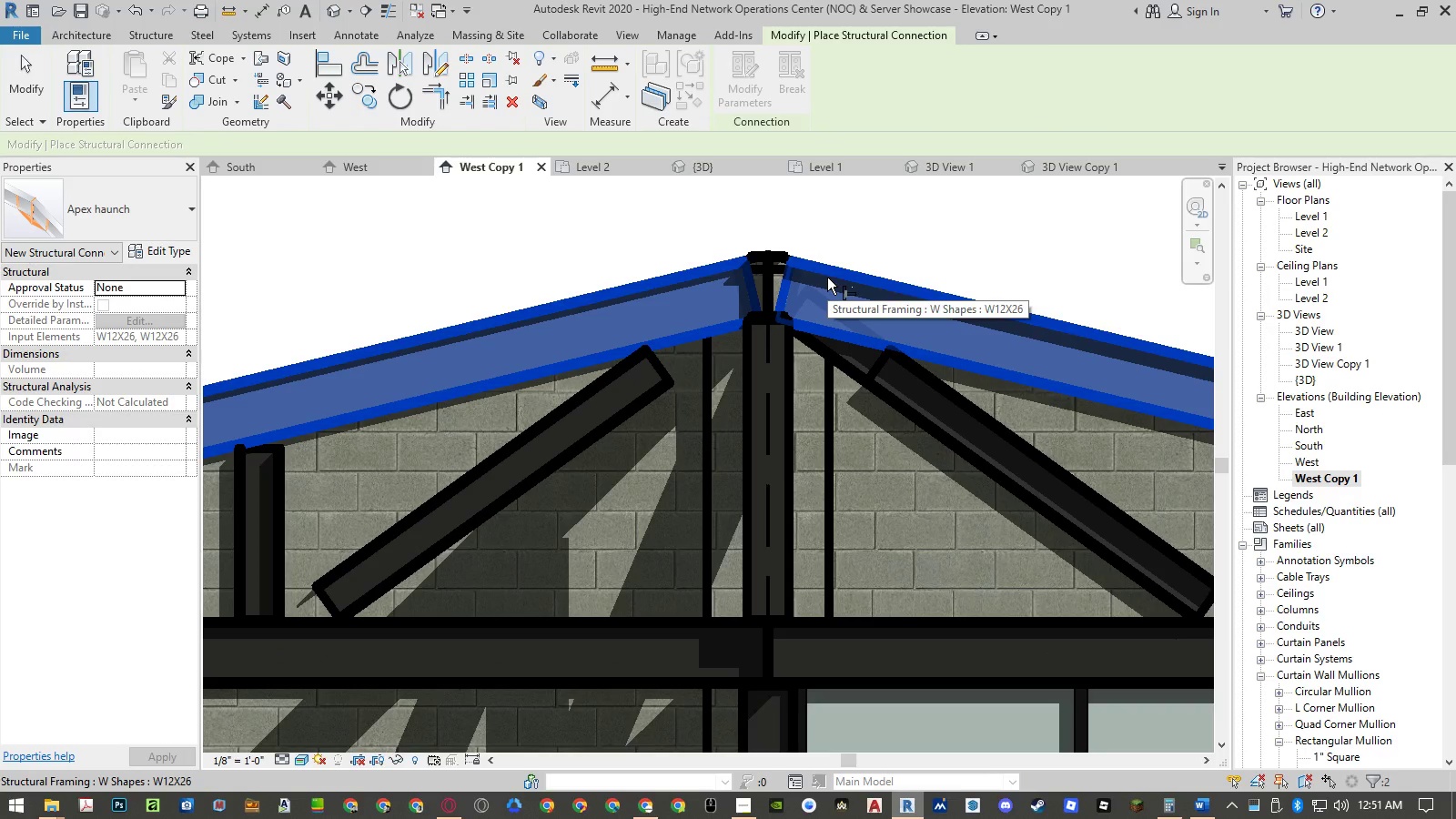 
right_click([827, 278])
 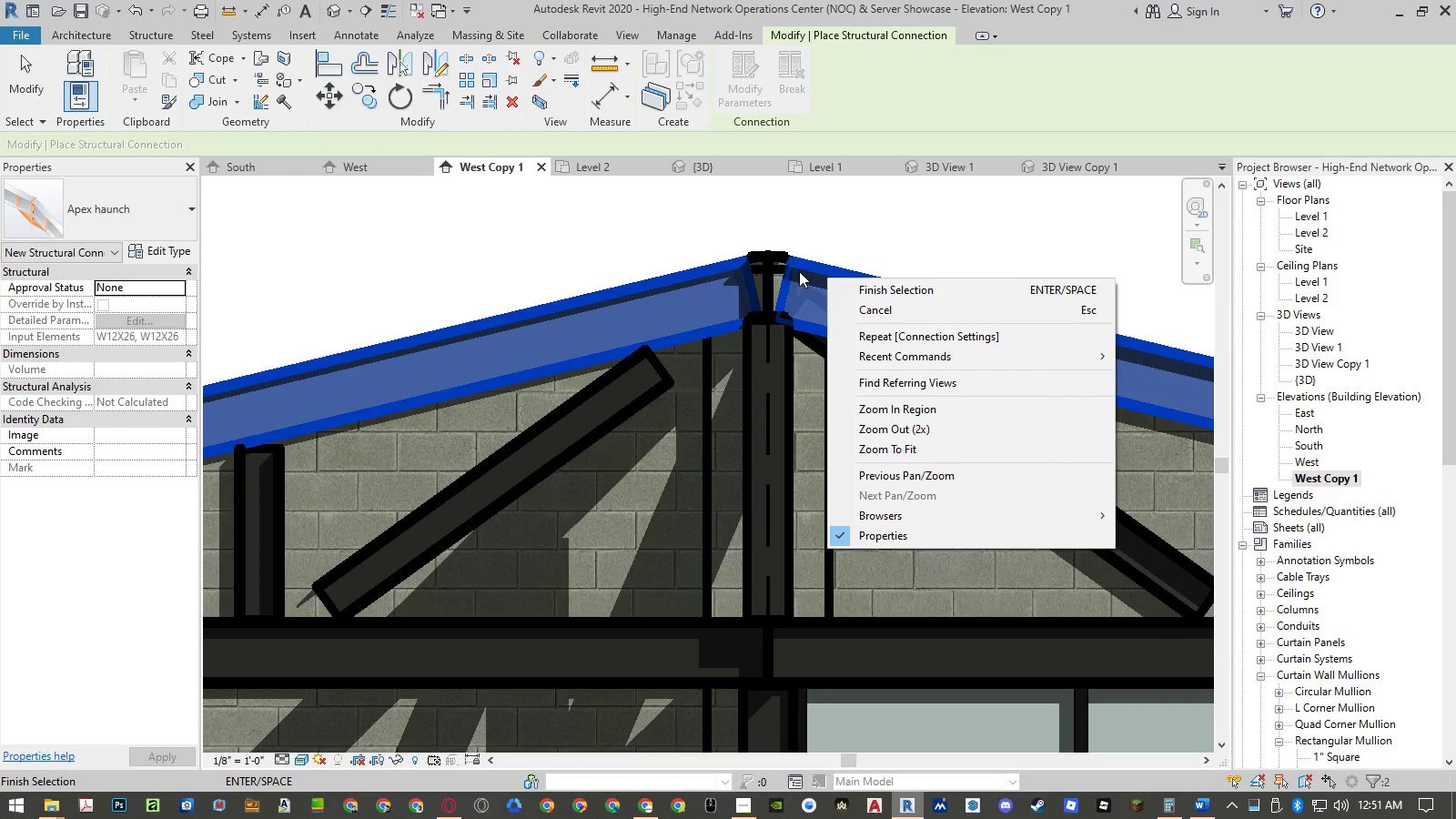 
left_click([823, 258])
 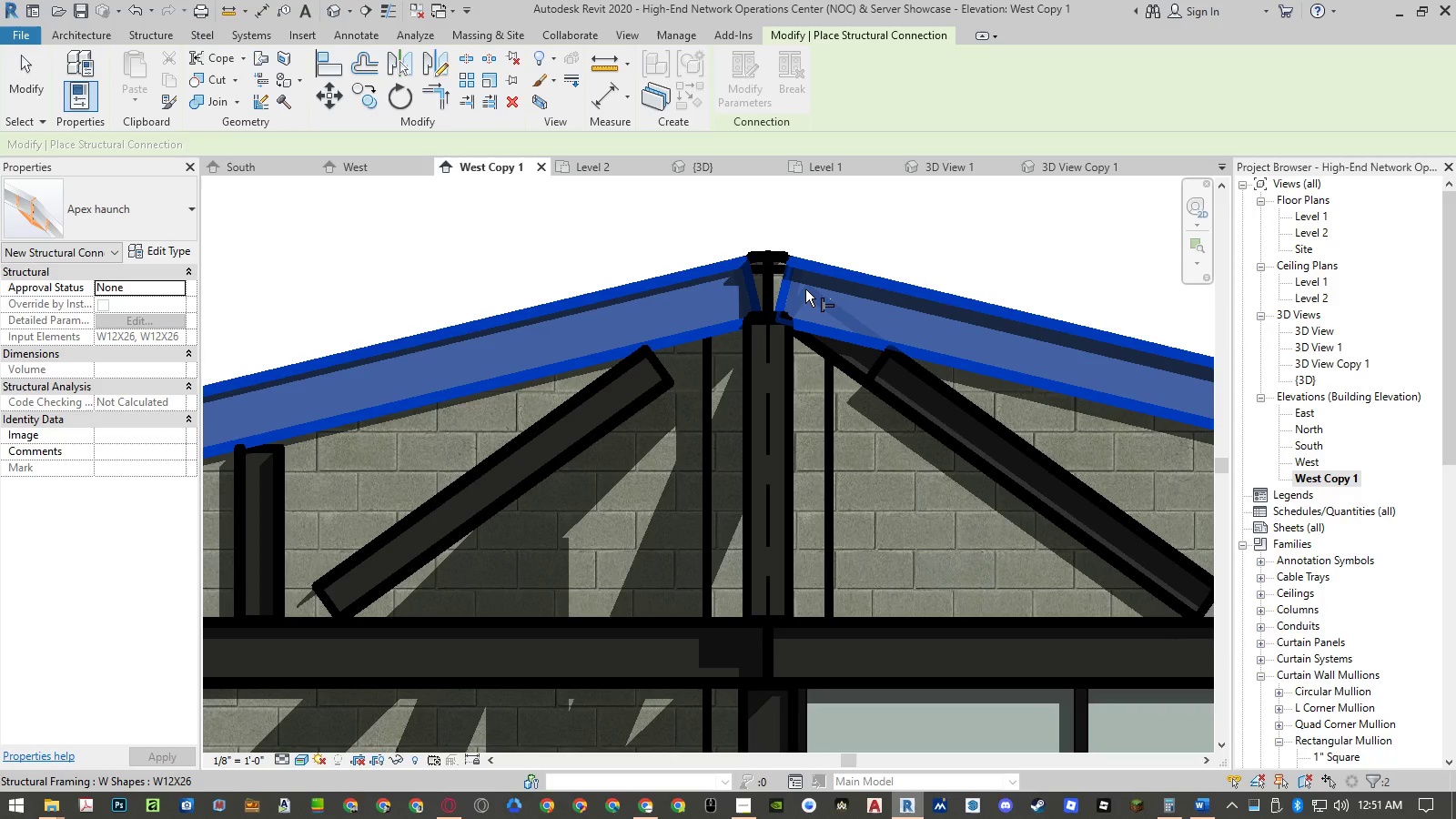 
key(NumpadEnter)
 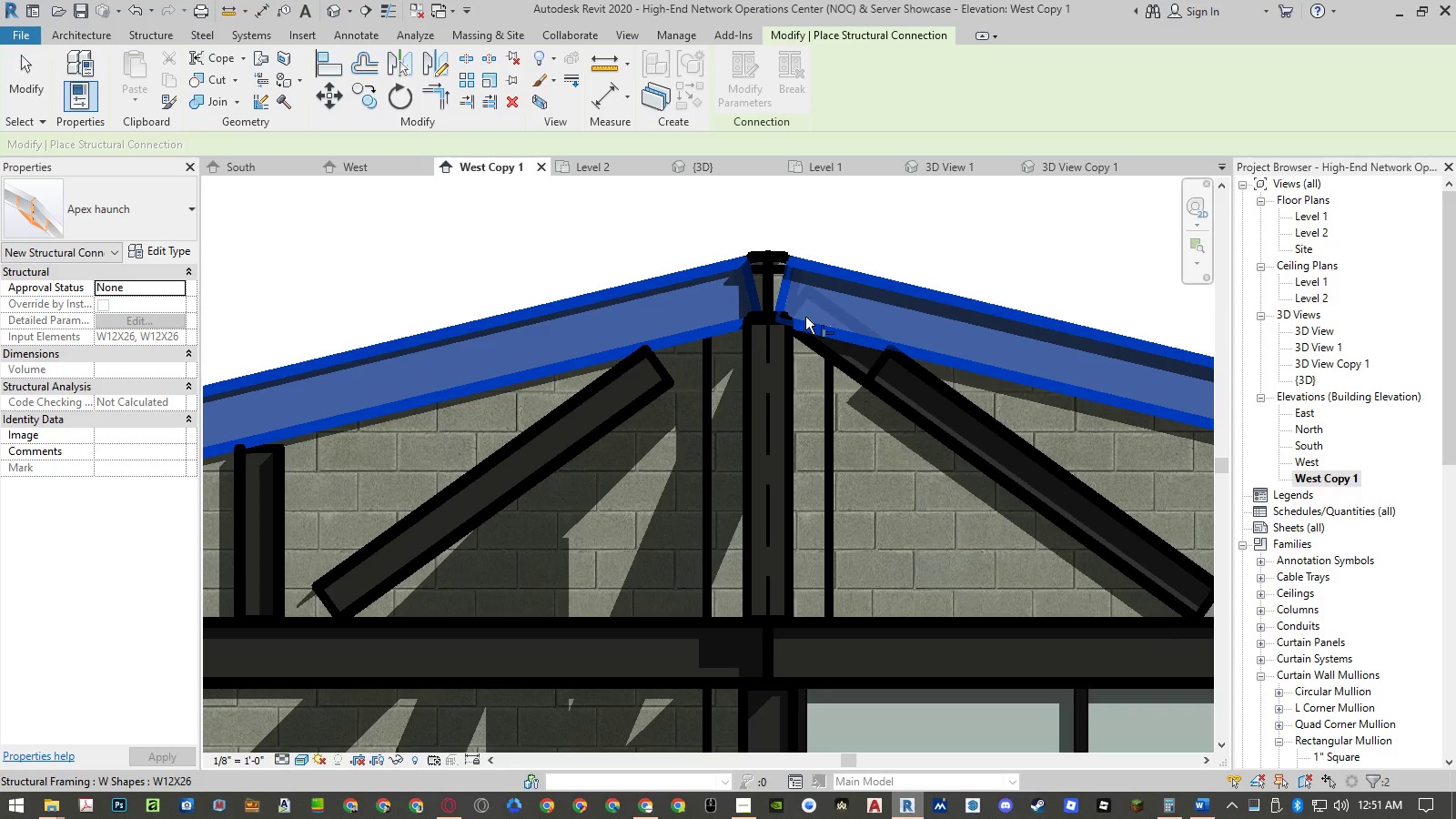 
mouse_move([844, 283])
 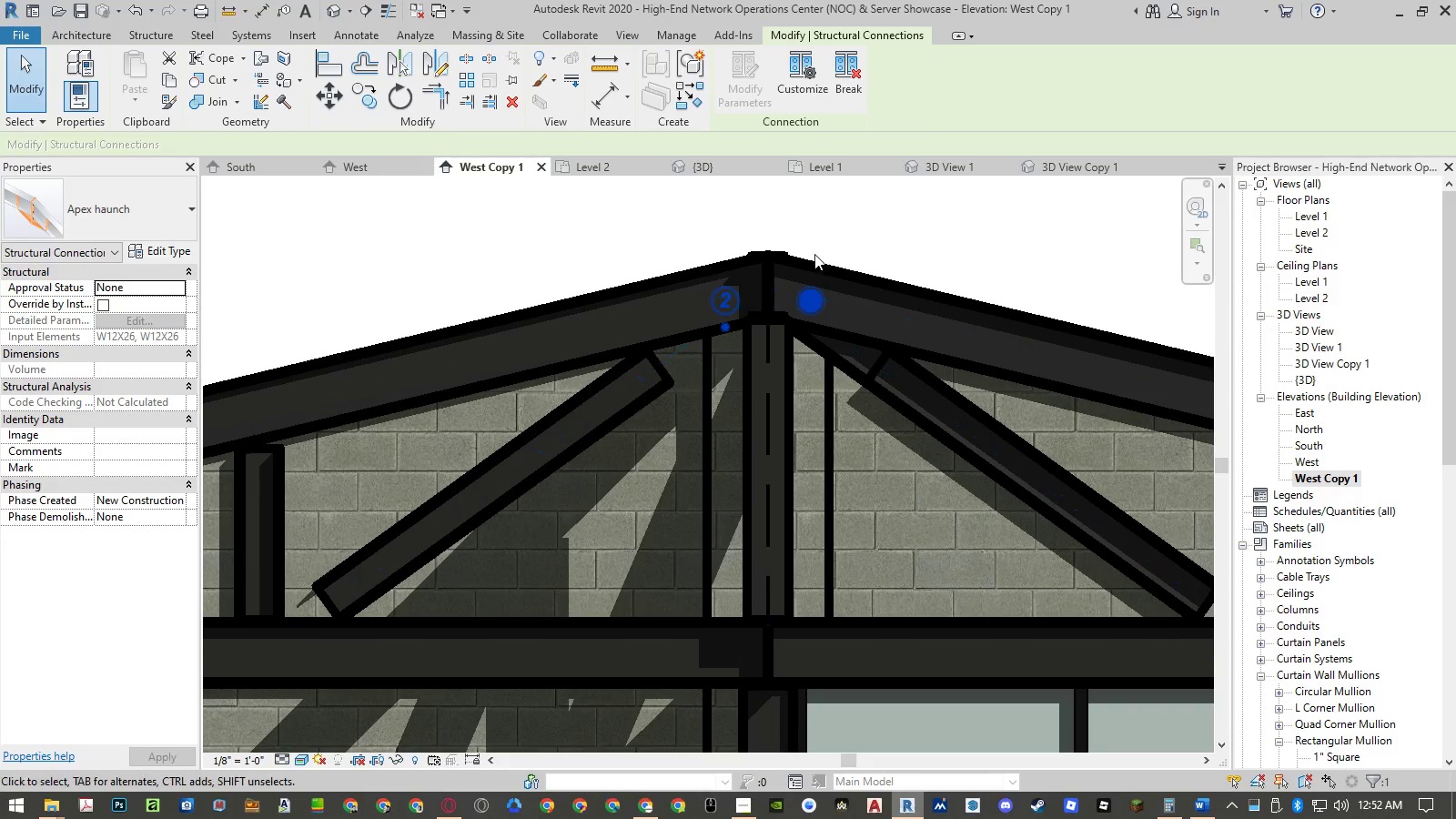 
scroll: coordinate [758, 270], scroll_direction: up, amount: 8.0
 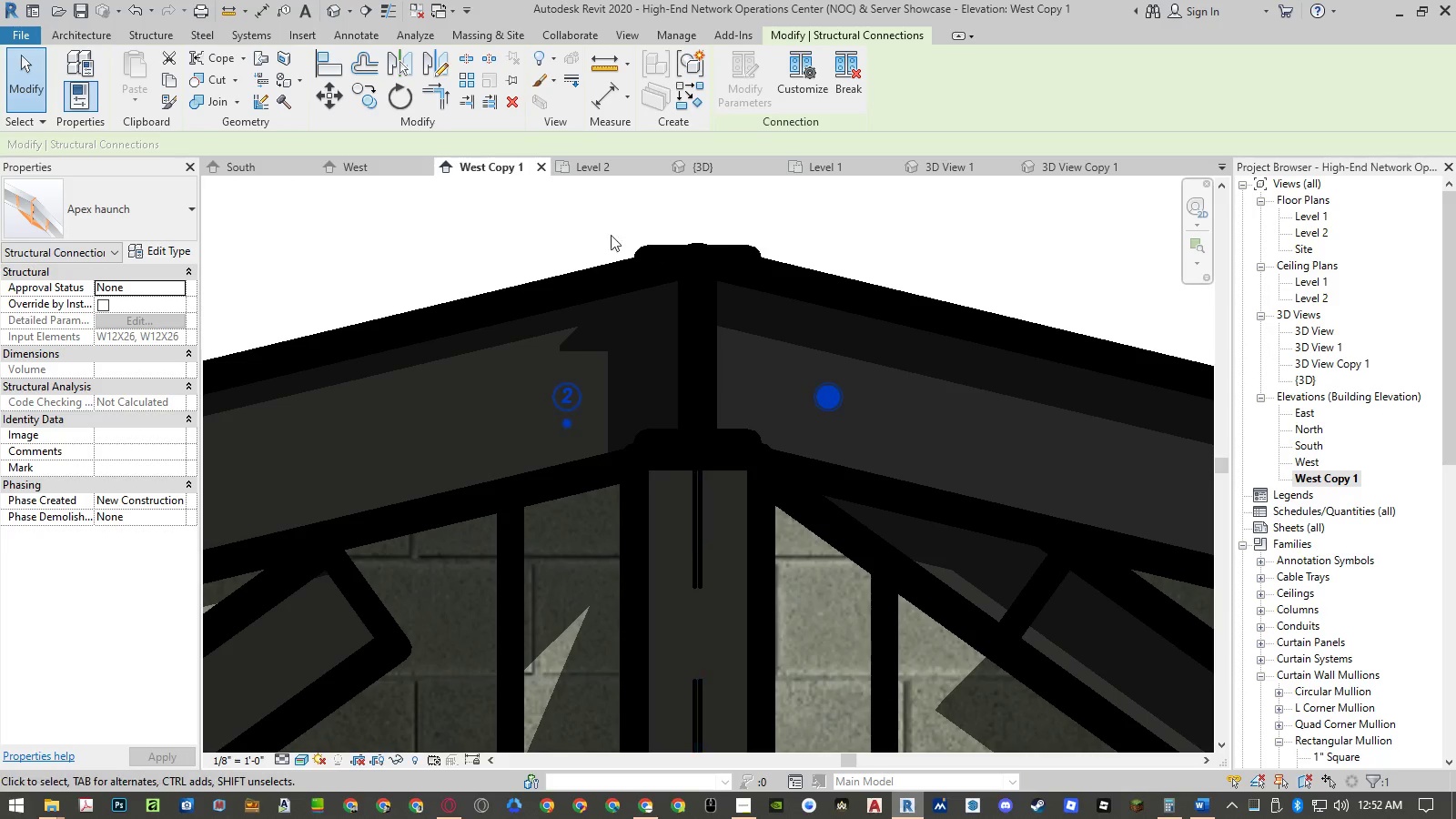 
wait(6.64)
 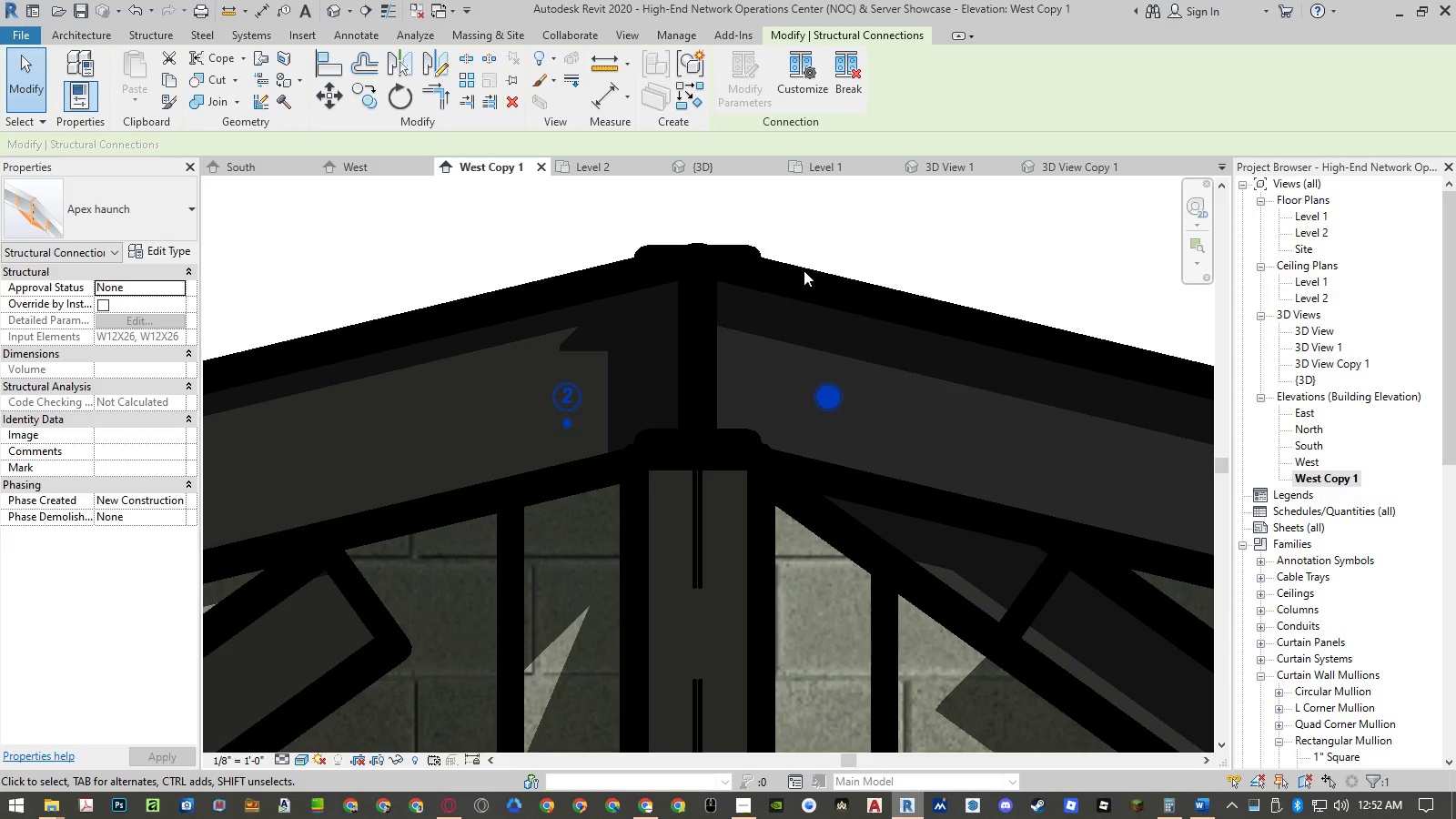 
mouse_move([794, 275])
 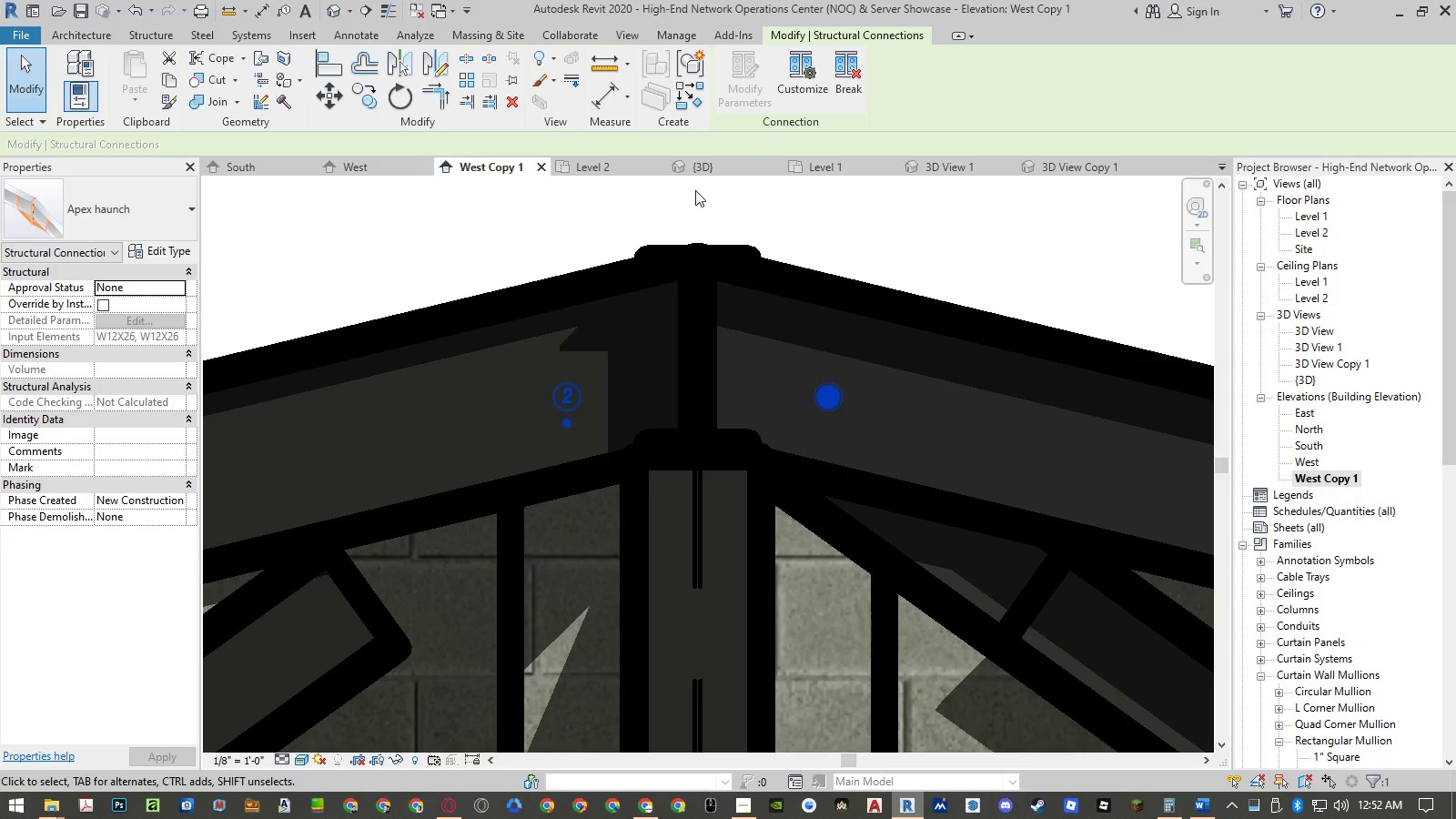 
left_click([717, 167])
 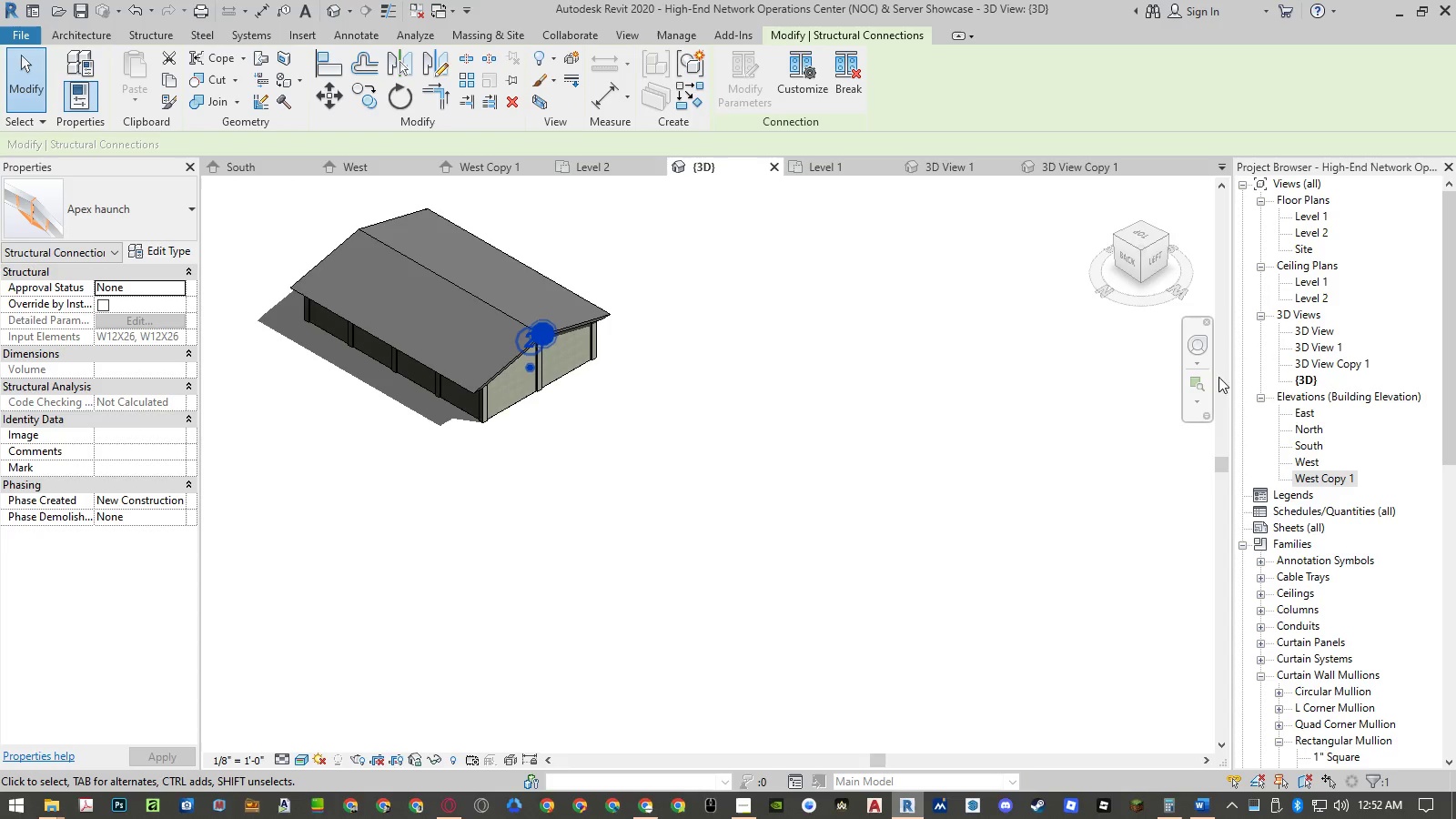 
right_click([1300, 379])
 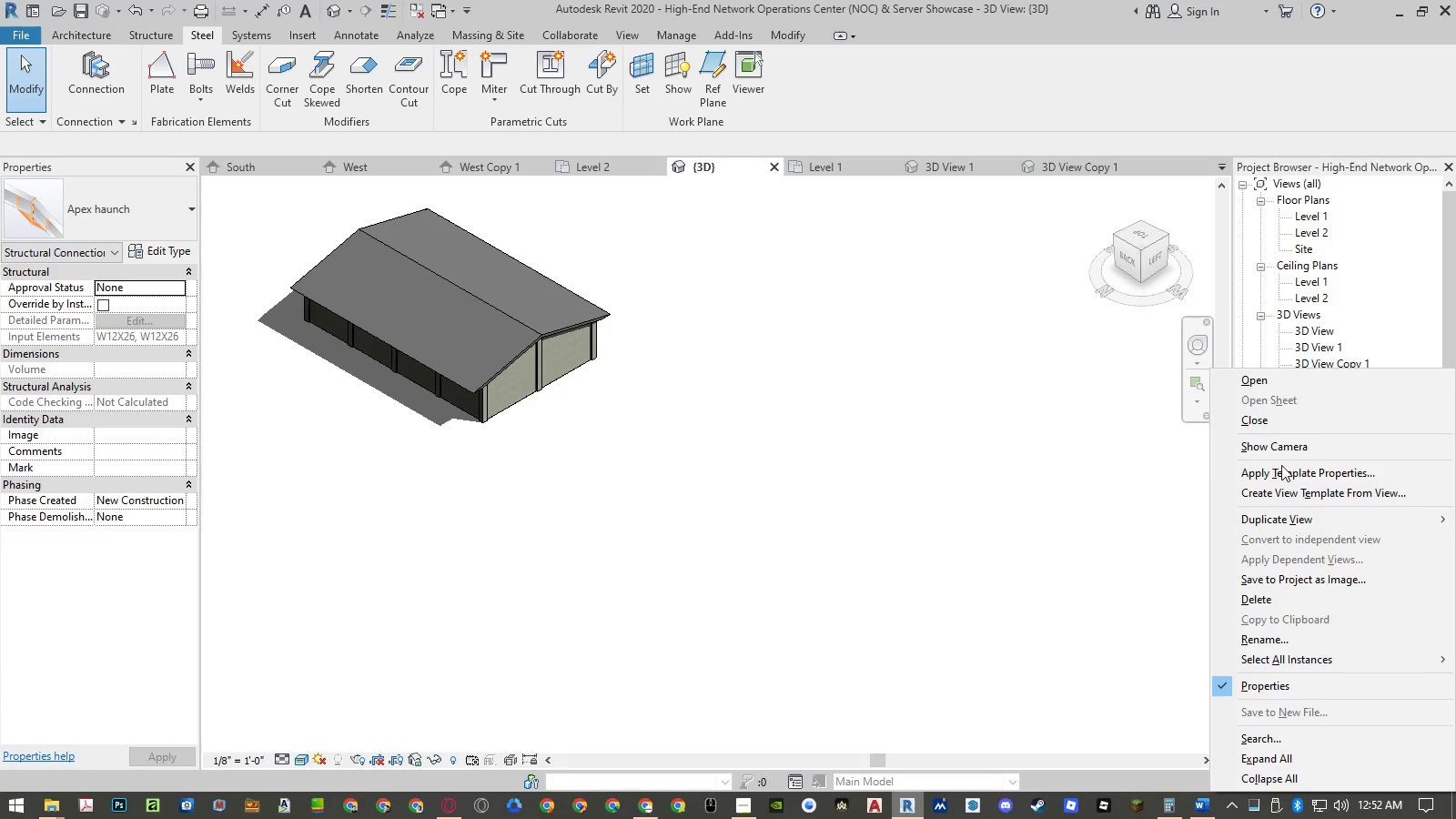 
left_click([1279, 518])
 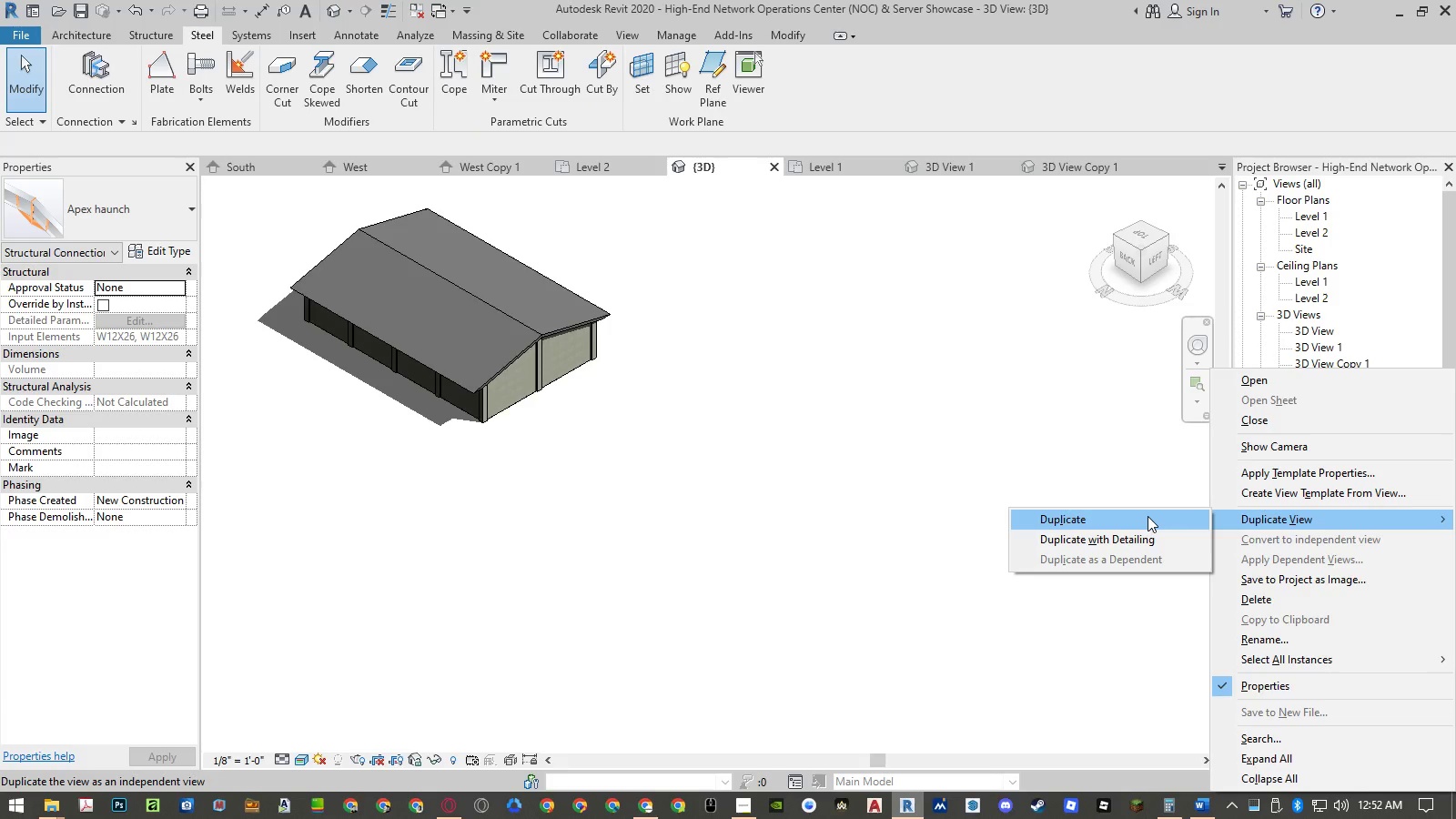 
left_click([1148, 516])
 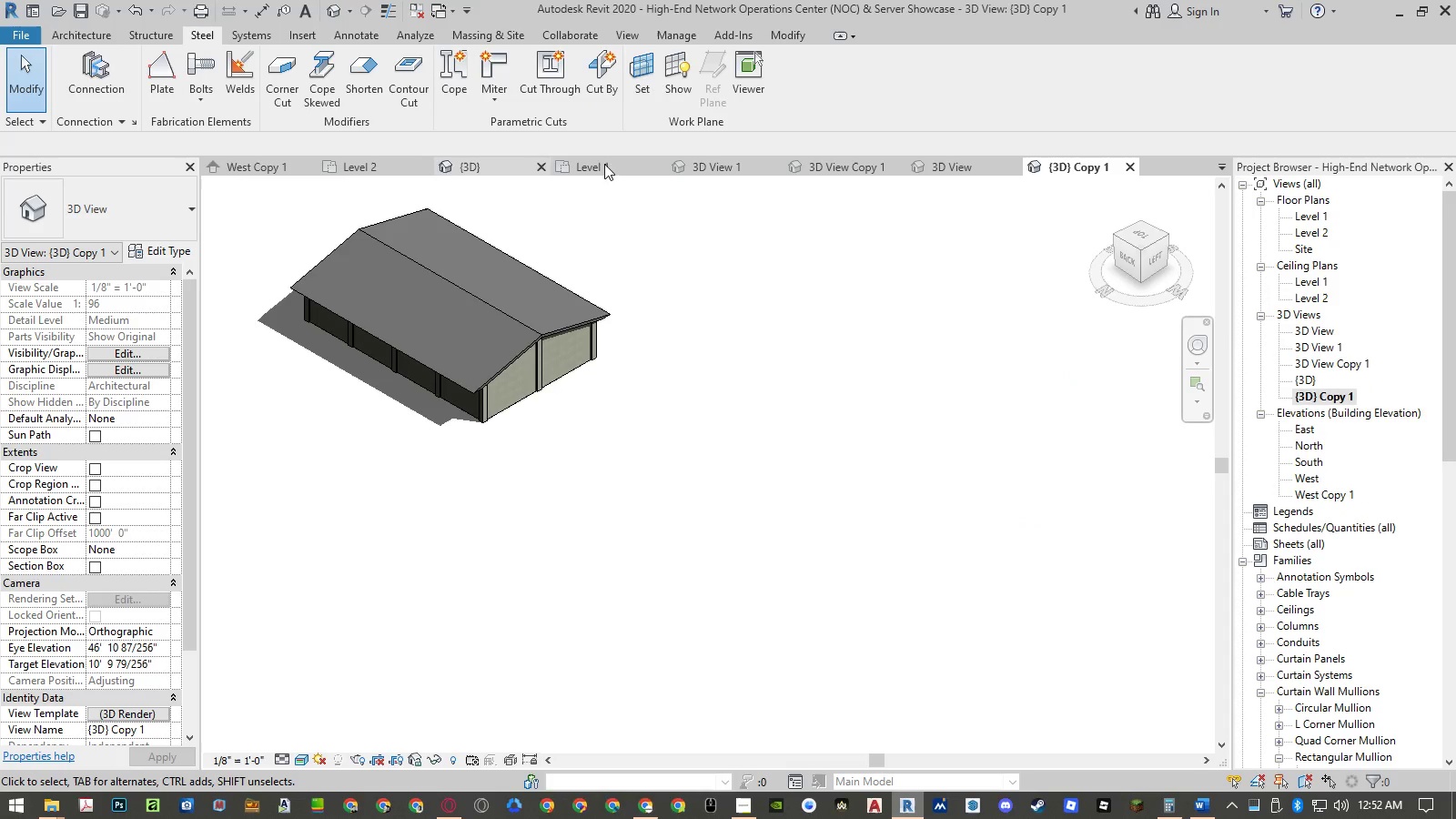 
wait(5.86)
 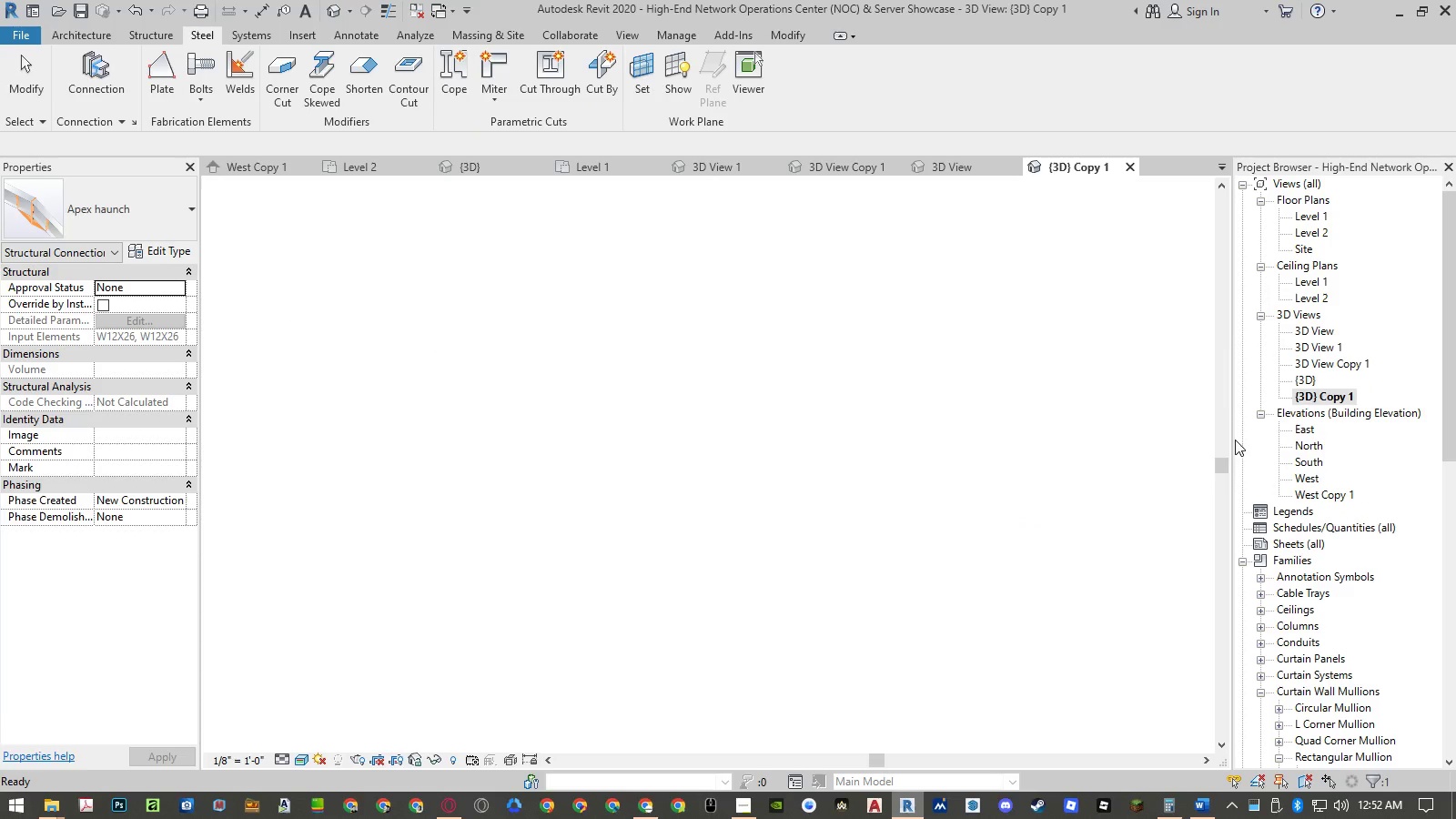 
left_click([268, 168])
 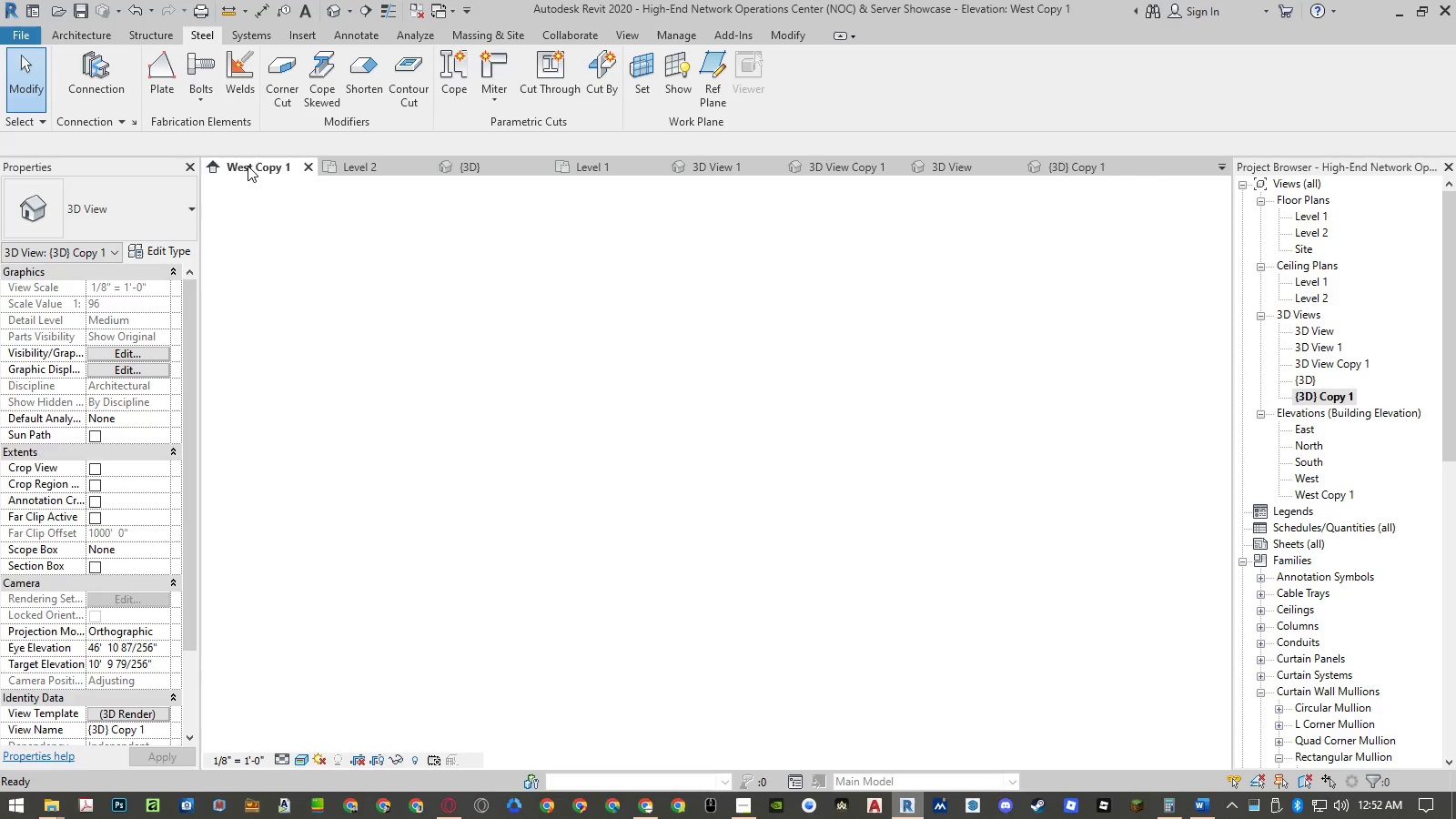 
left_click_drag(start_coordinate=[248, 166], to_coordinate=[1034, 167])
 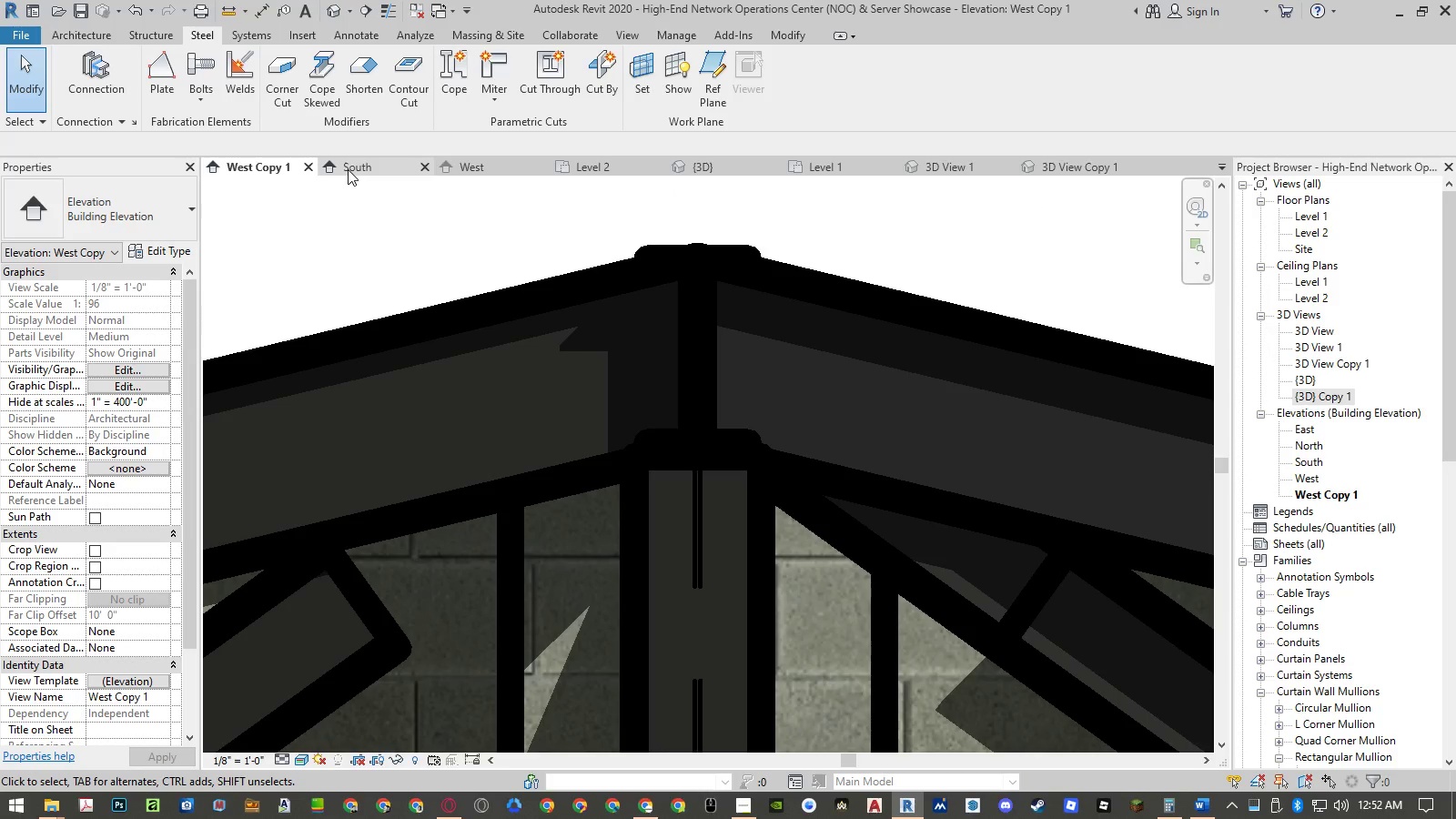 
left_click_drag(start_coordinate=[286, 167], to_coordinate=[399, 168])
 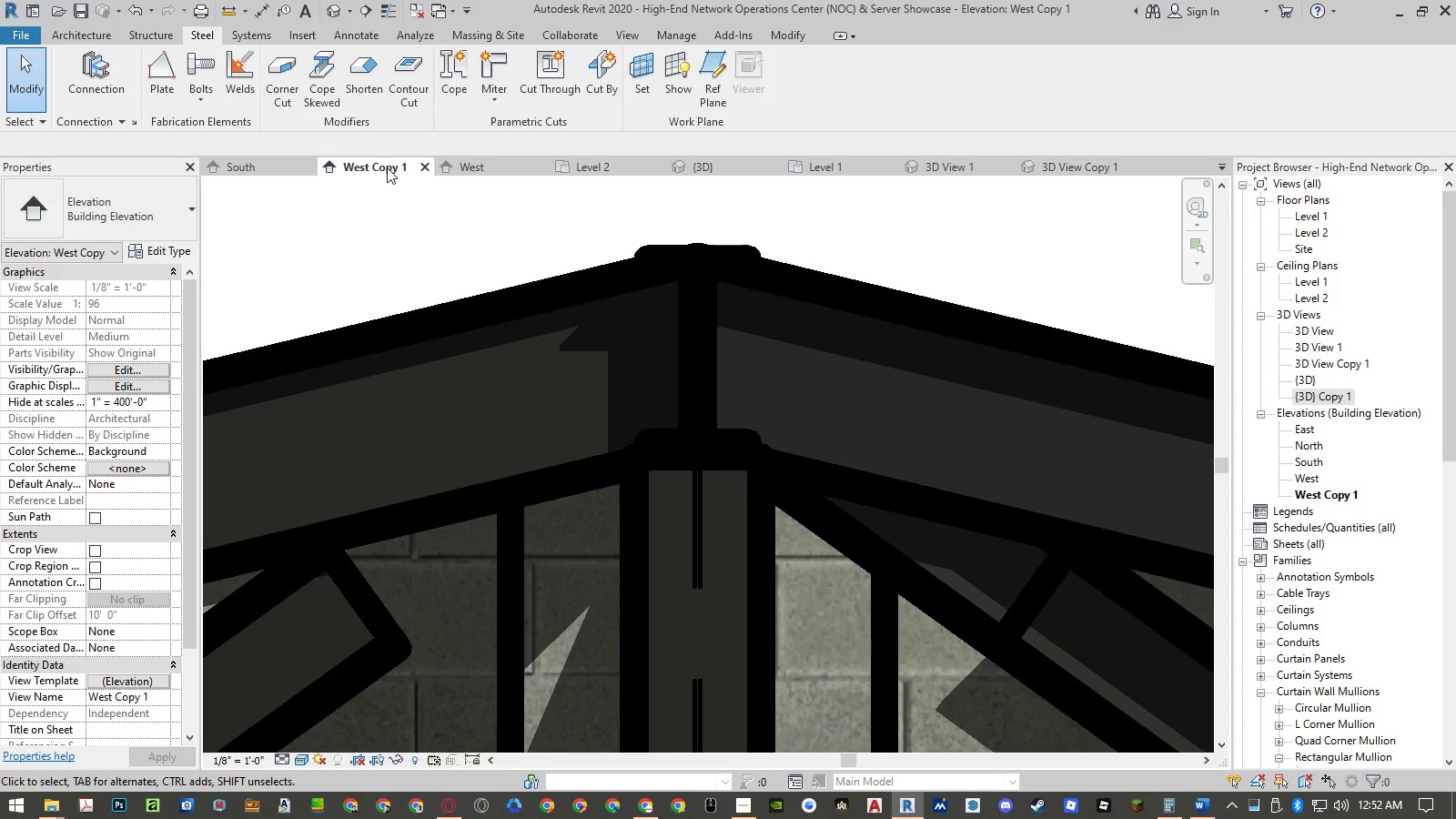 
left_click_drag(start_coordinate=[379, 168], to_coordinate=[486, 164])
 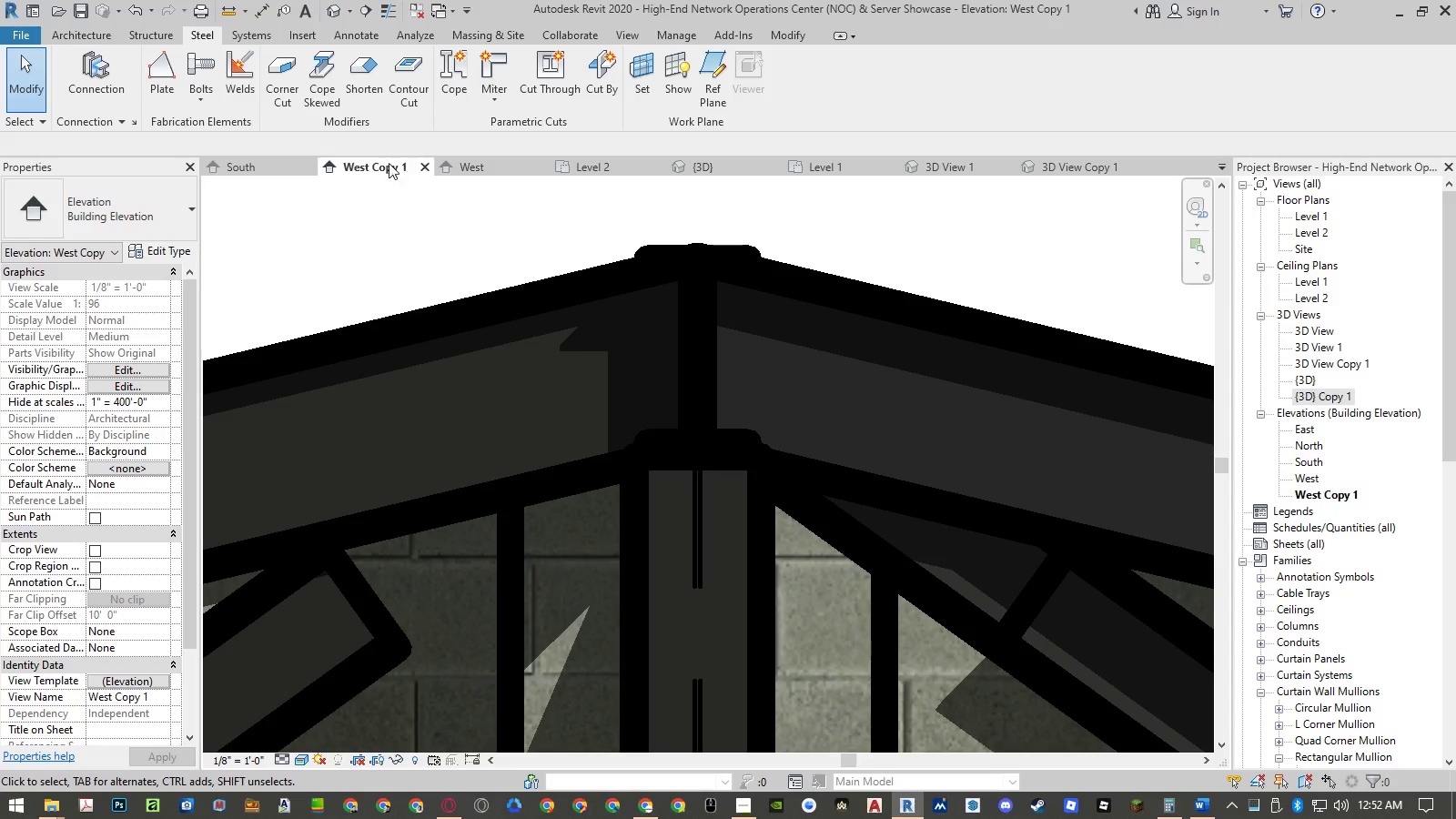 
left_click_drag(start_coordinate=[379, 163], to_coordinate=[493, 165])
 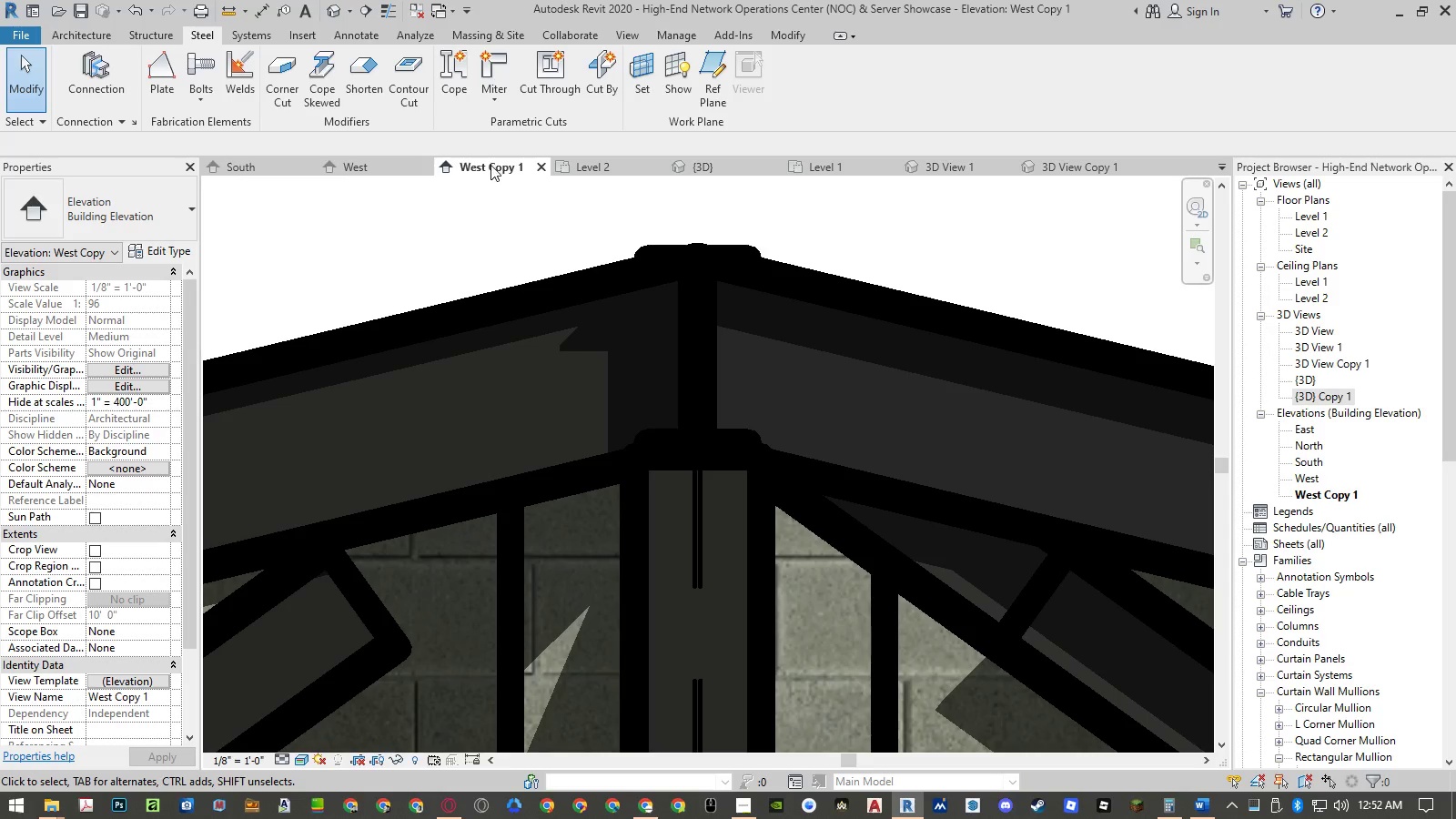 
left_click_drag(start_coordinate=[490, 165], to_coordinate=[697, 166])
 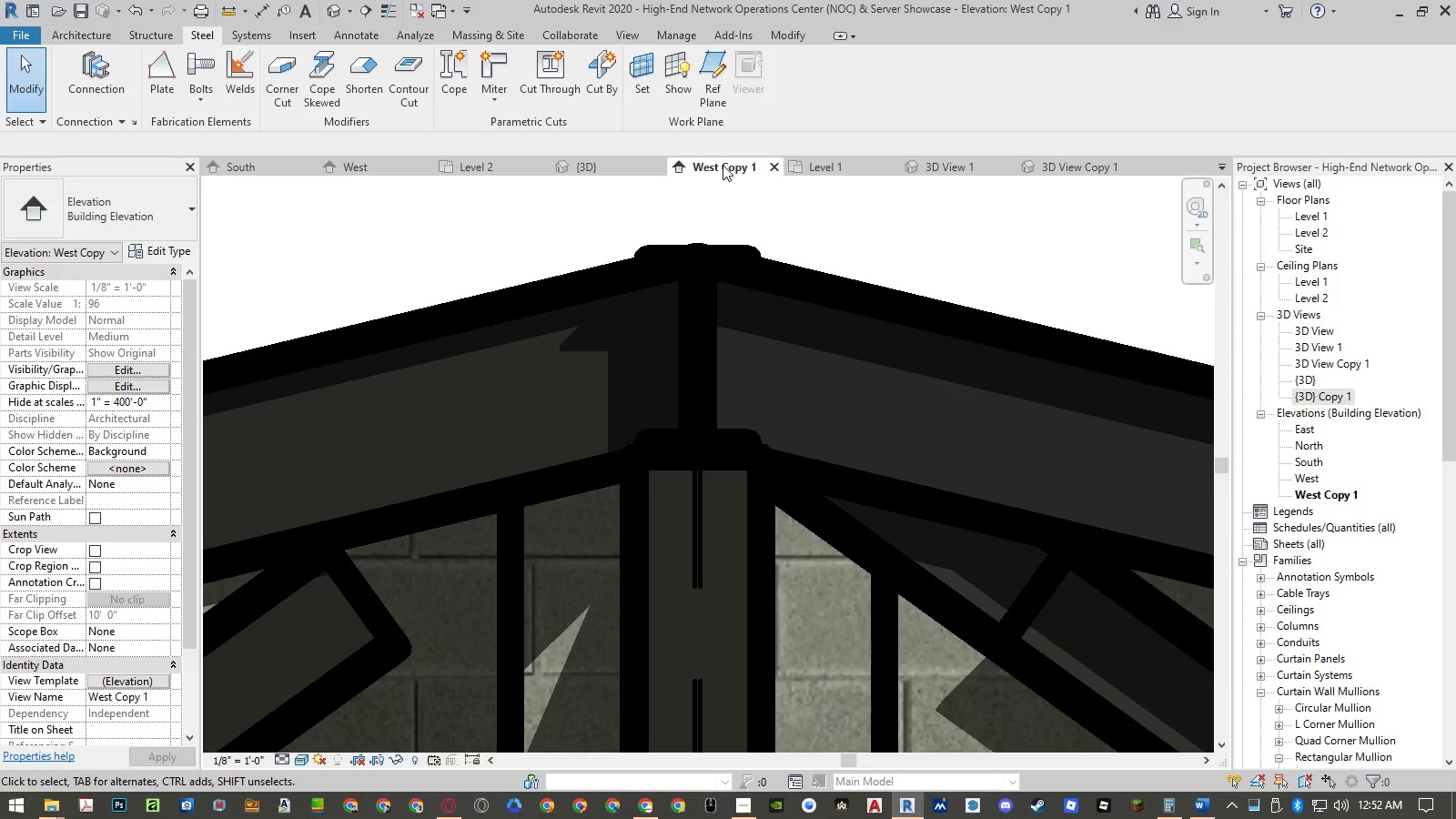 
left_click_drag(start_coordinate=[723, 165], to_coordinate=[932, 162])
 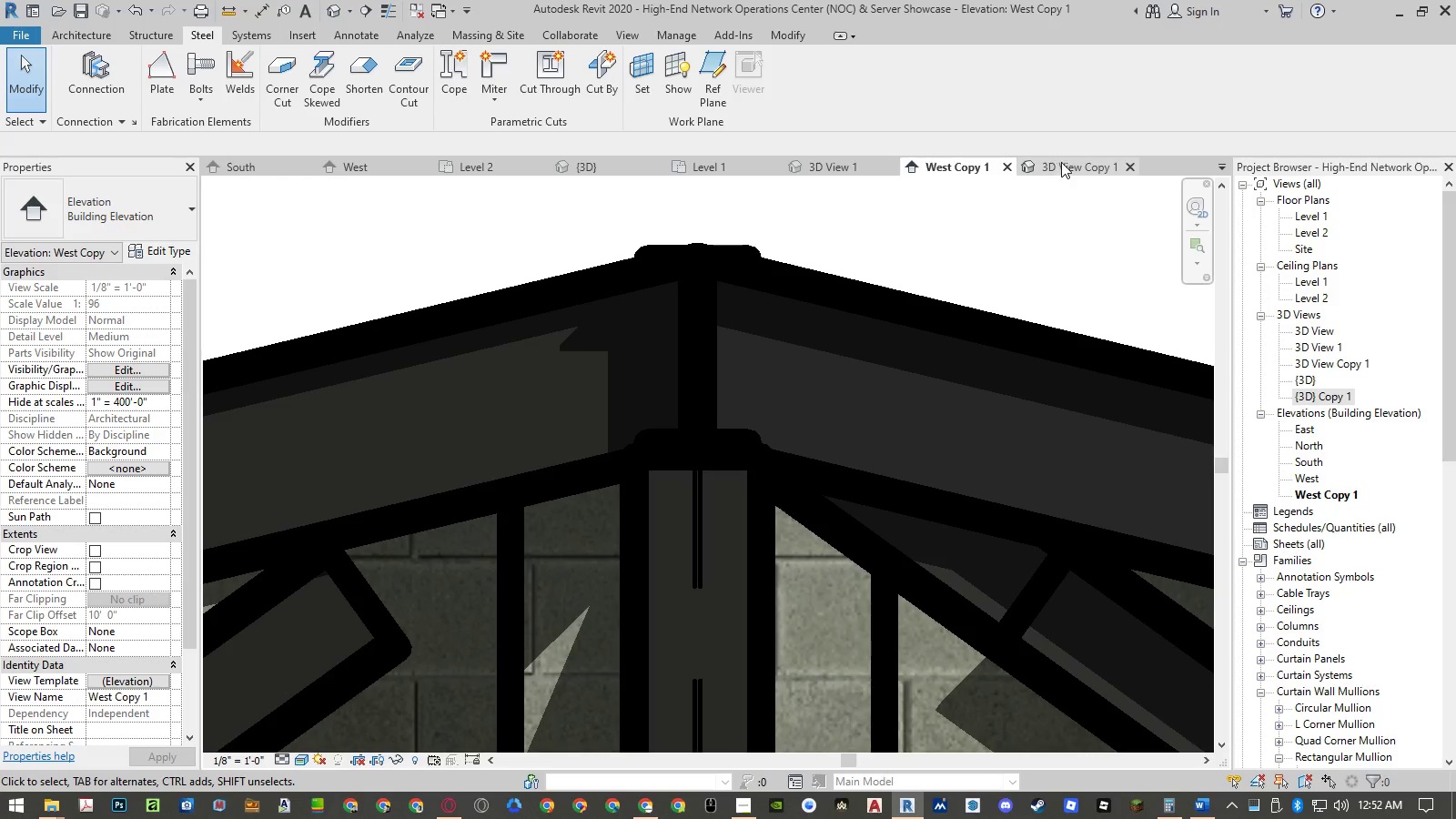 
left_click([1061, 162])
 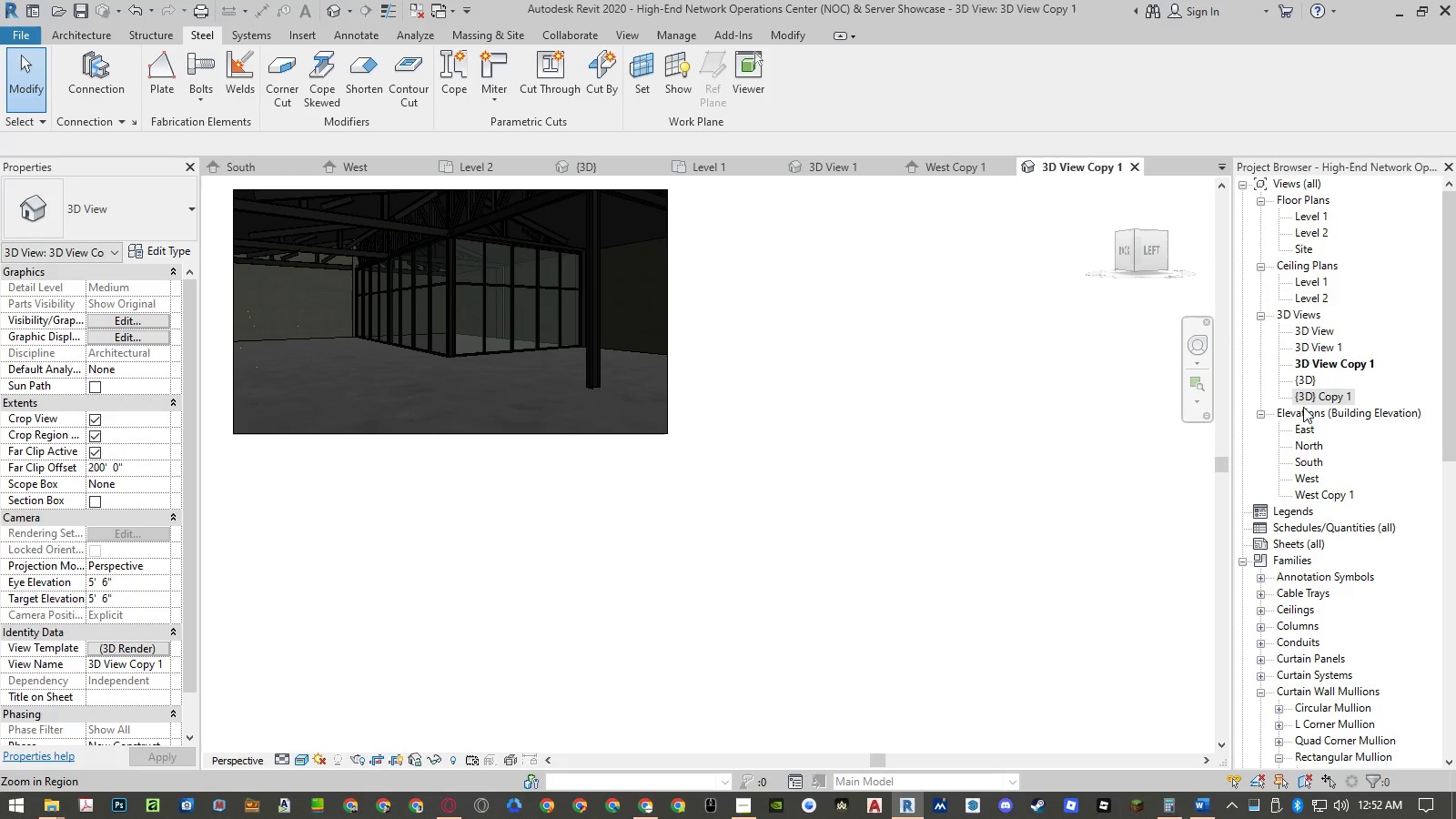 
wait(7.59)
 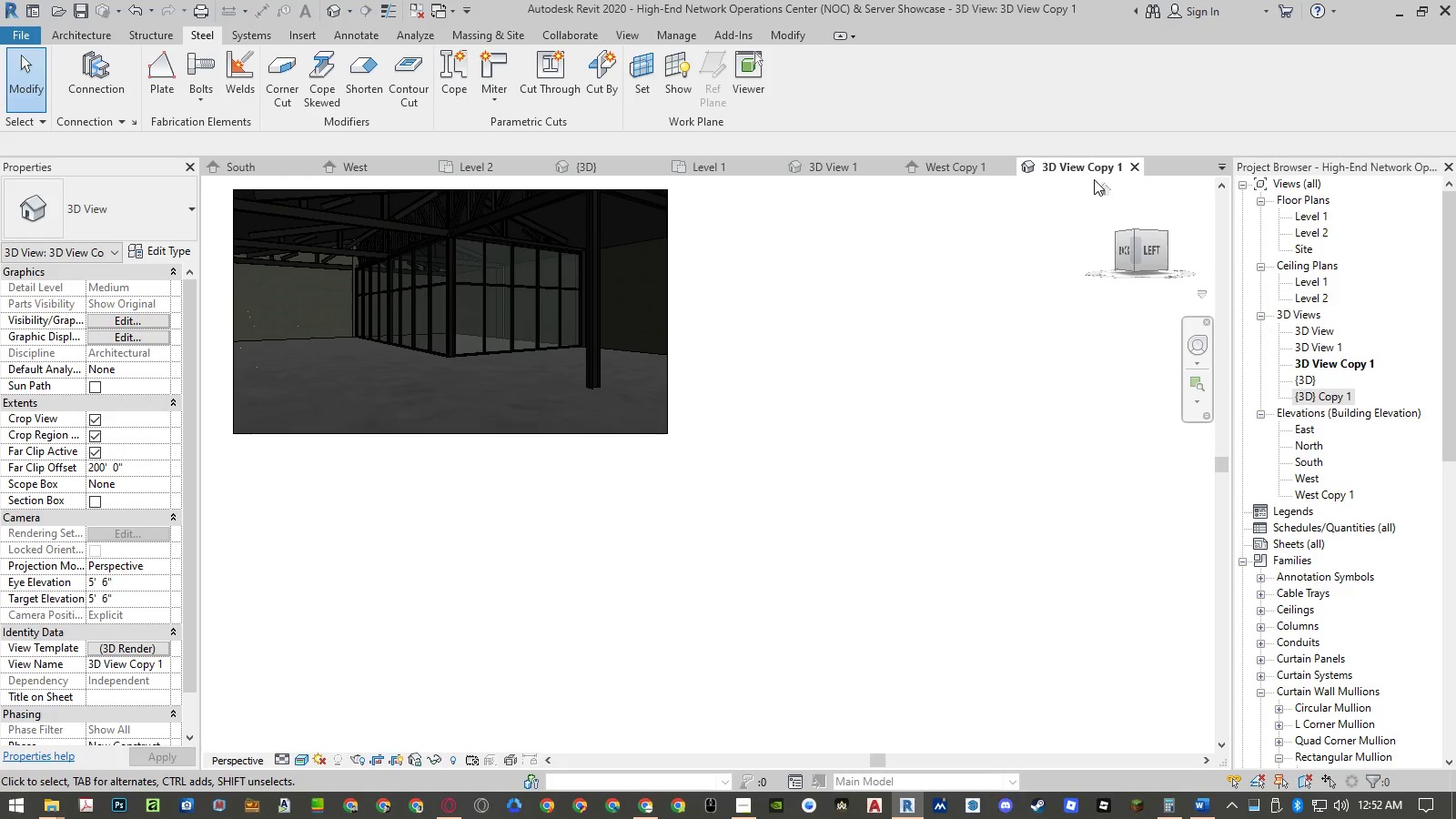 
double_click([1303, 391])
 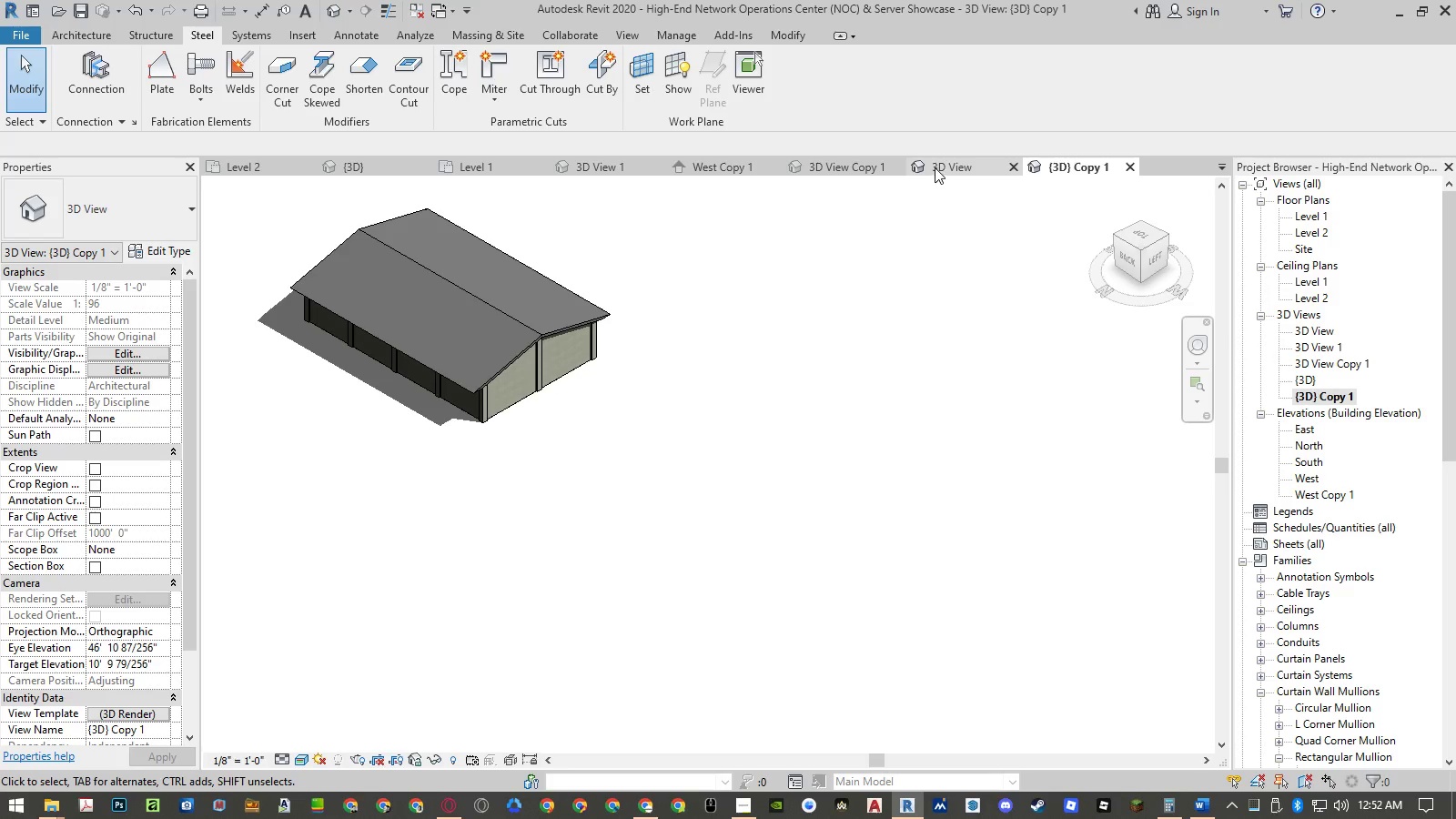 
left_click([935, 167])
 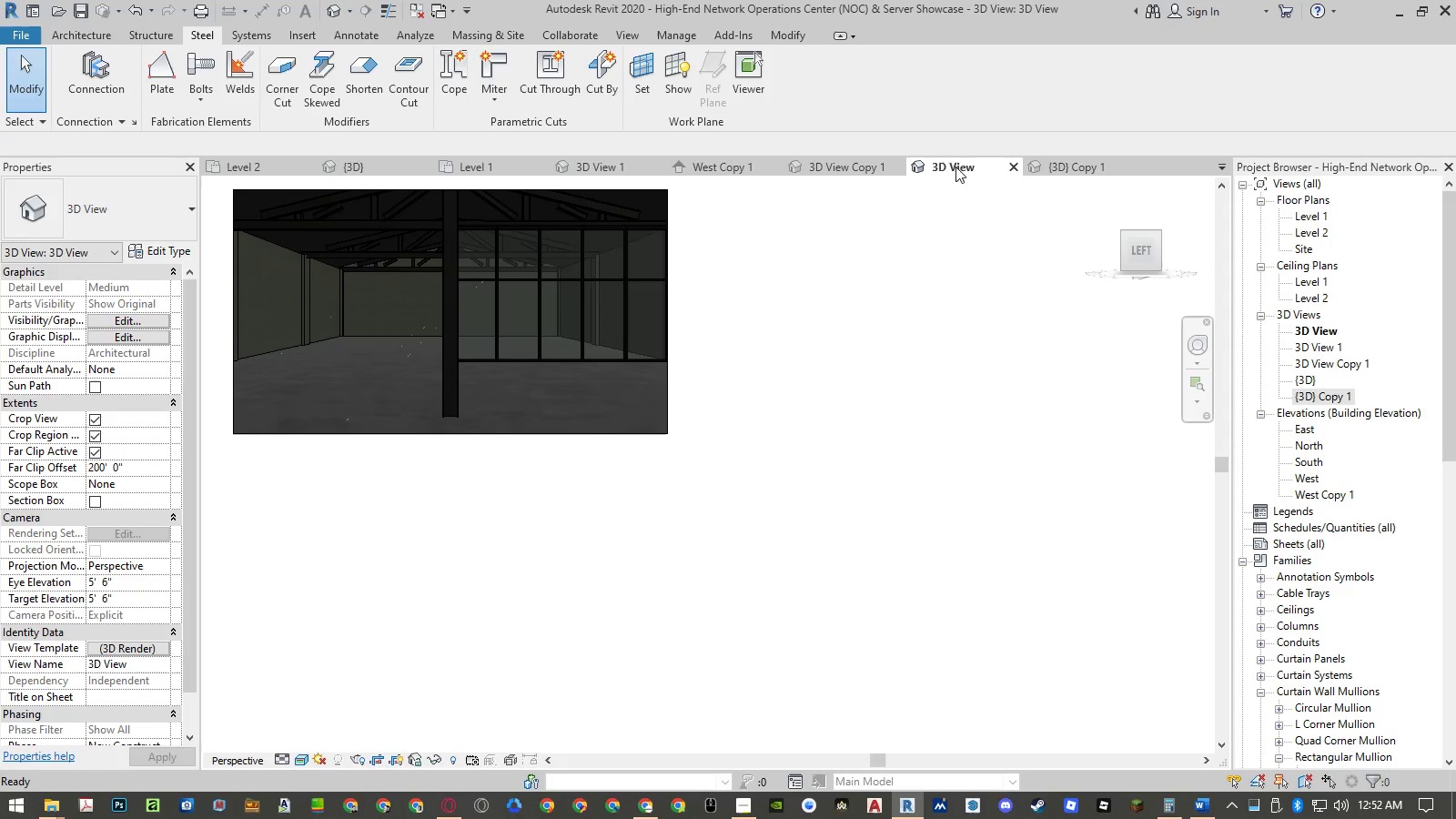 
left_click([1011, 169])
 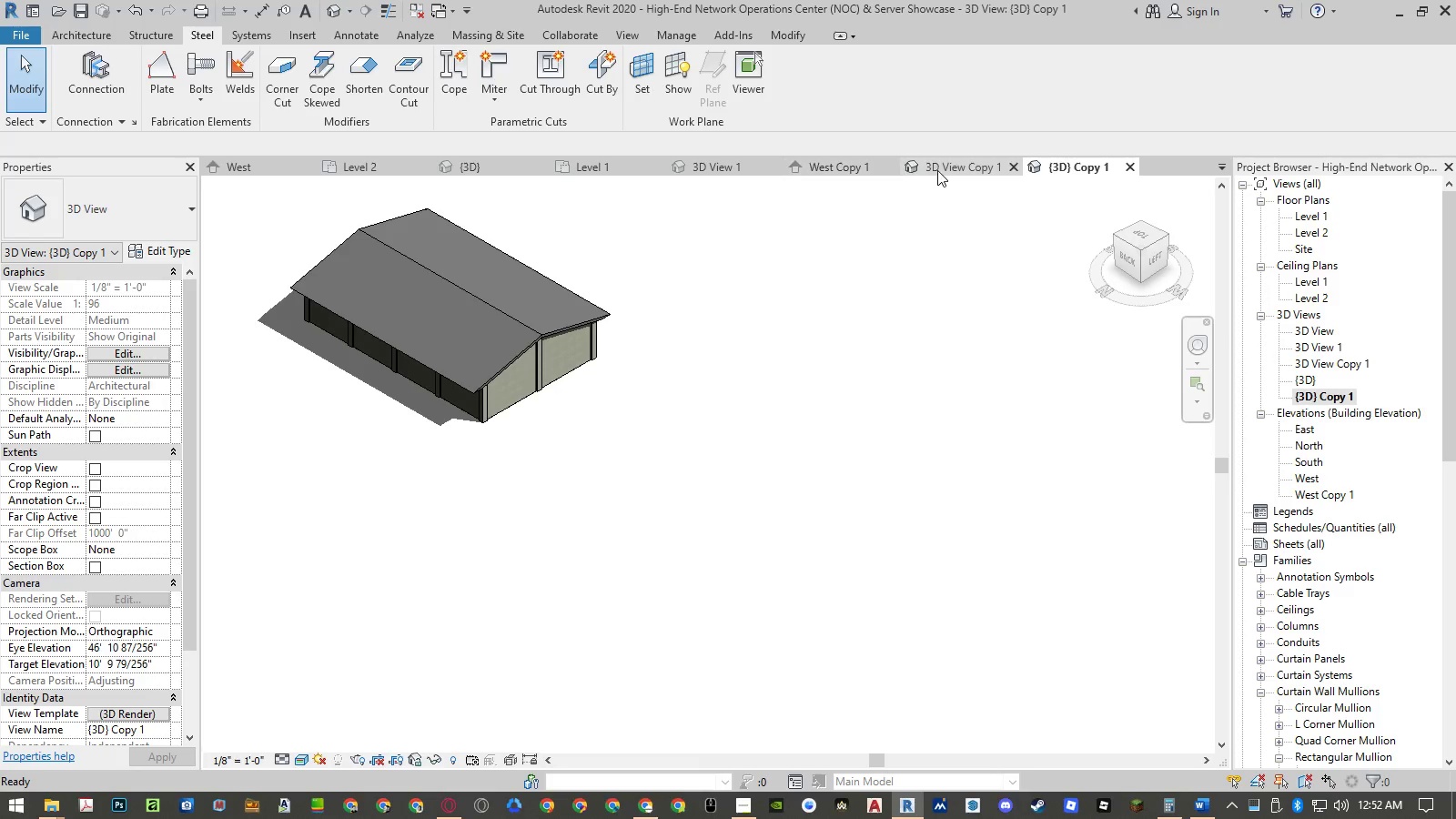 
left_click([940, 169])
 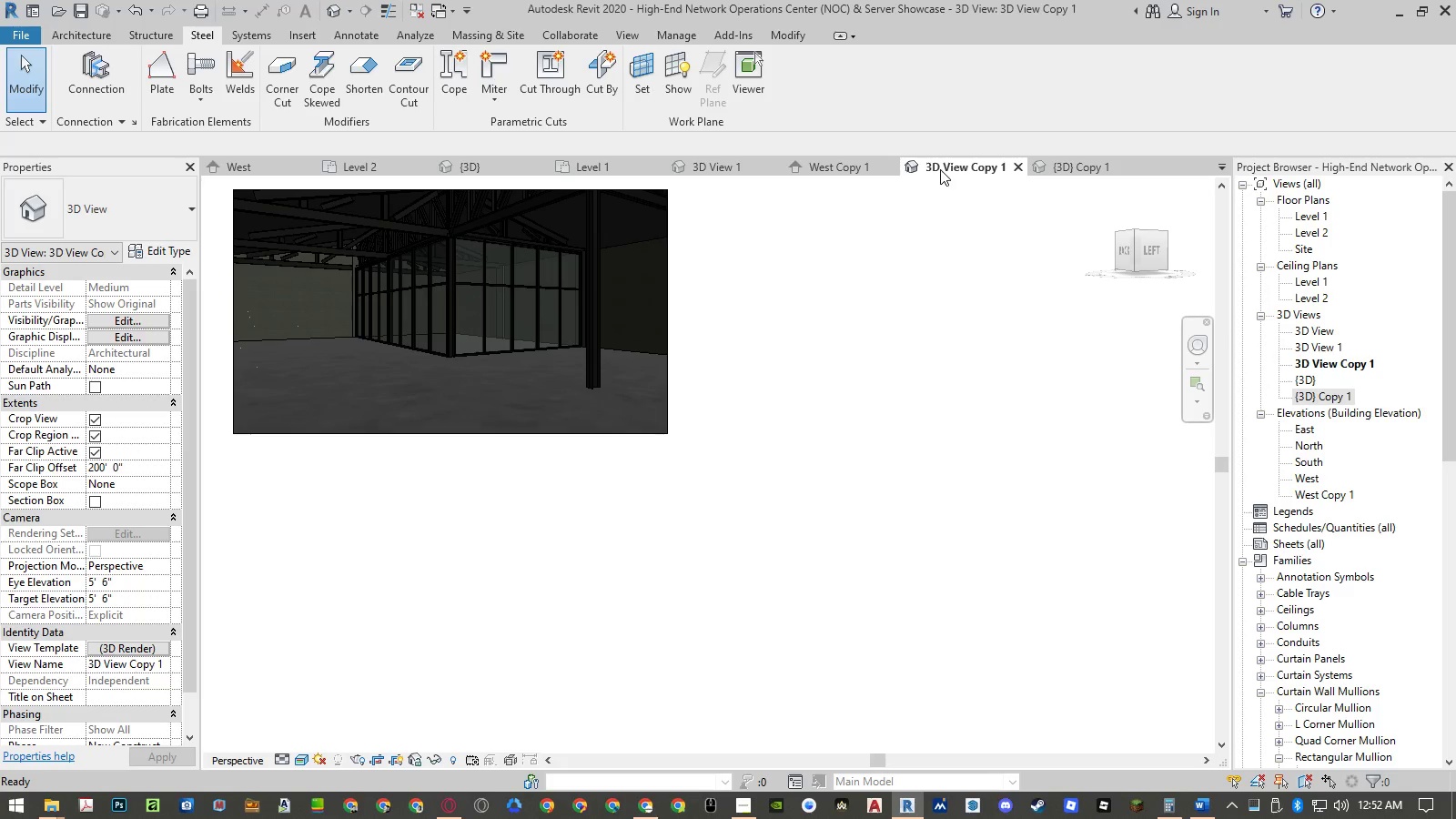 
left_click([842, 170])
 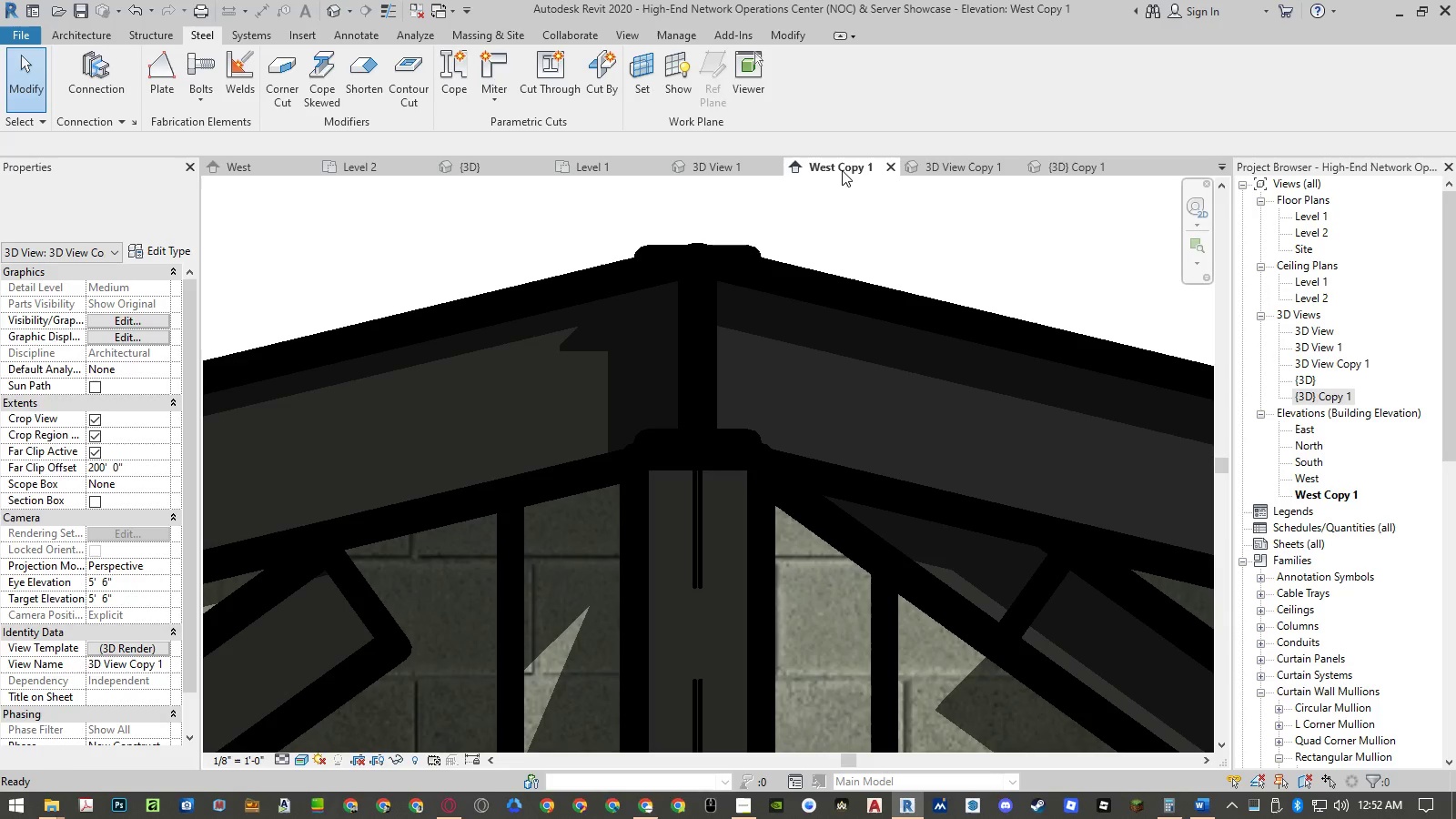 
right_click([842, 170])
 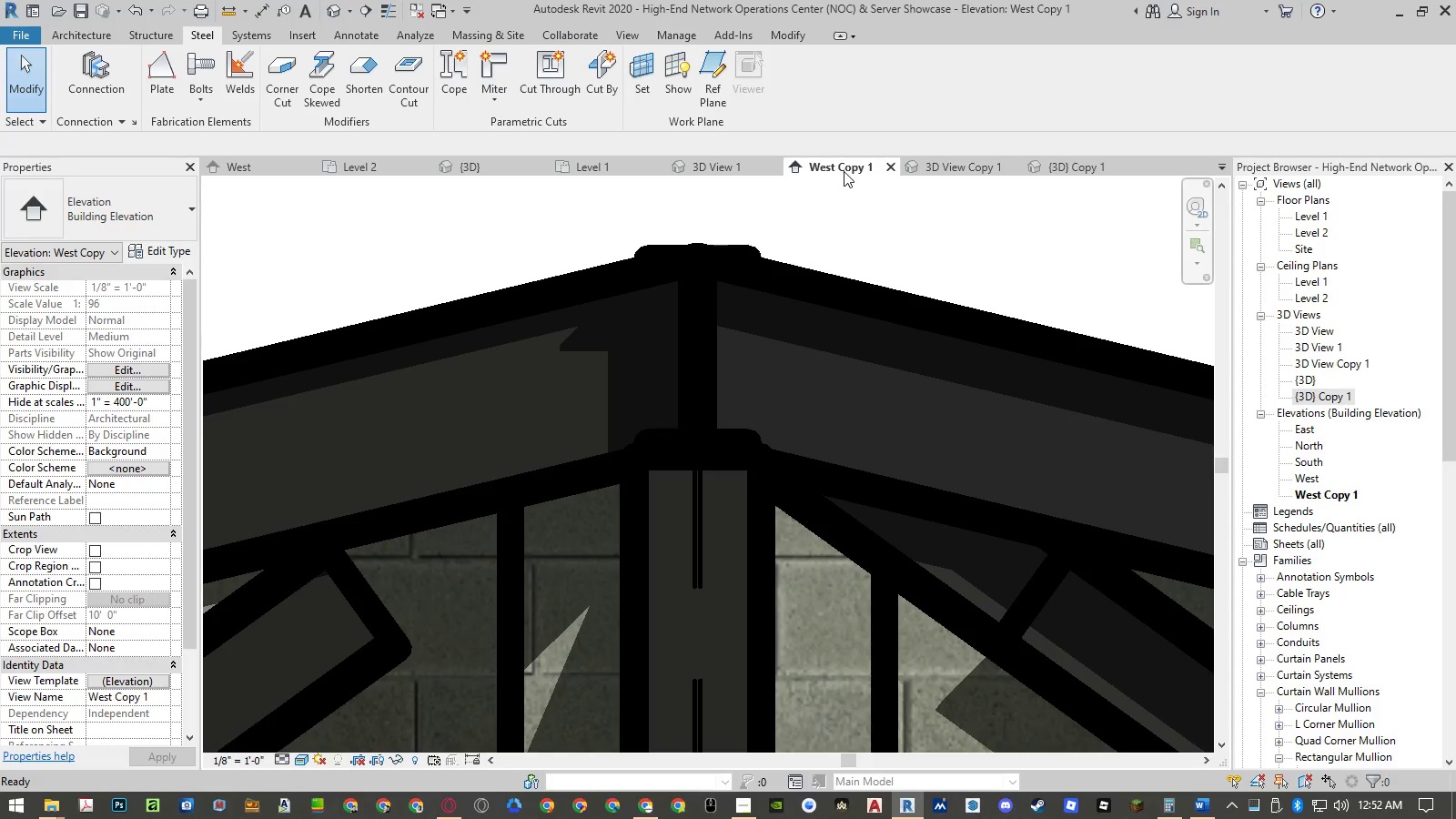 
right_click([844, 171])
 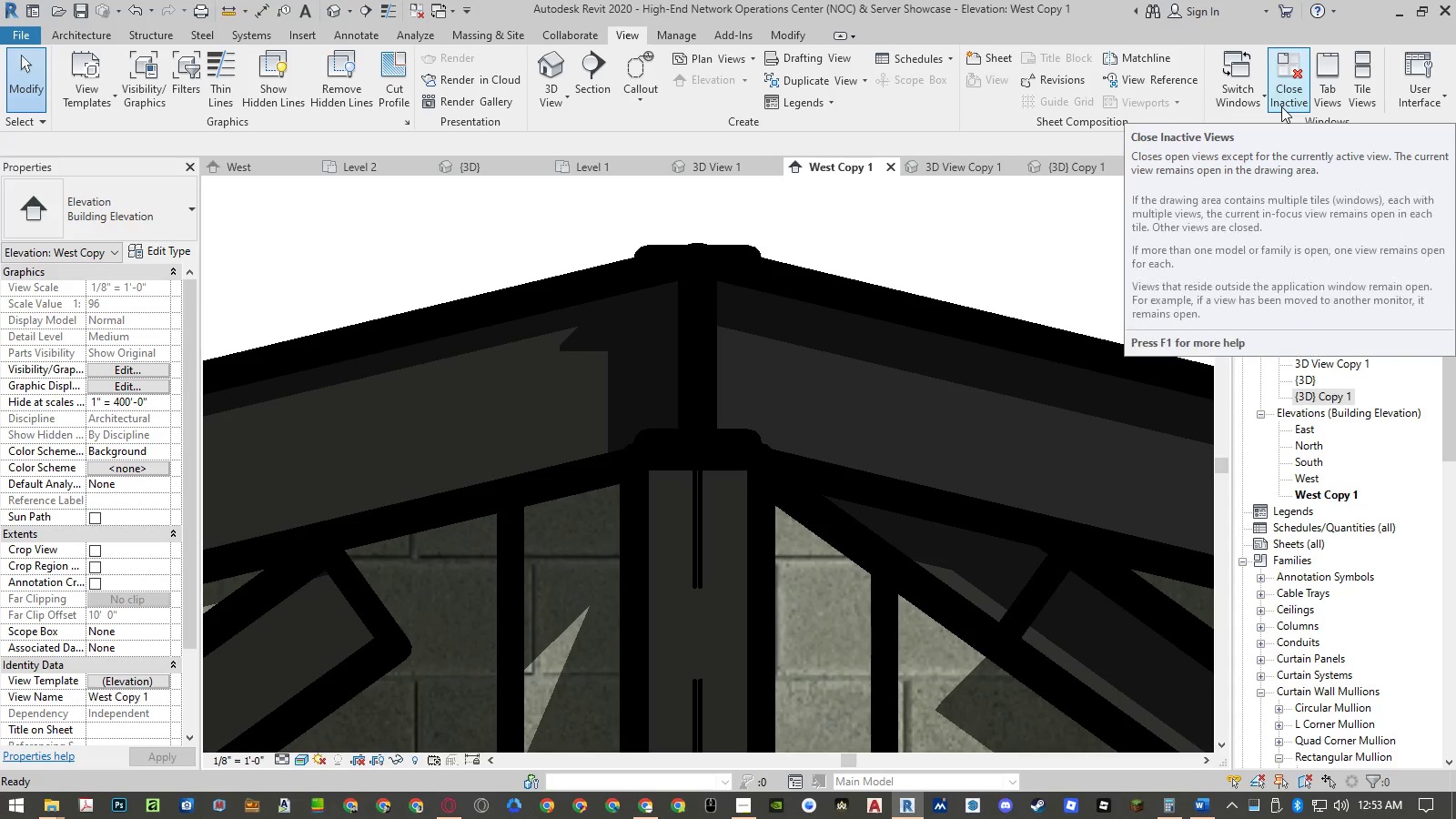 
wait(7.75)
 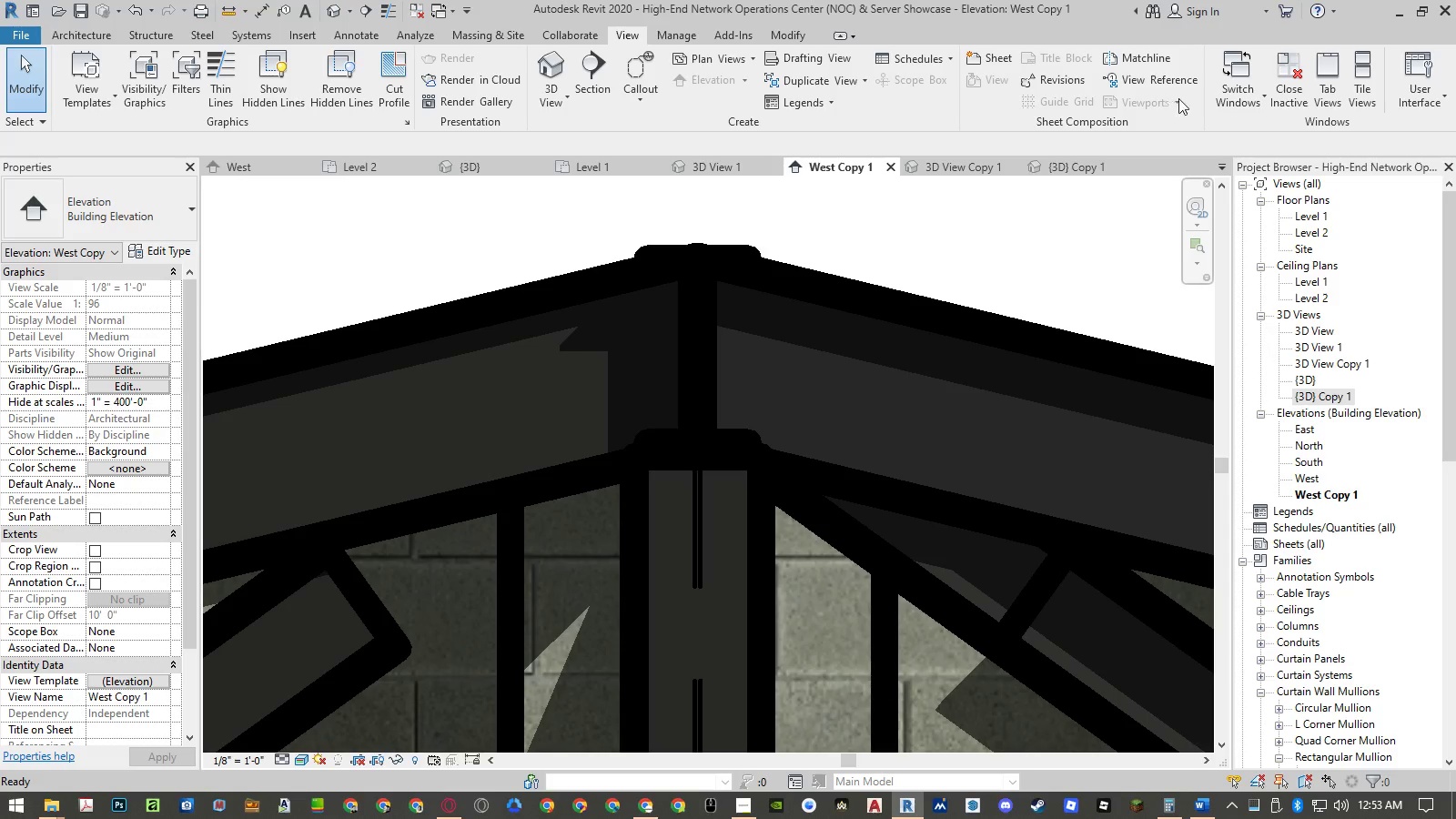 
left_click([1281, 106])
 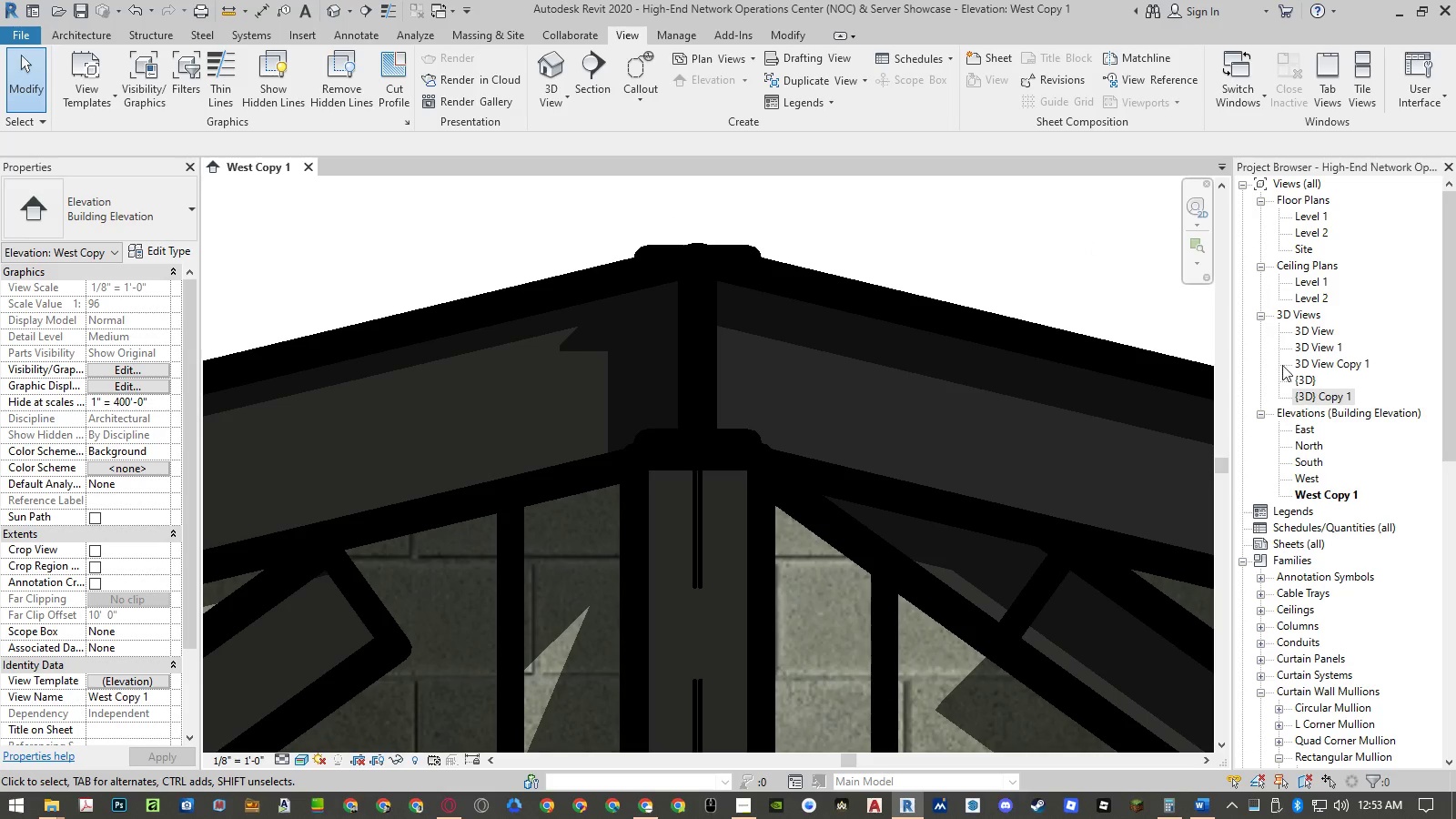 
double_click([1310, 395])
 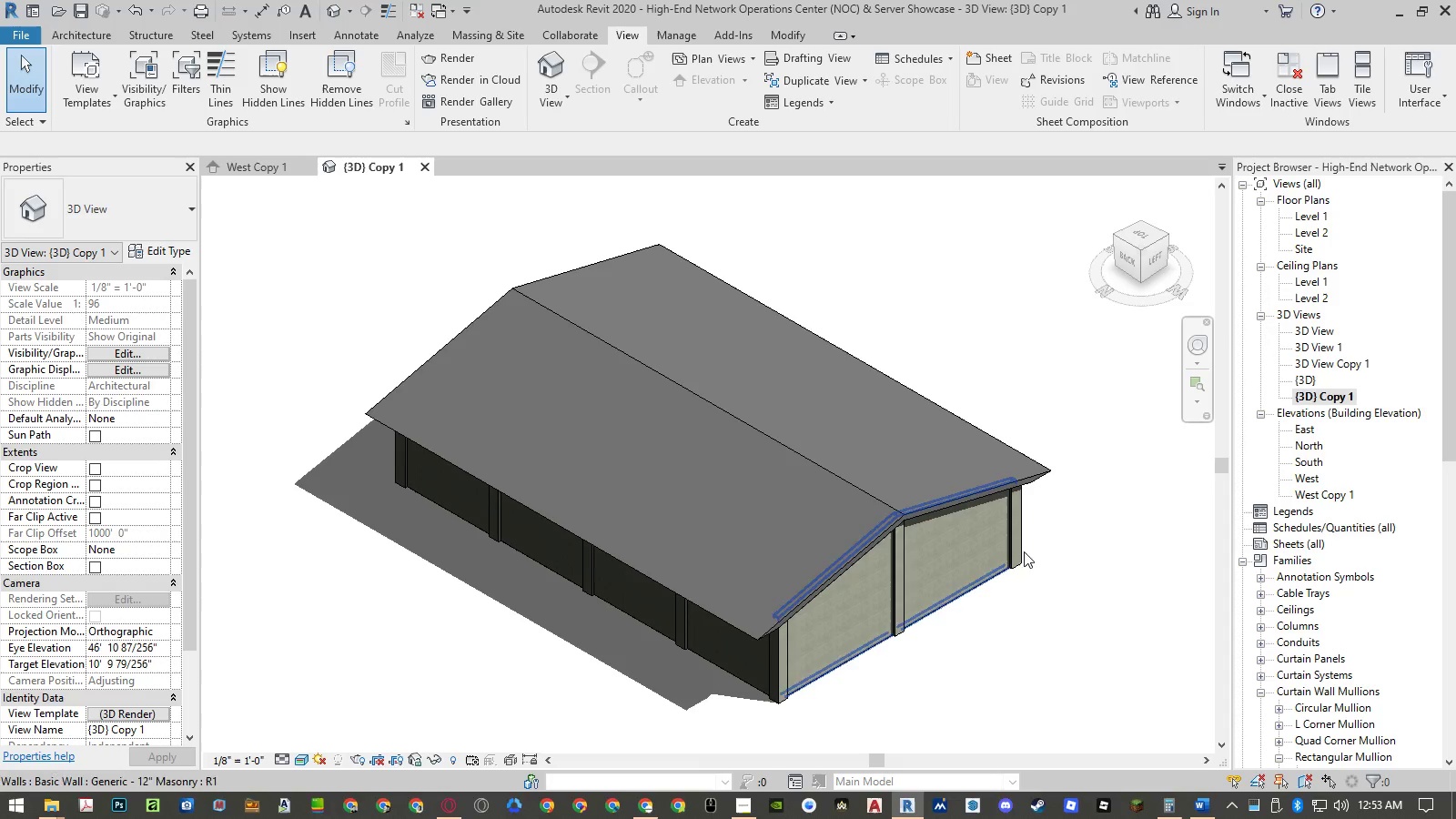 
left_click([1084, 590])
 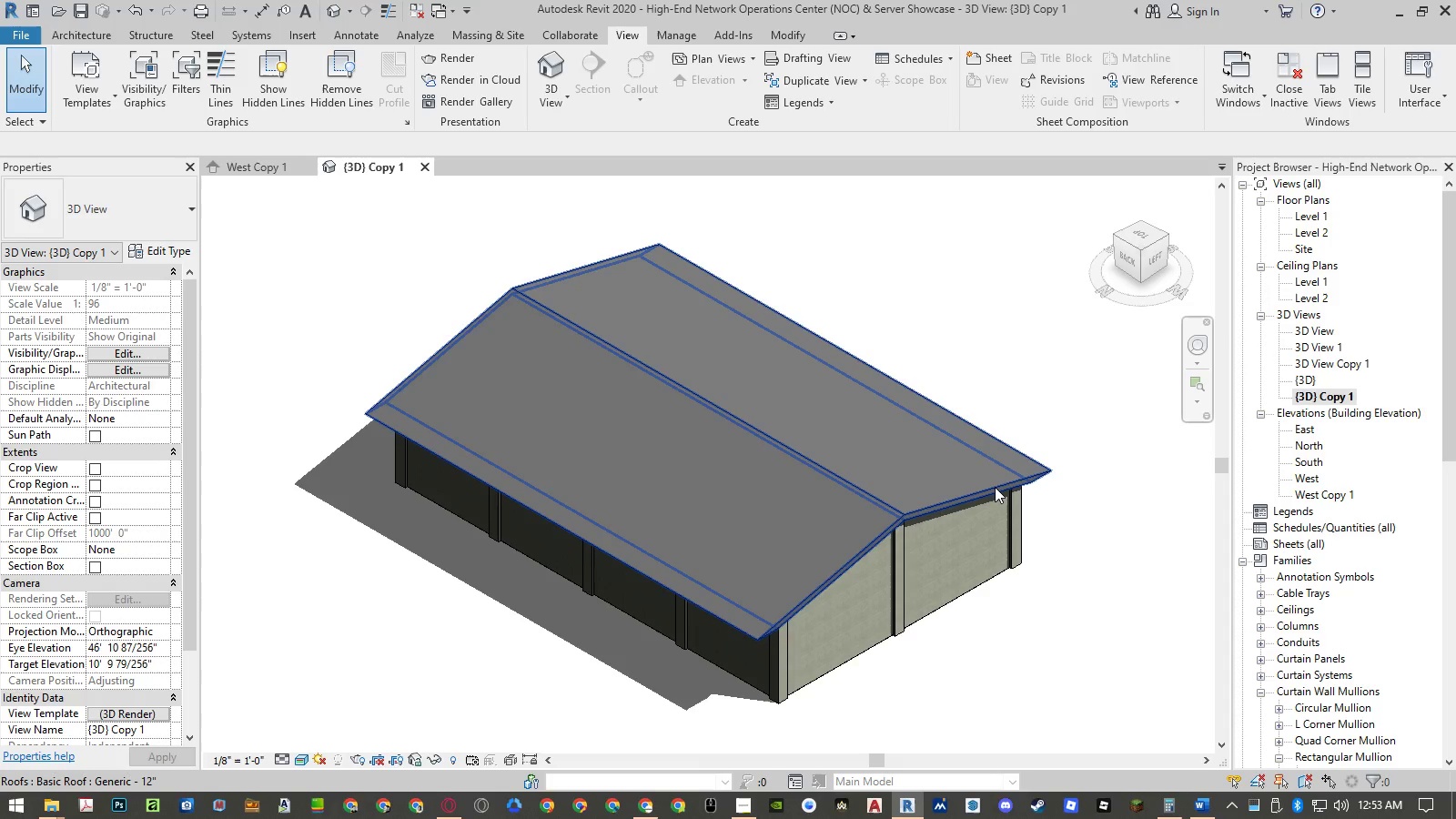 
left_click([995, 487])
 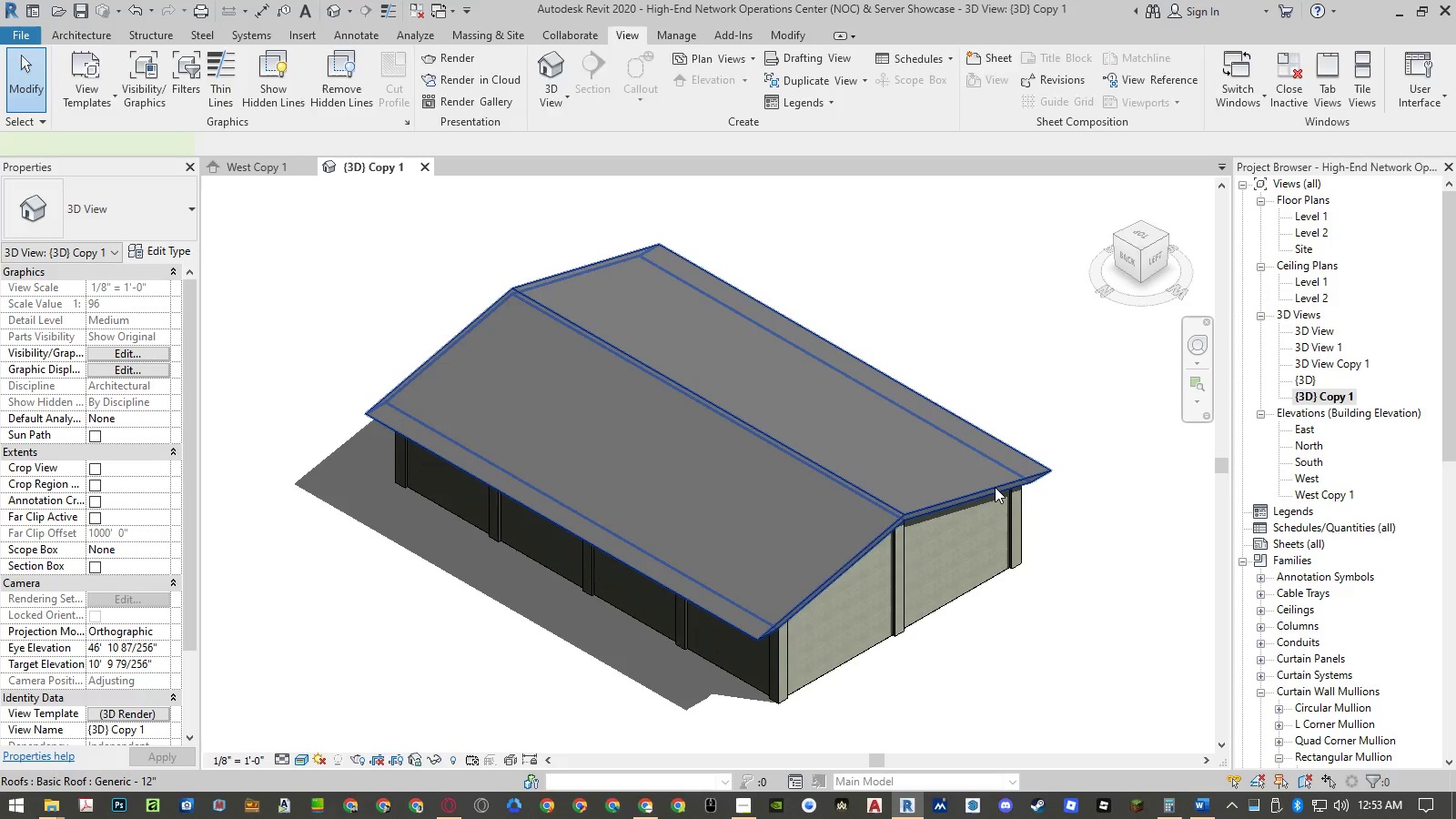 
right_click([995, 487])
 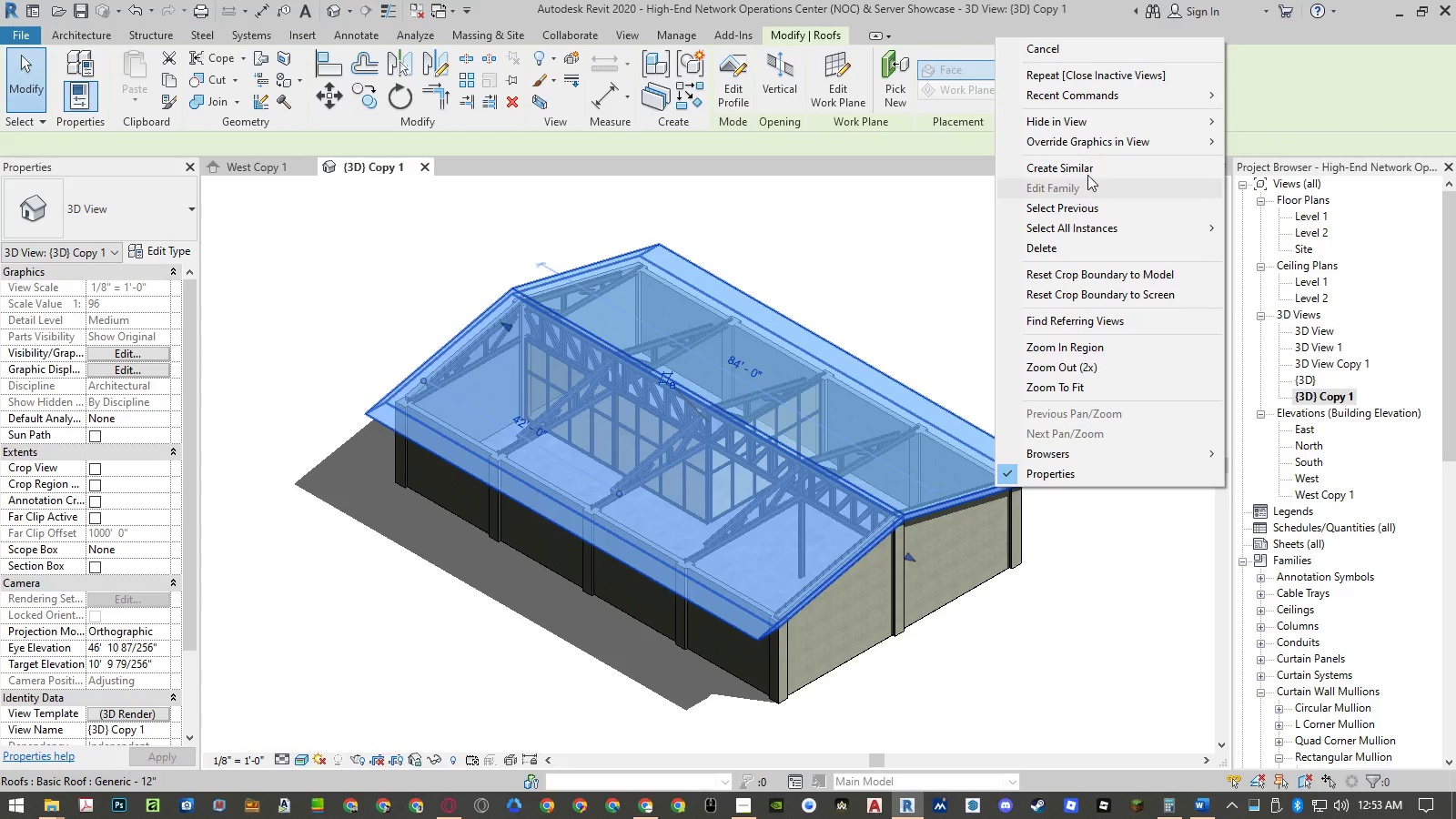 
left_click([1096, 125])
 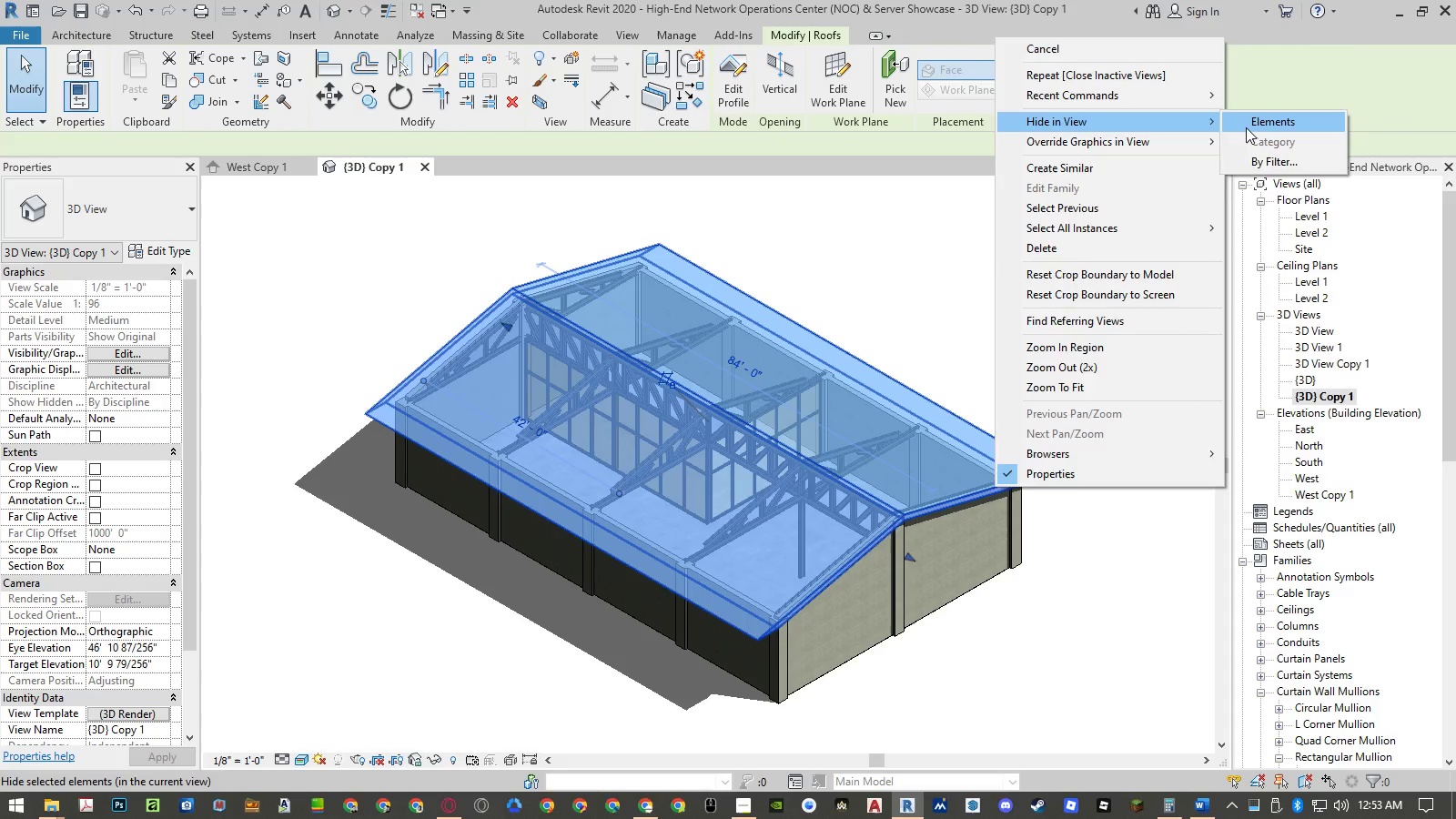 
double_click([1248, 127])
 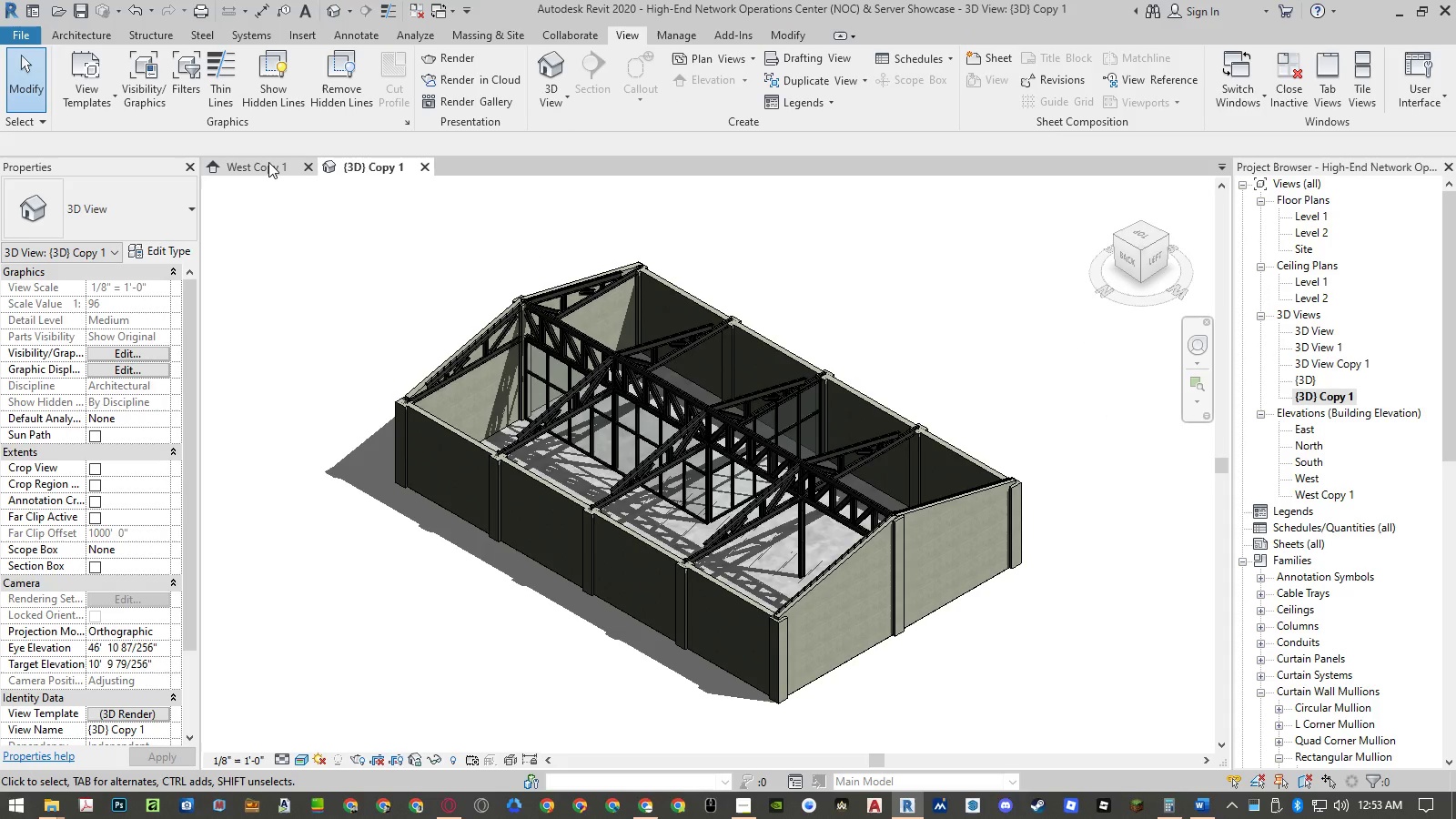 
scroll: coordinate [581, 270], scroll_direction: up, amount: 19.0
 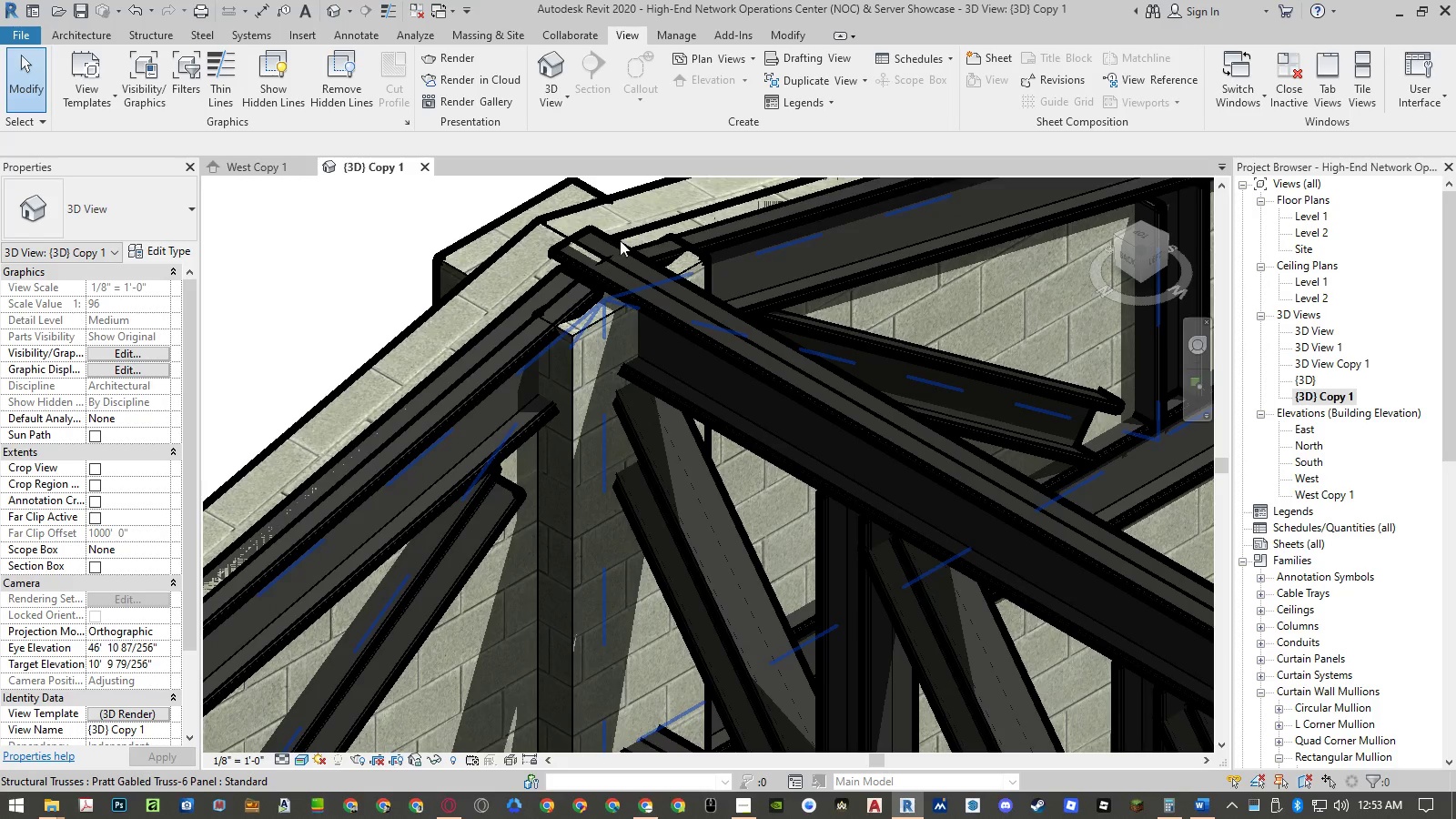 
scroll: coordinate [486, 278], scroll_direction: down, amount: 13.0
 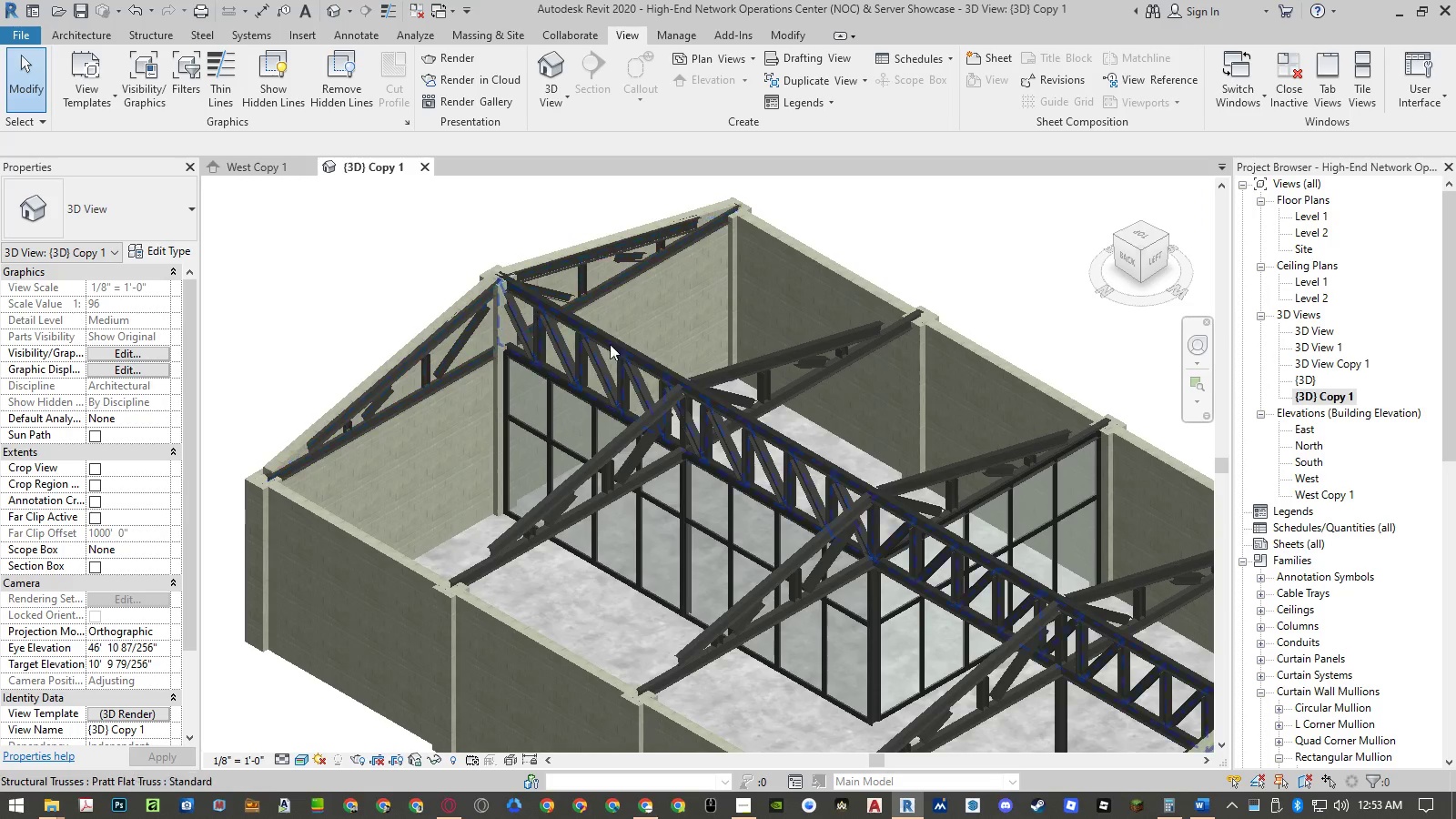 
scroll: coordinate [660, 353], scroll_direction: up, amount: 5.0
 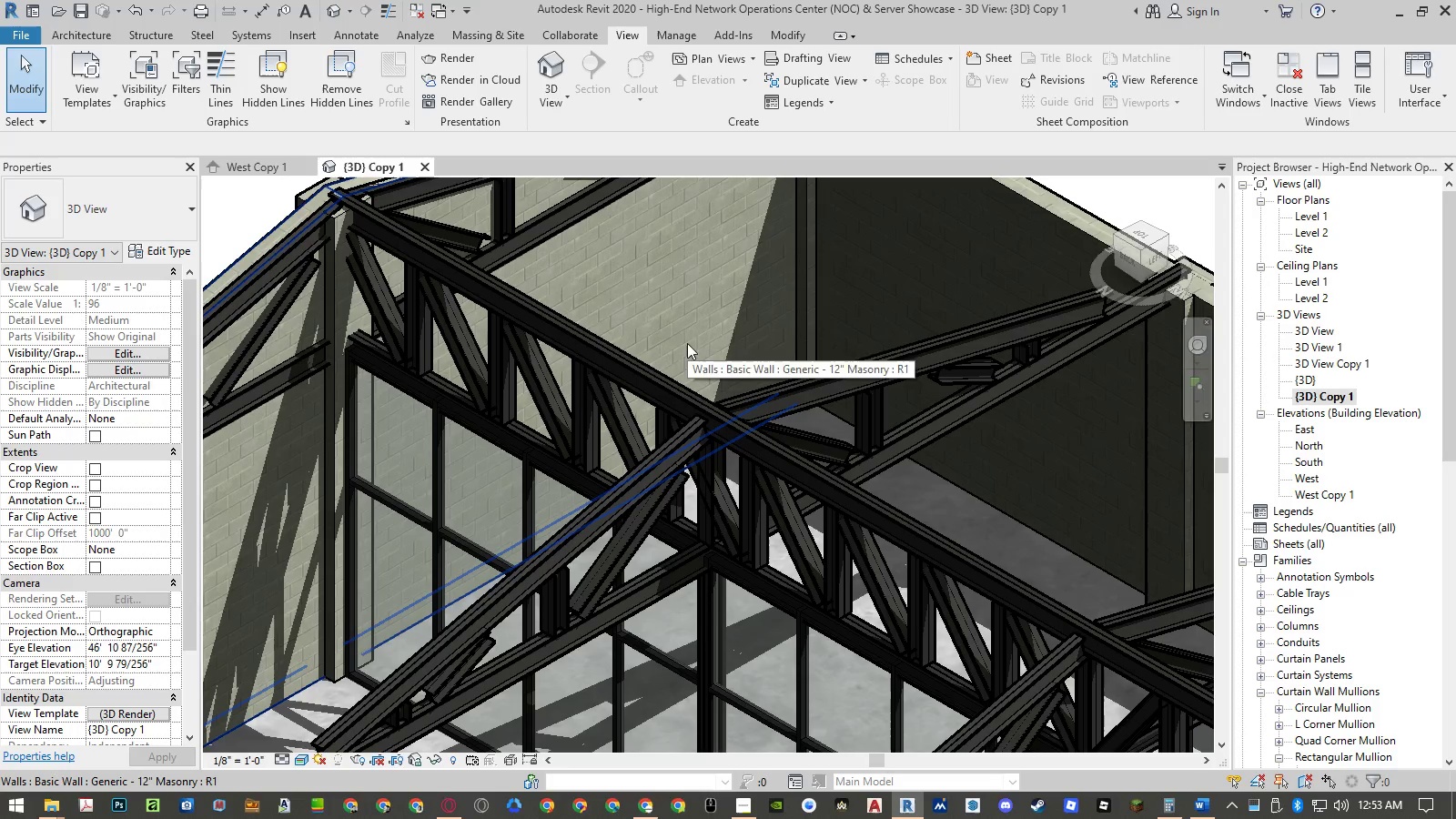 
scroll: coordinate [609, 313], scroll_direction: down, amount: 6.0
 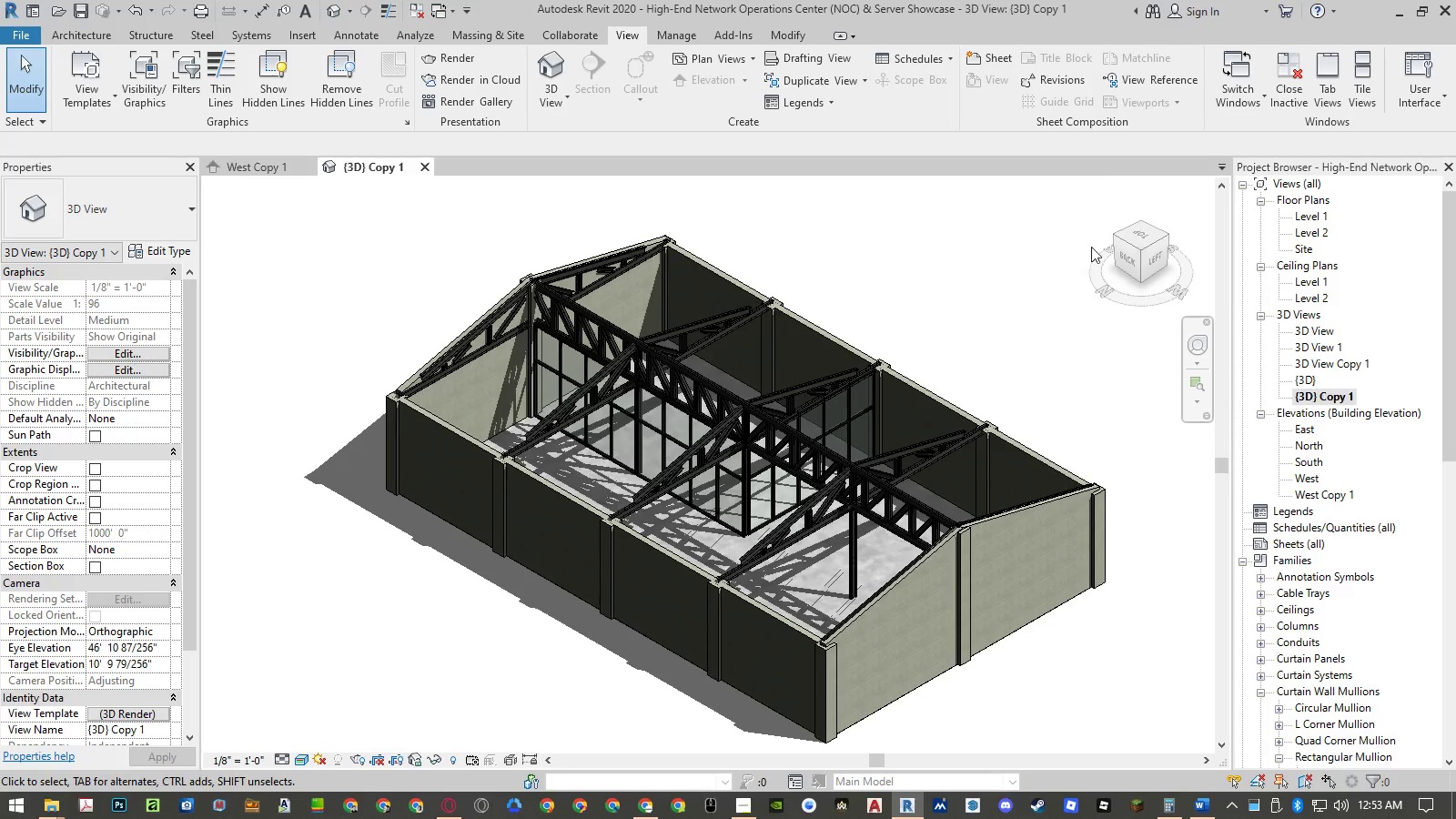 
left_click([1113, 235])
 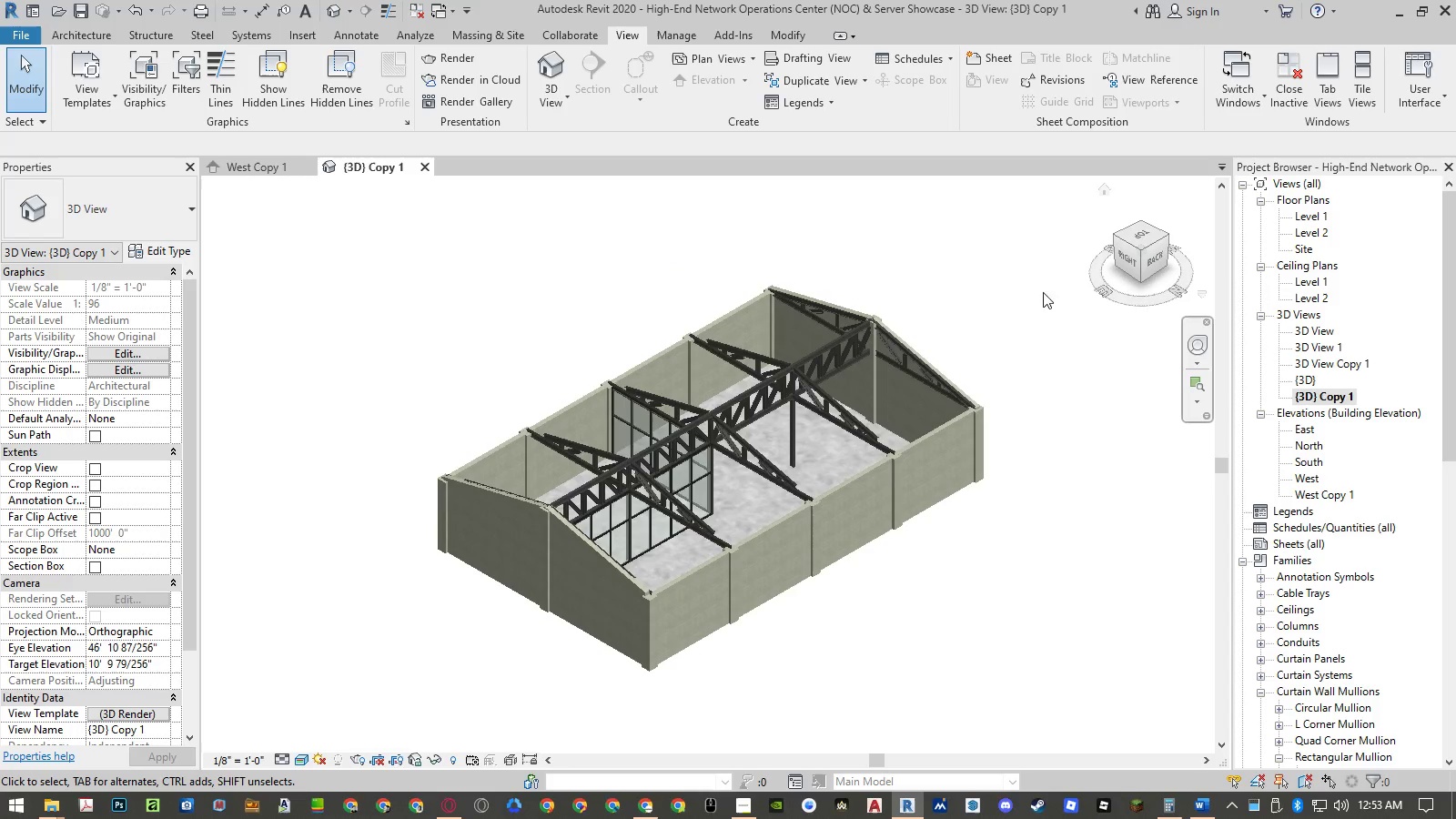 
scroll: coordinate [888, 327], scroll_direction: up, amount: 20.0
 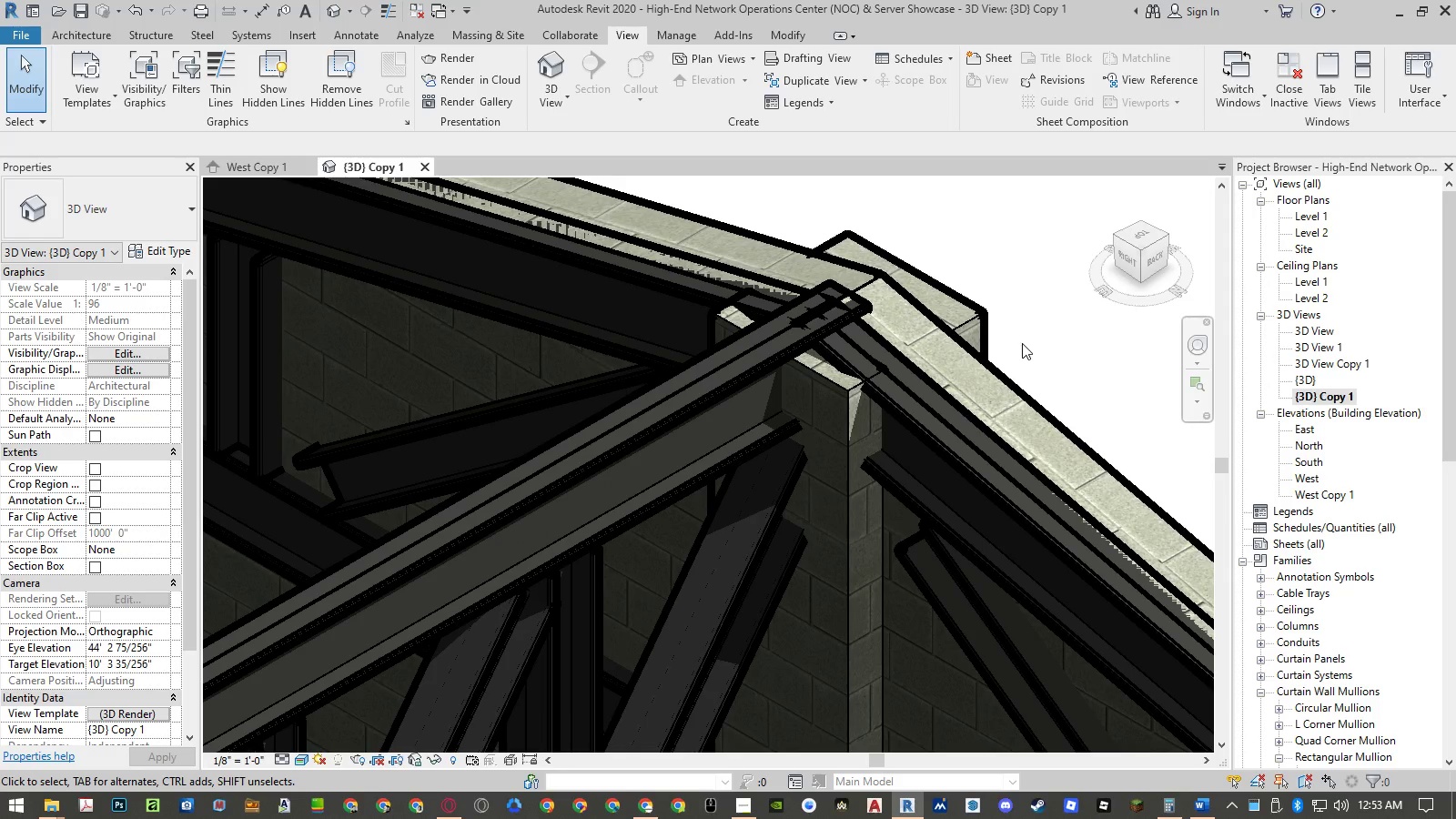 
scroll: coordinate [1022, 343], scroll_direction: down, amount: 11.0
 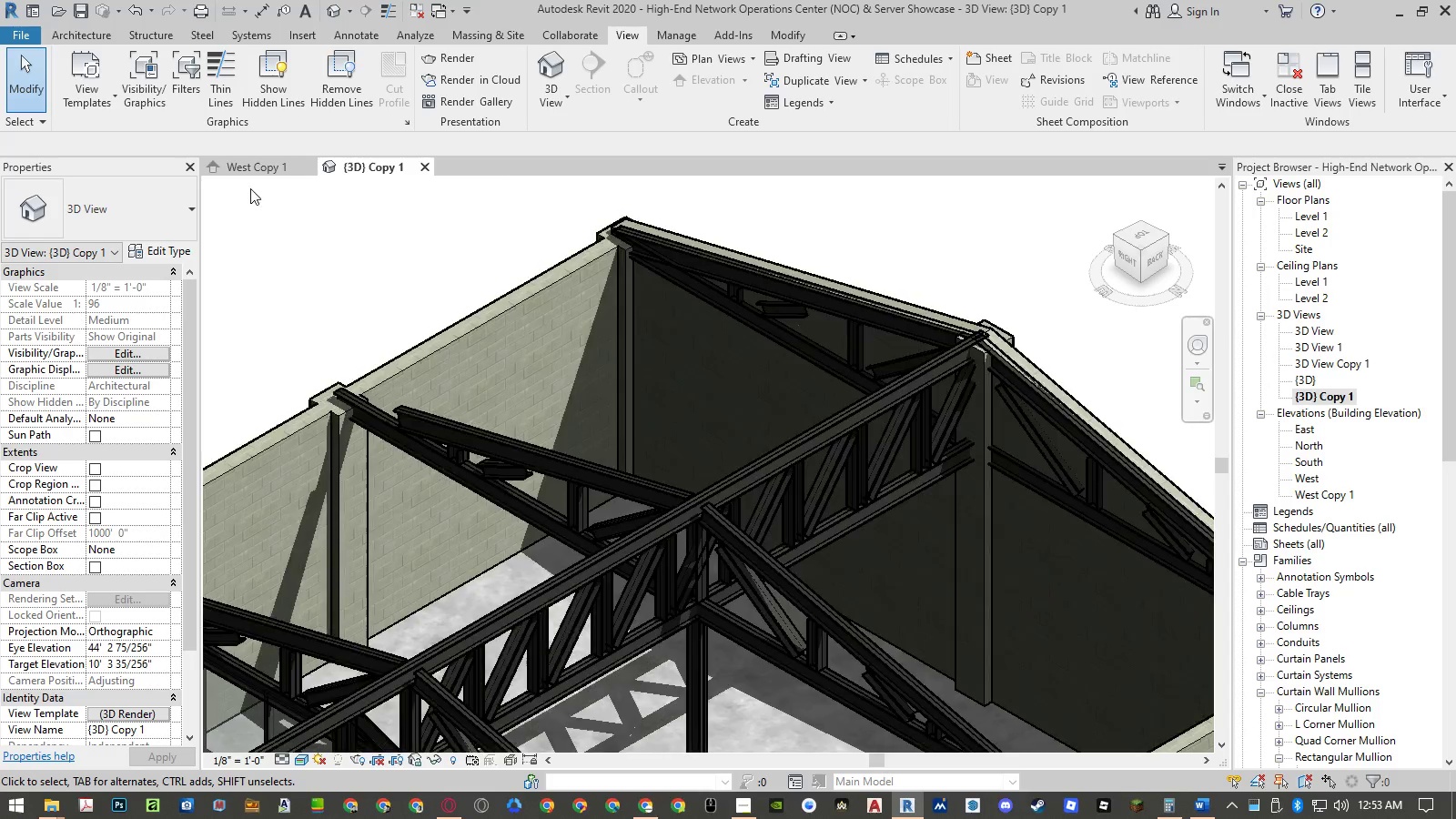 
left_click([268, 163])
 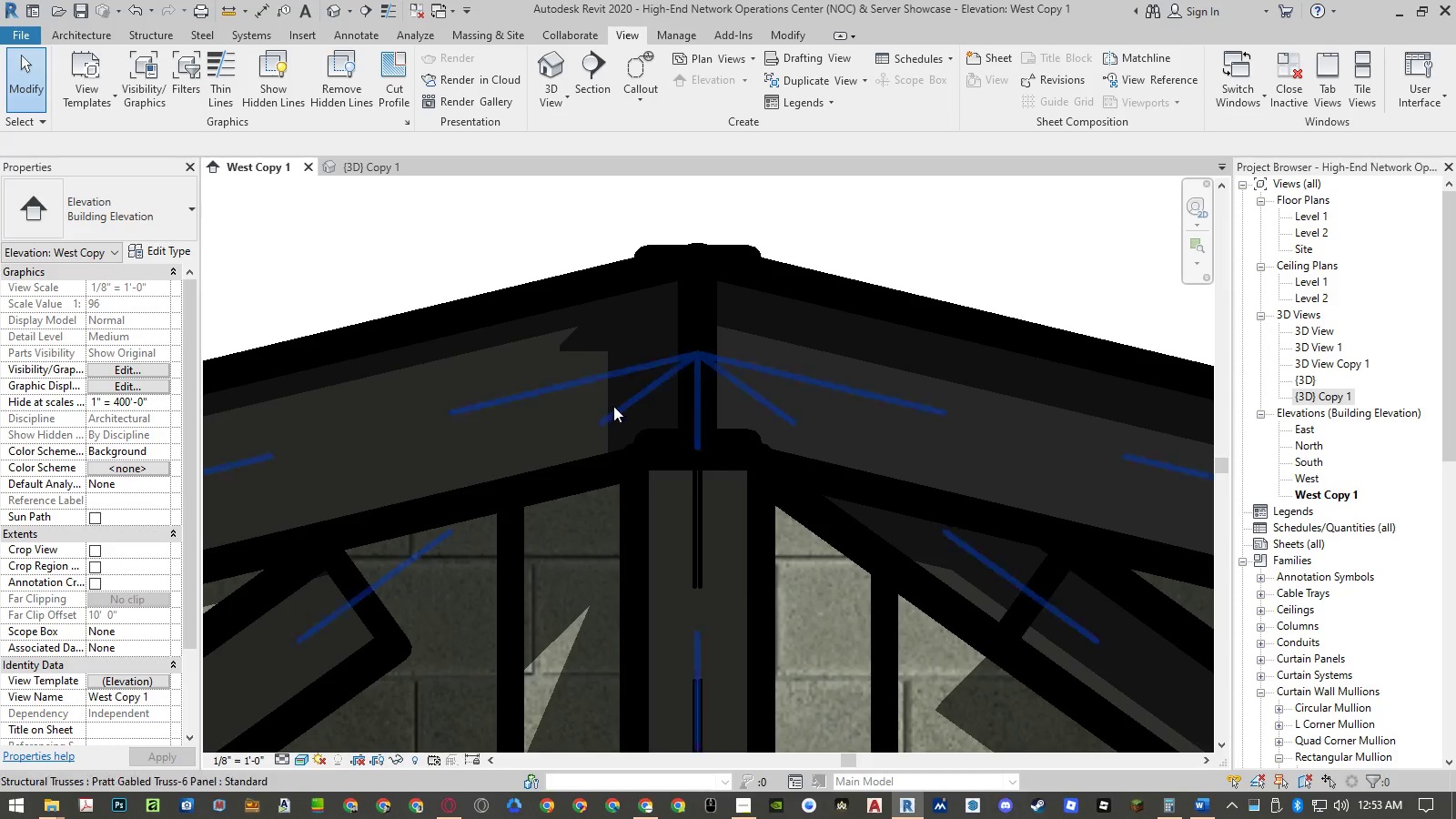 
left_click([594, 379])
 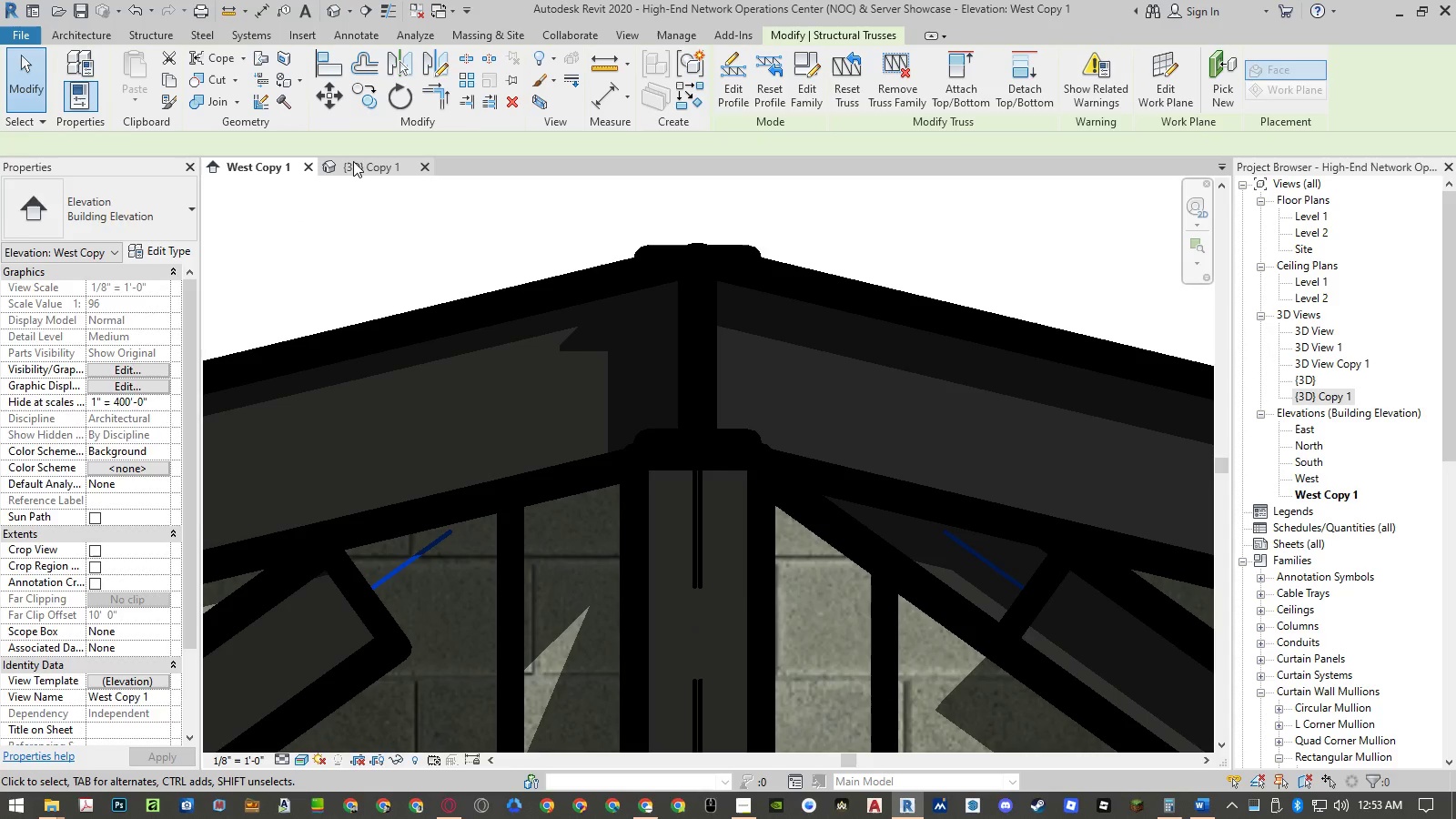 
left_click([353, 161])
 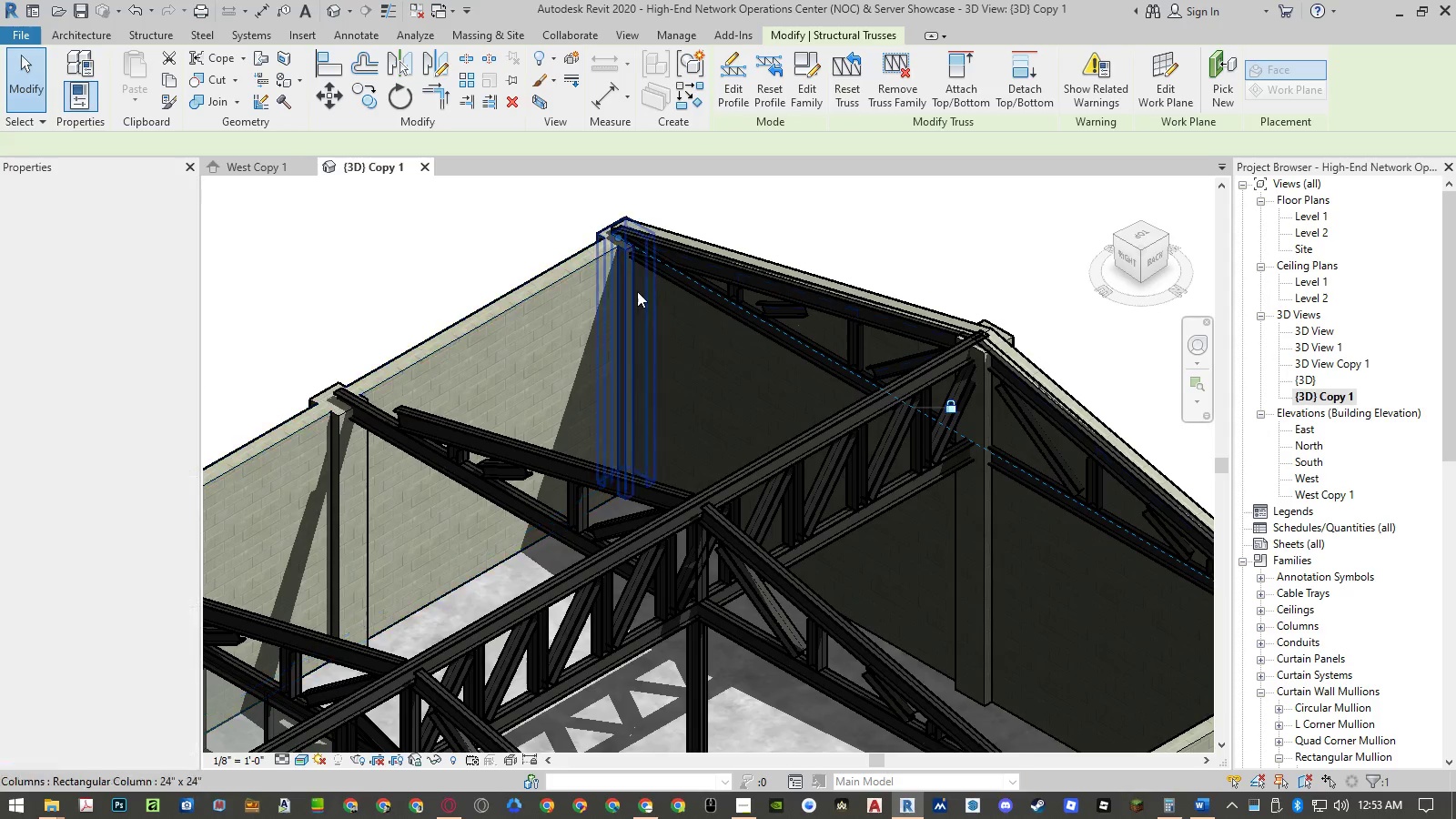 
scroll: coordinate [903, 304], scroll_direction: down, amount: 9.0
 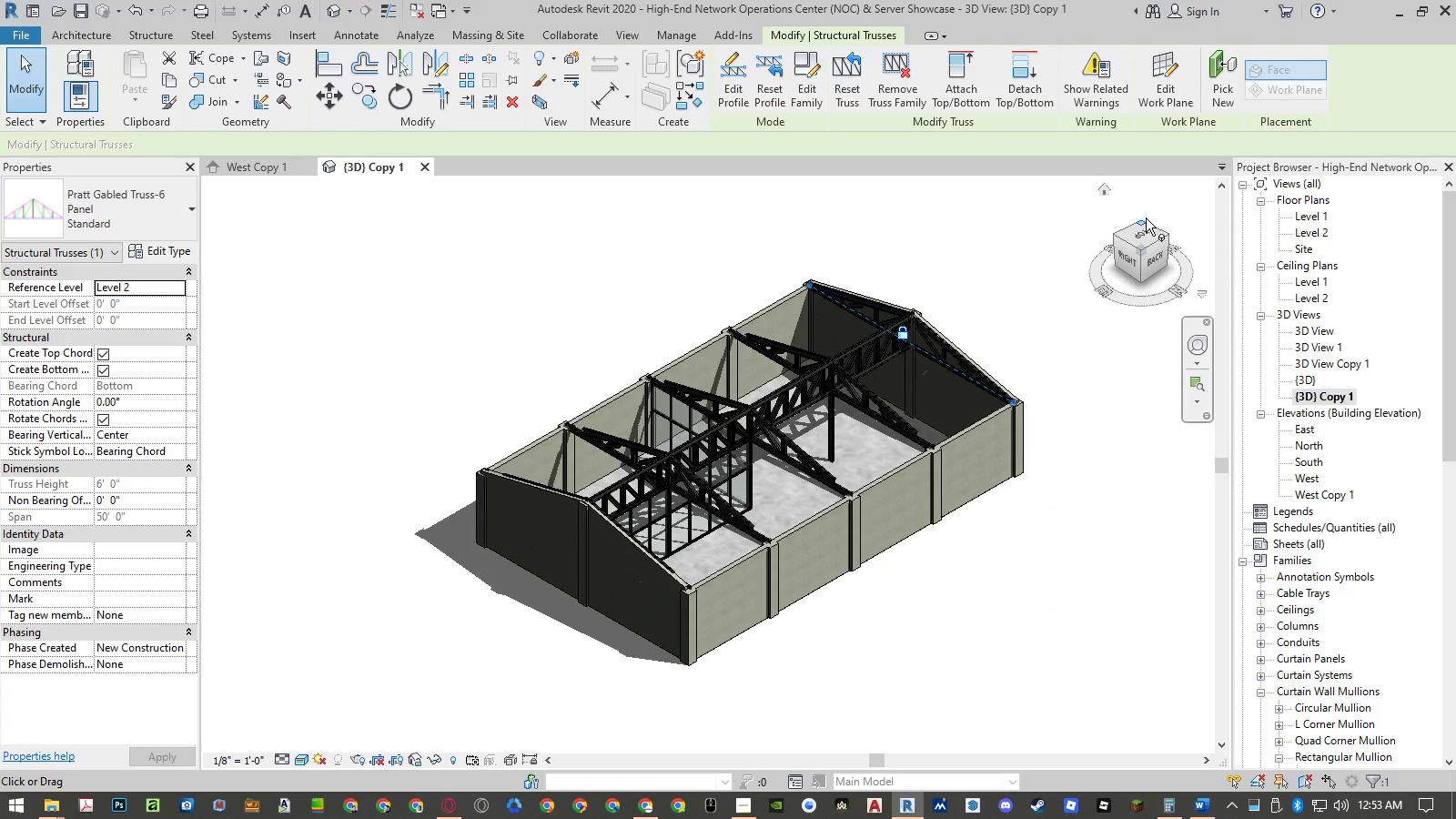 
left_click([1140, 218])
 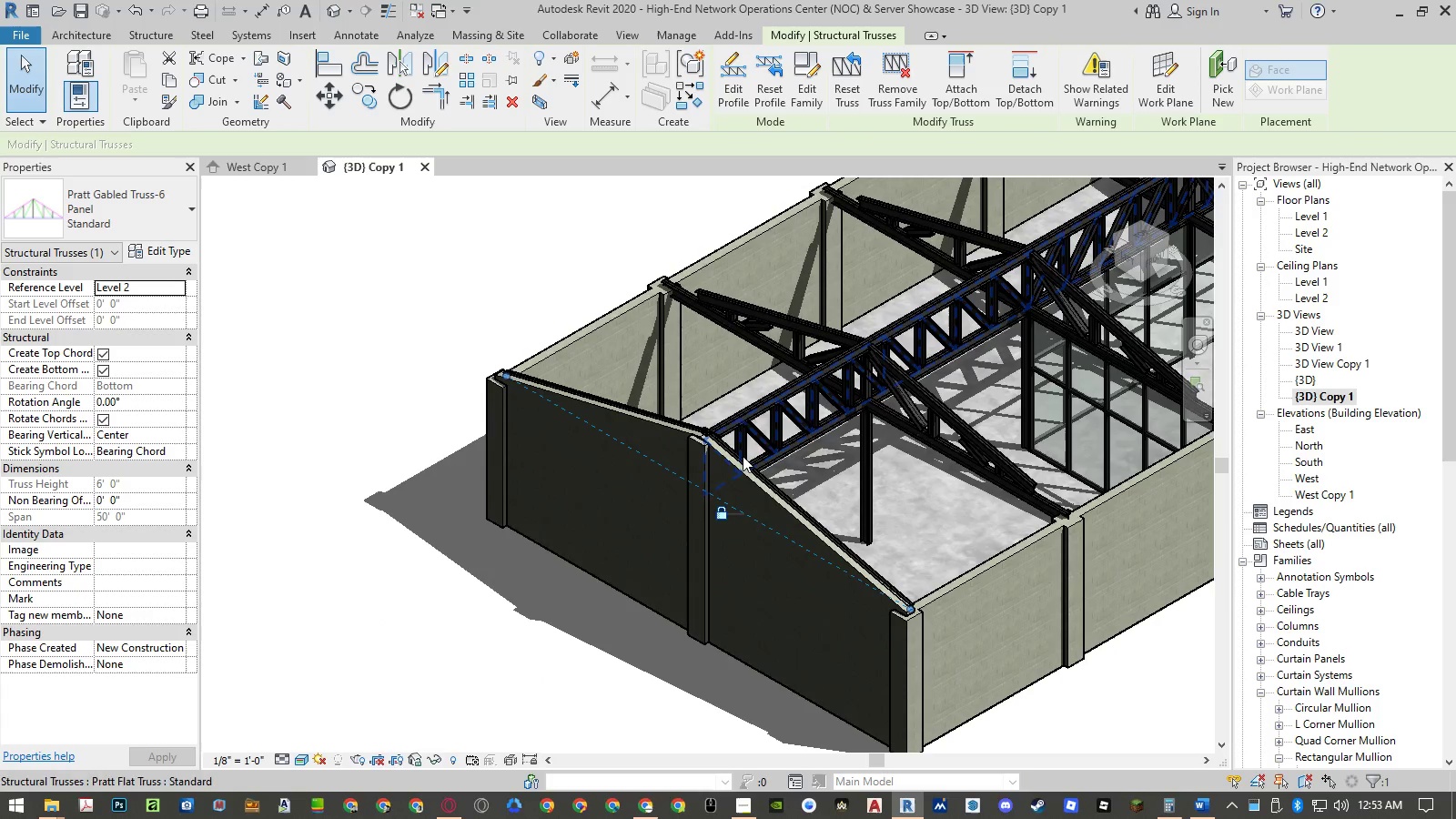 
left_click([494, 563])
 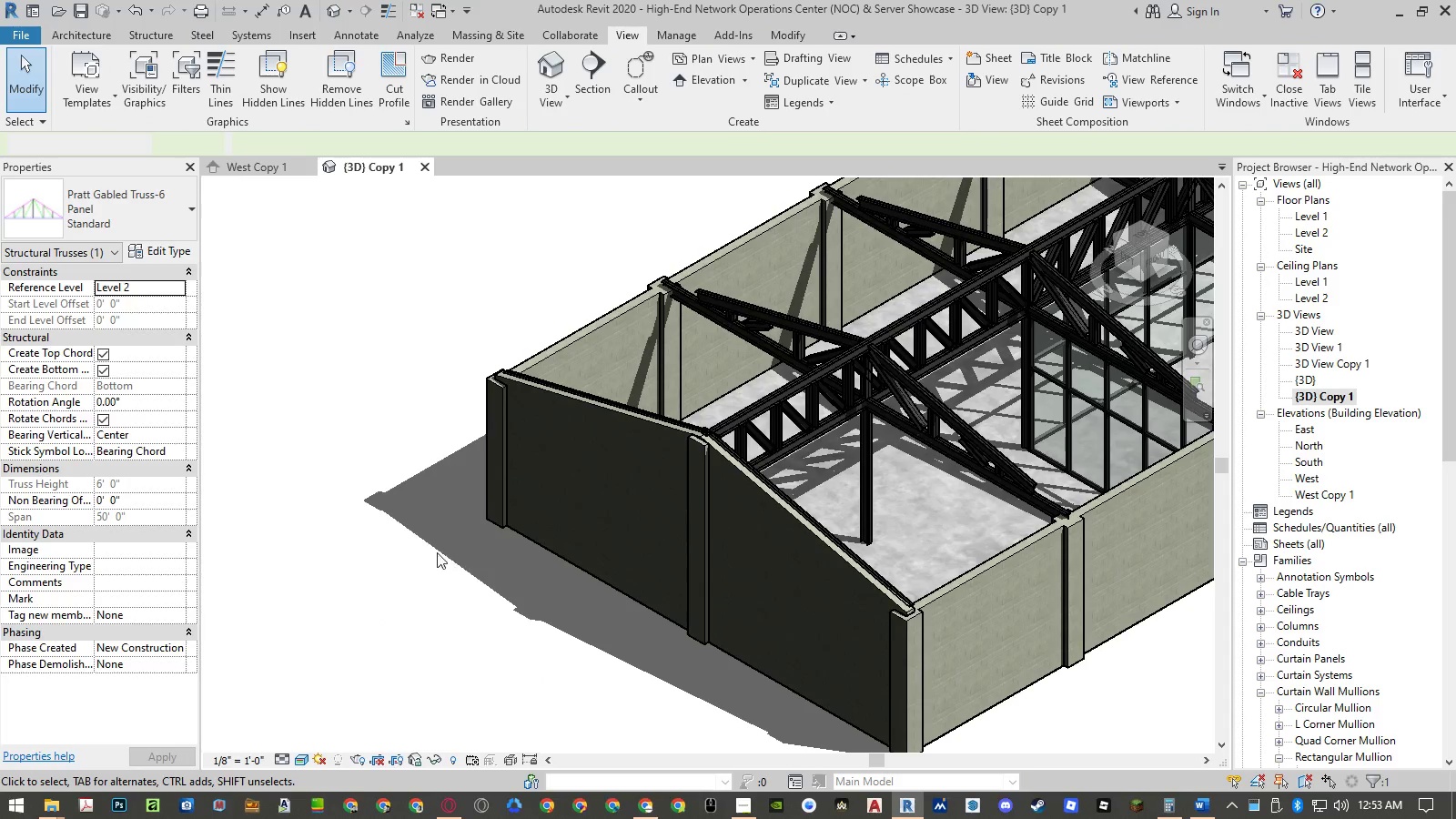 
scroll: coordinate [421, 535], scroll_direction: down, amount: 6.0
 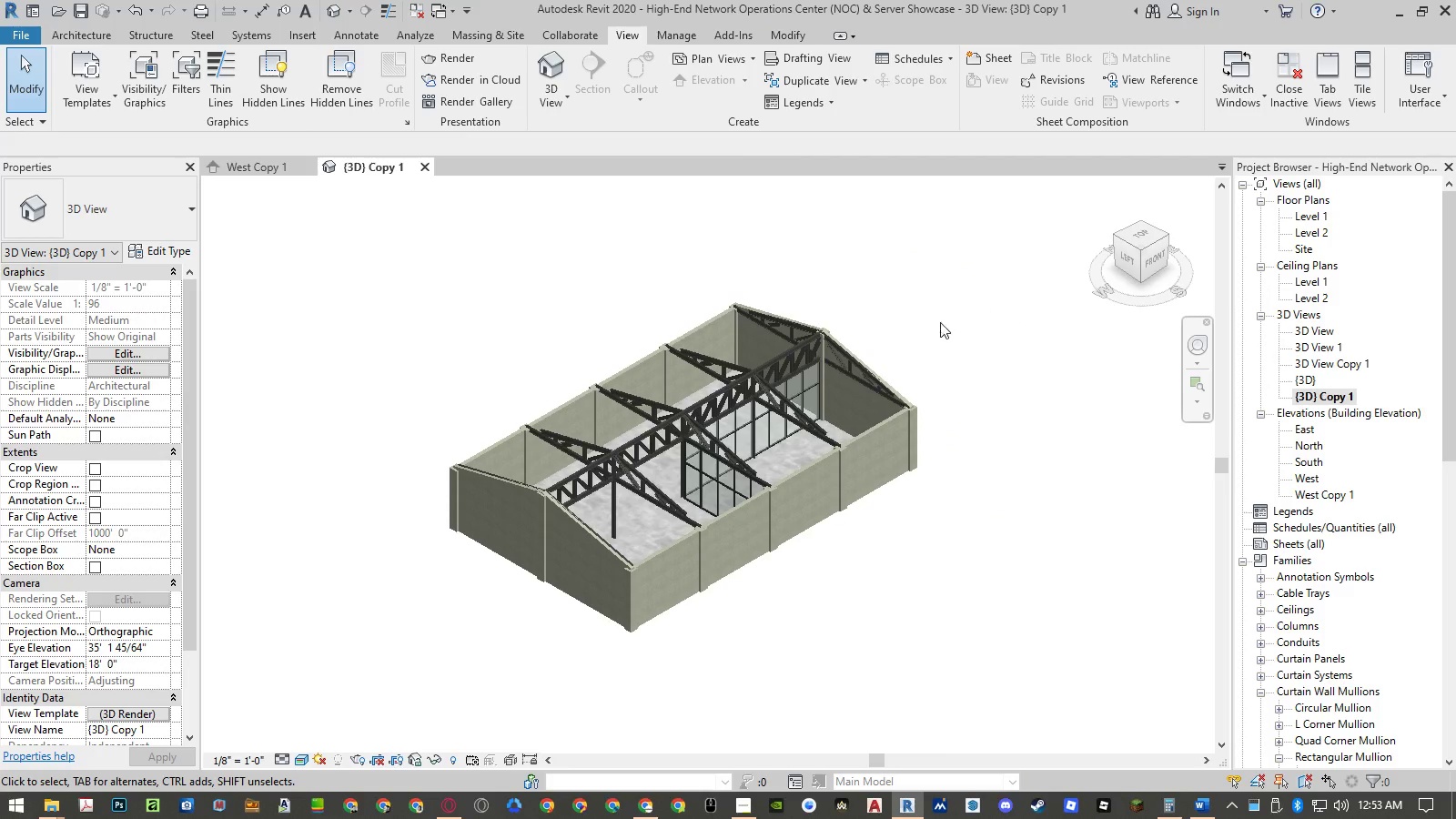 
left_click_drag(start_coordinate=[951, 268], to_coordinate=[349, 645])
 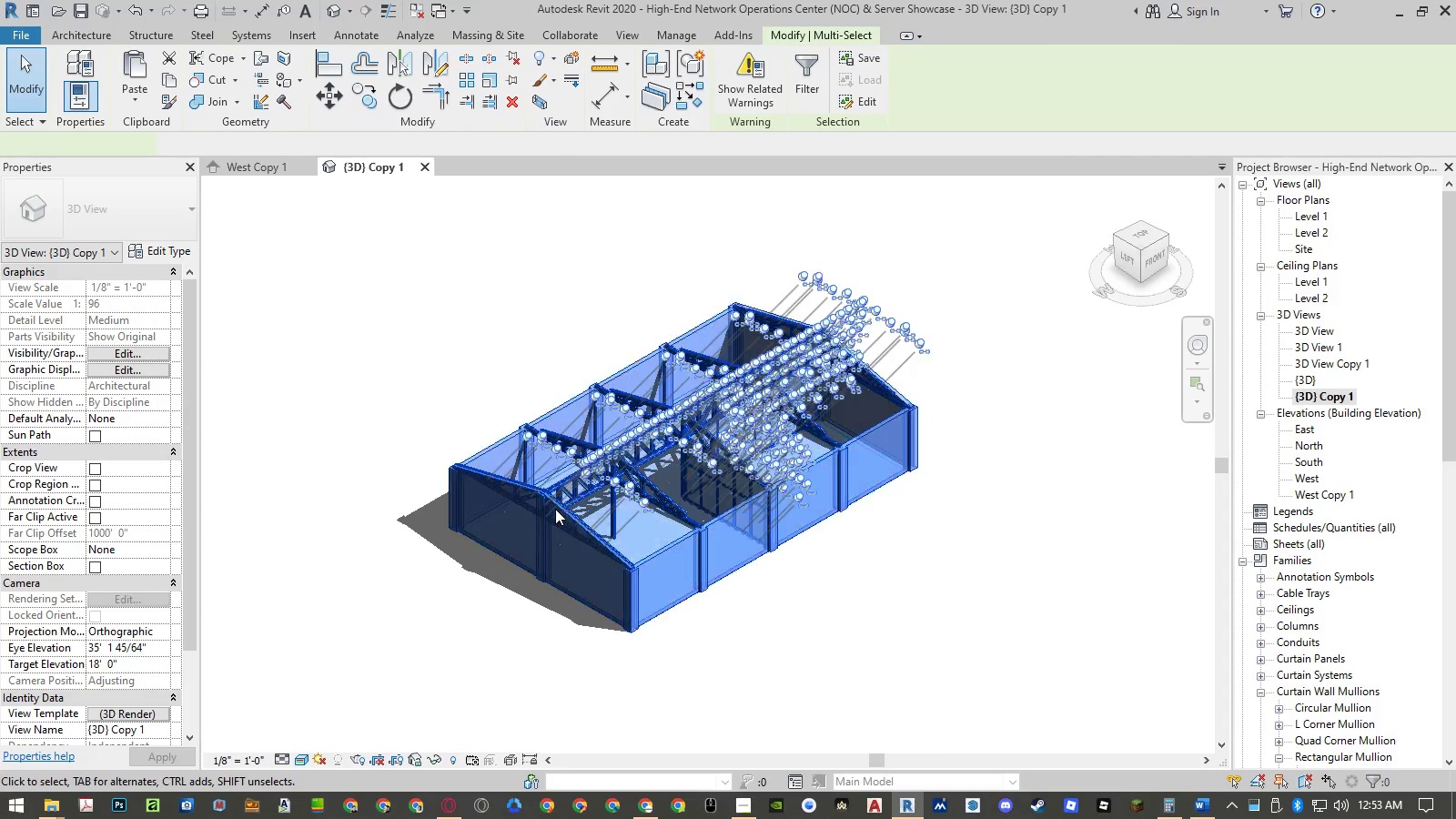 
scroll: coordinate [574, 518], scroll_direction: up, amount: 5.0
 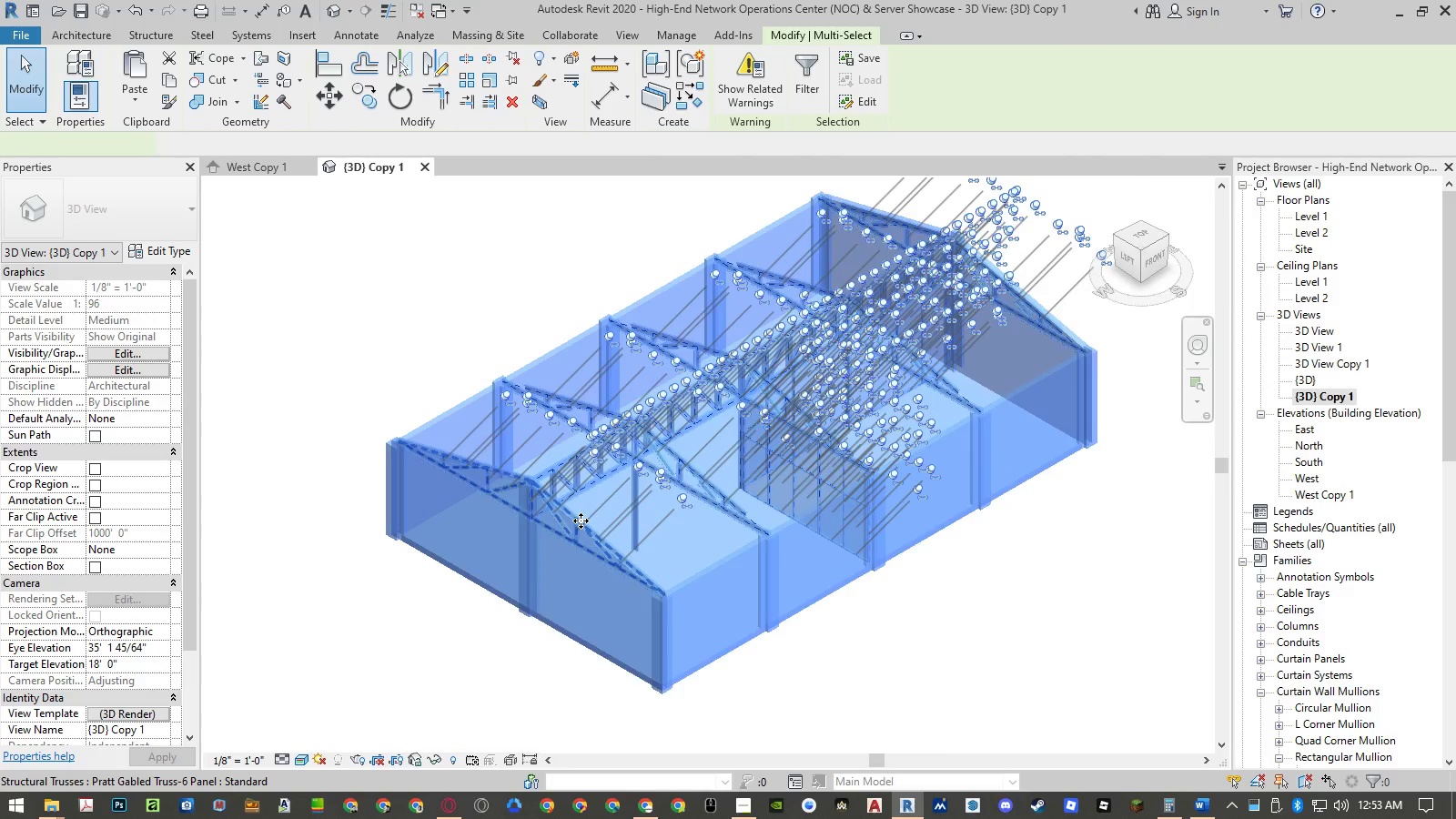 
hold_key(key=ControlLeft, duration=0.44)
 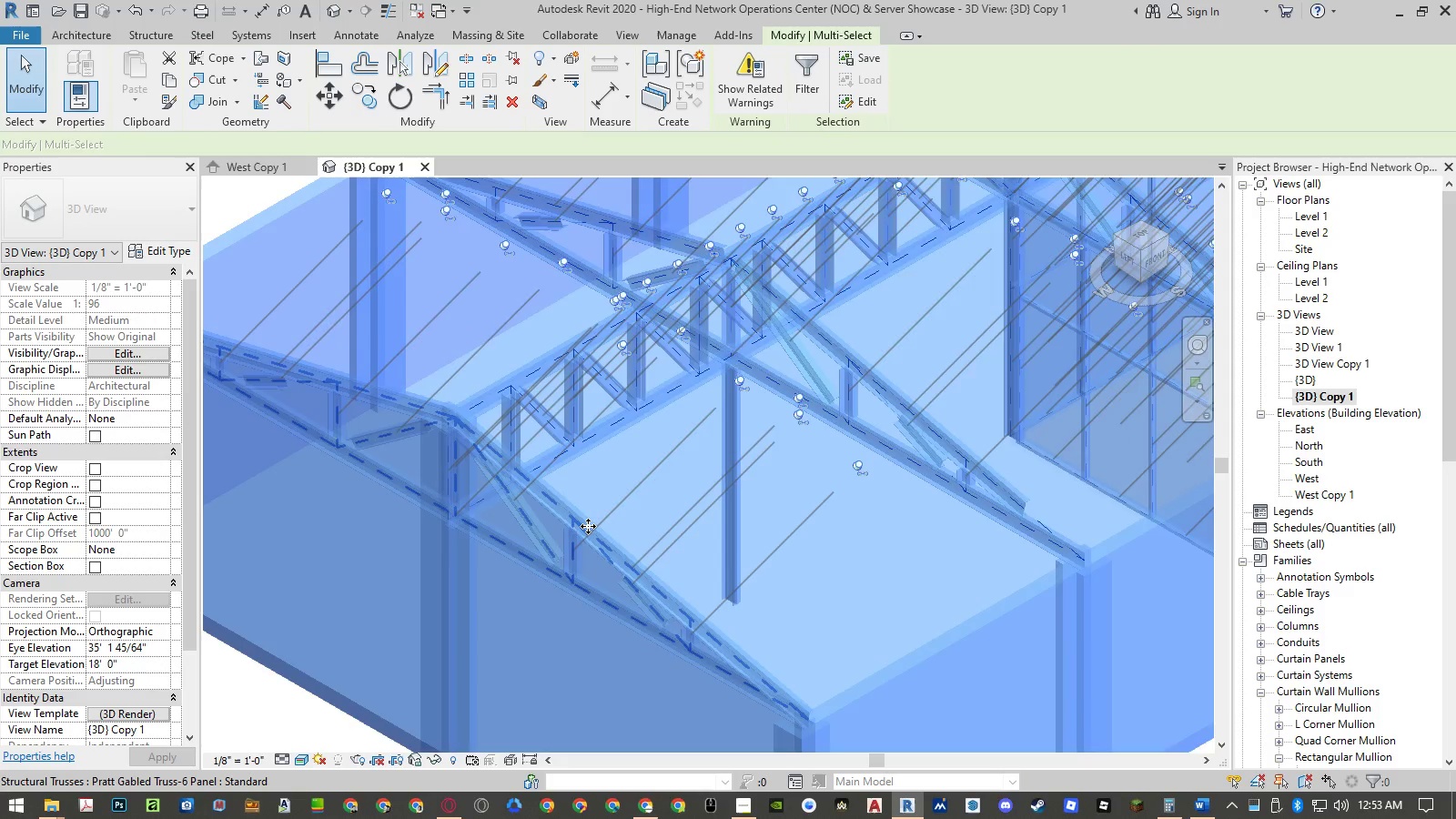 
scroll: coordinate [581, 521], scroll_direction: up, amount: 5.0
 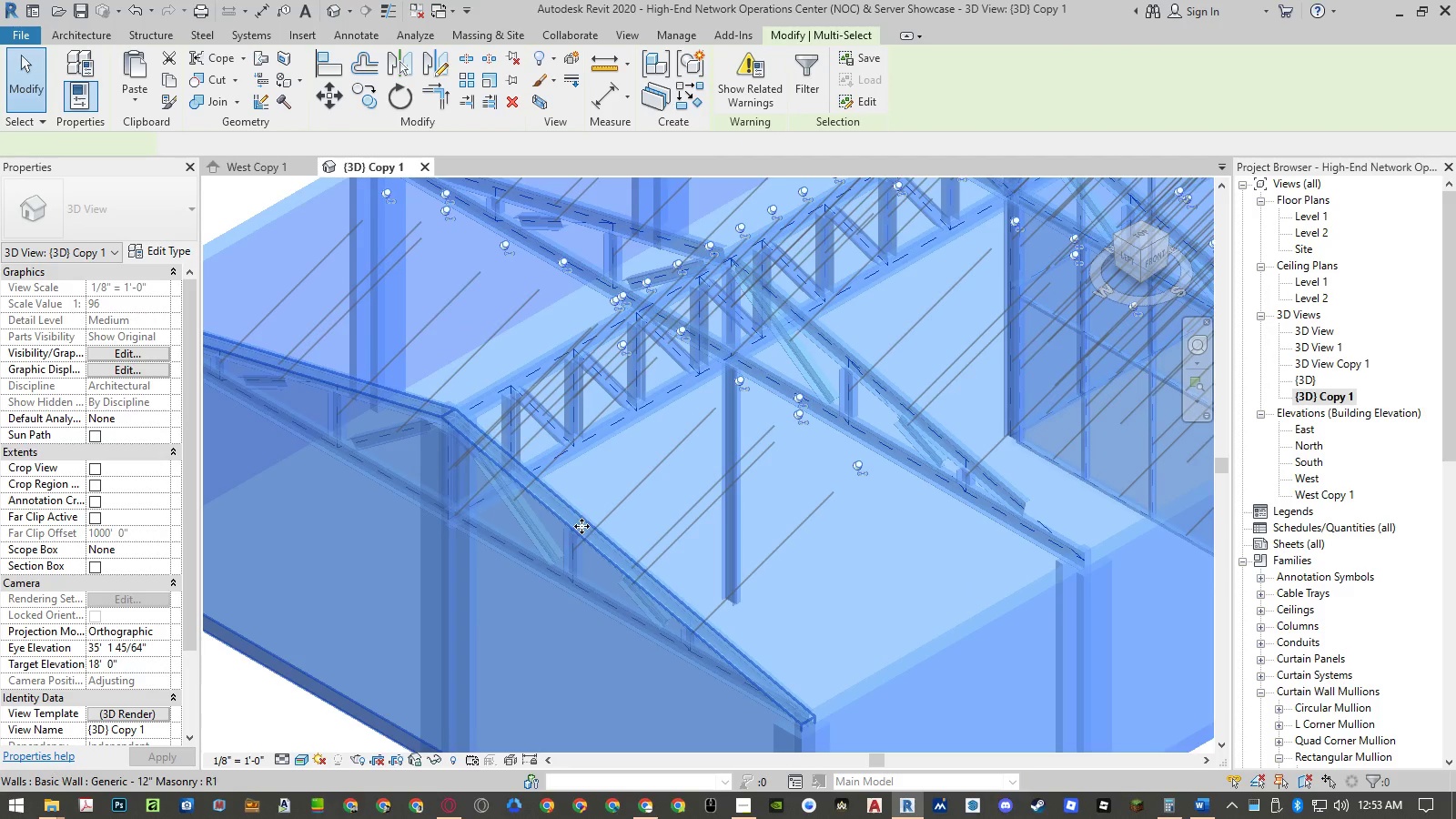 
hold_key(key=ShiftLeft, duration=1.52)
left_click([573, 511])
 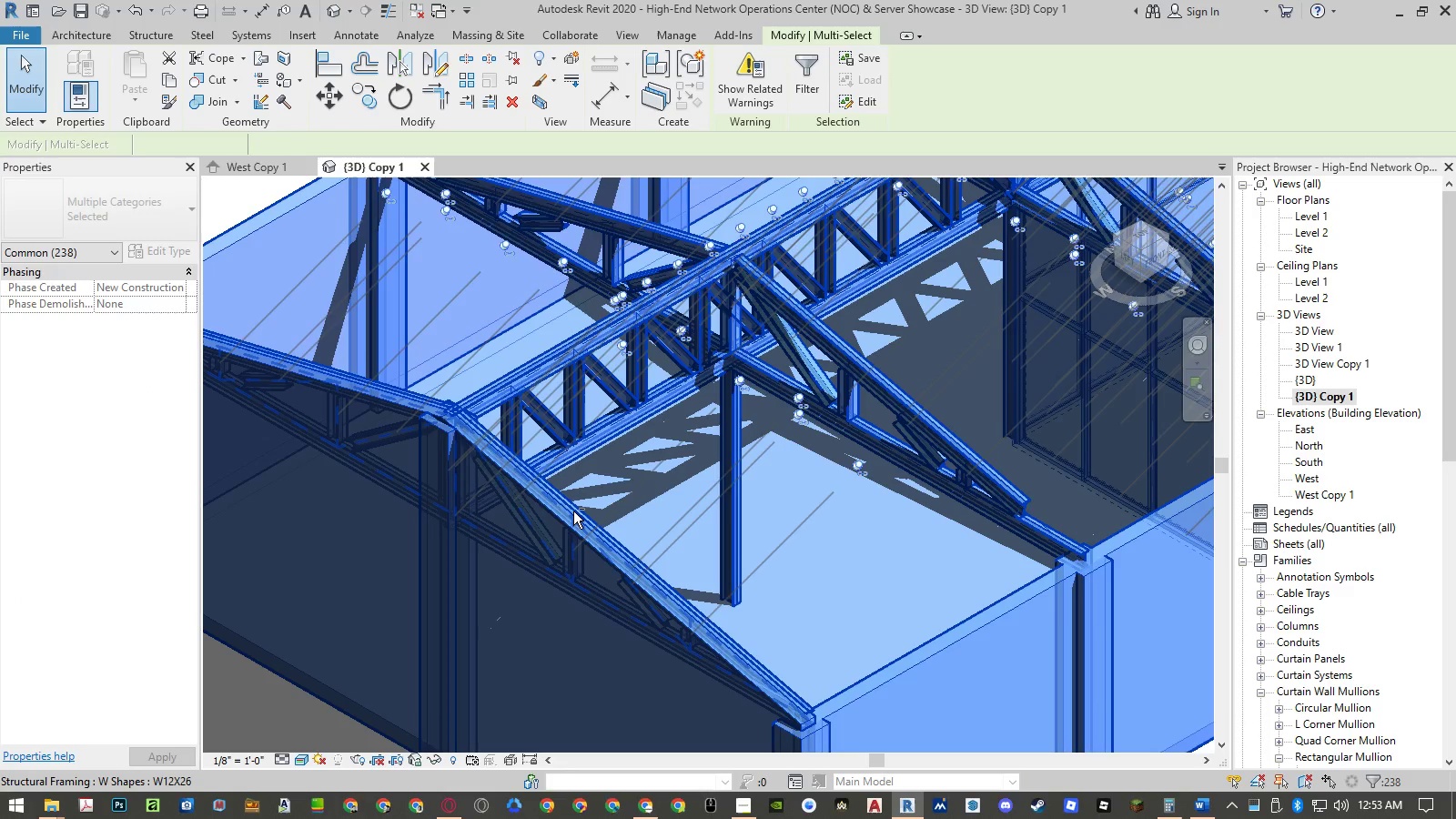 
hold_key(key=ShiftLeft, duration=0.34)
 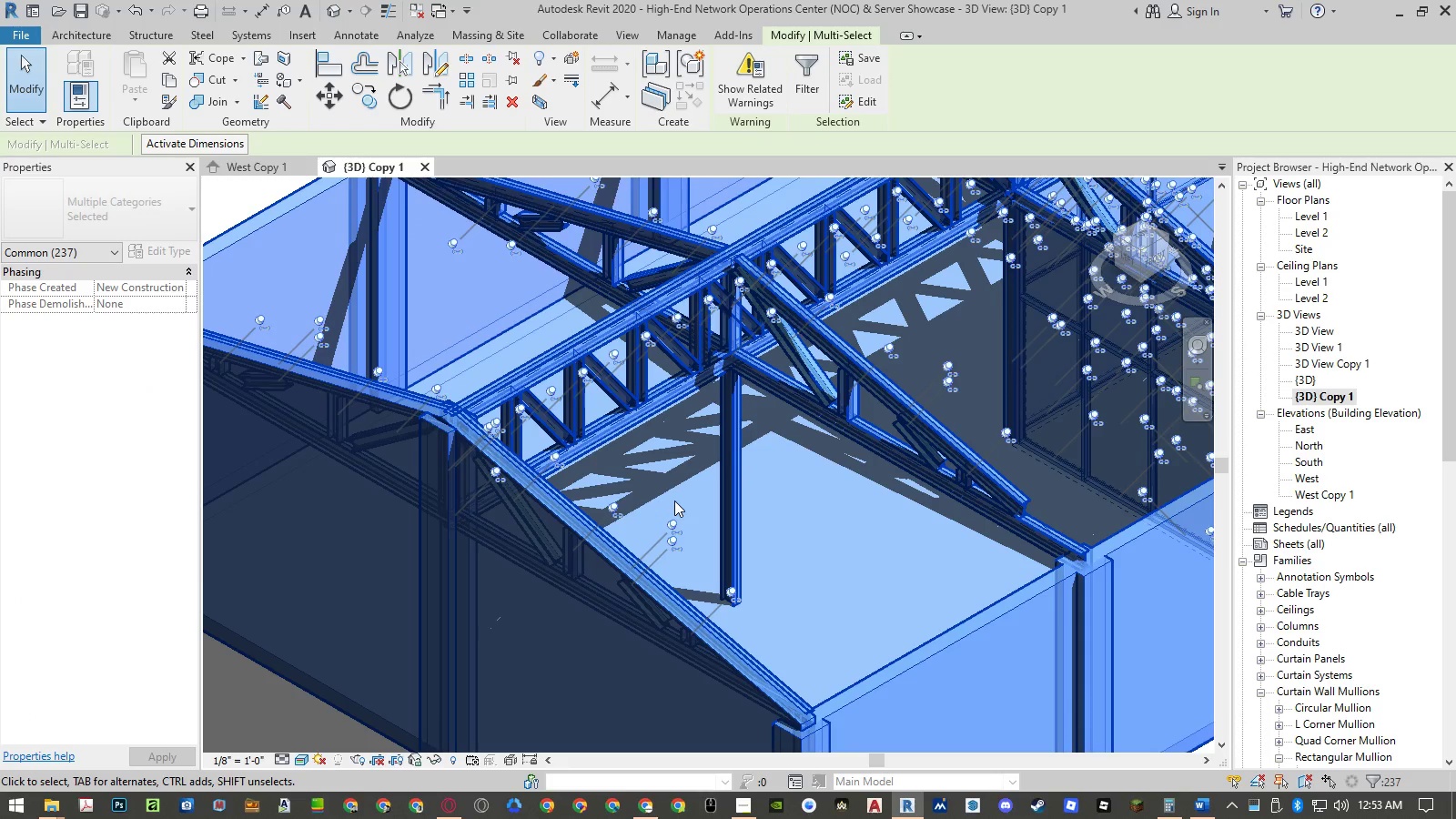 
scroll: coordinate [674, 500], scroll_direction: down, amount: 5.0
 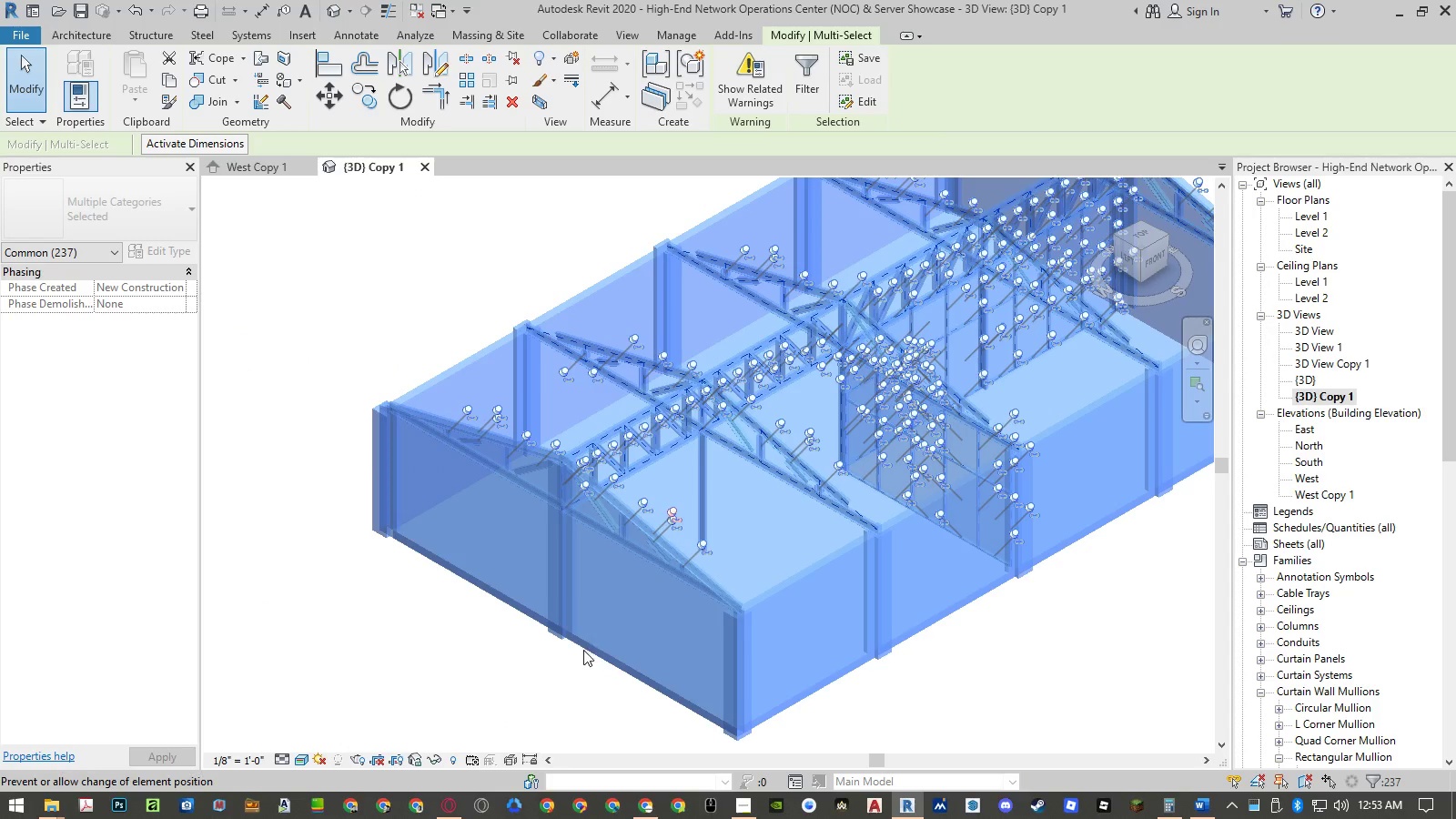 
left_click([576, 663])
 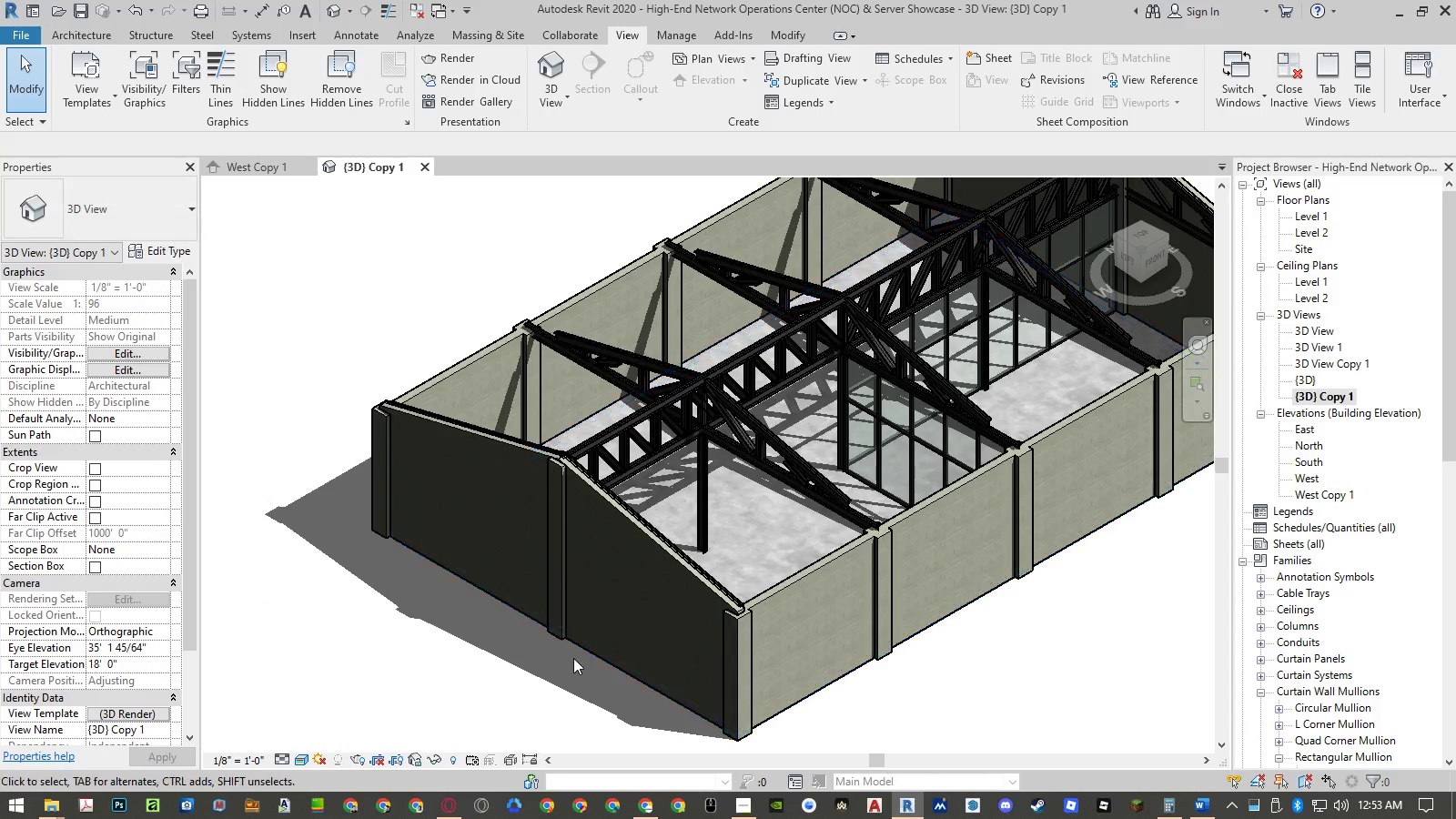 
left_click_drag(start_coordinate=[574, 660], to_coordinate=[543, 622])
 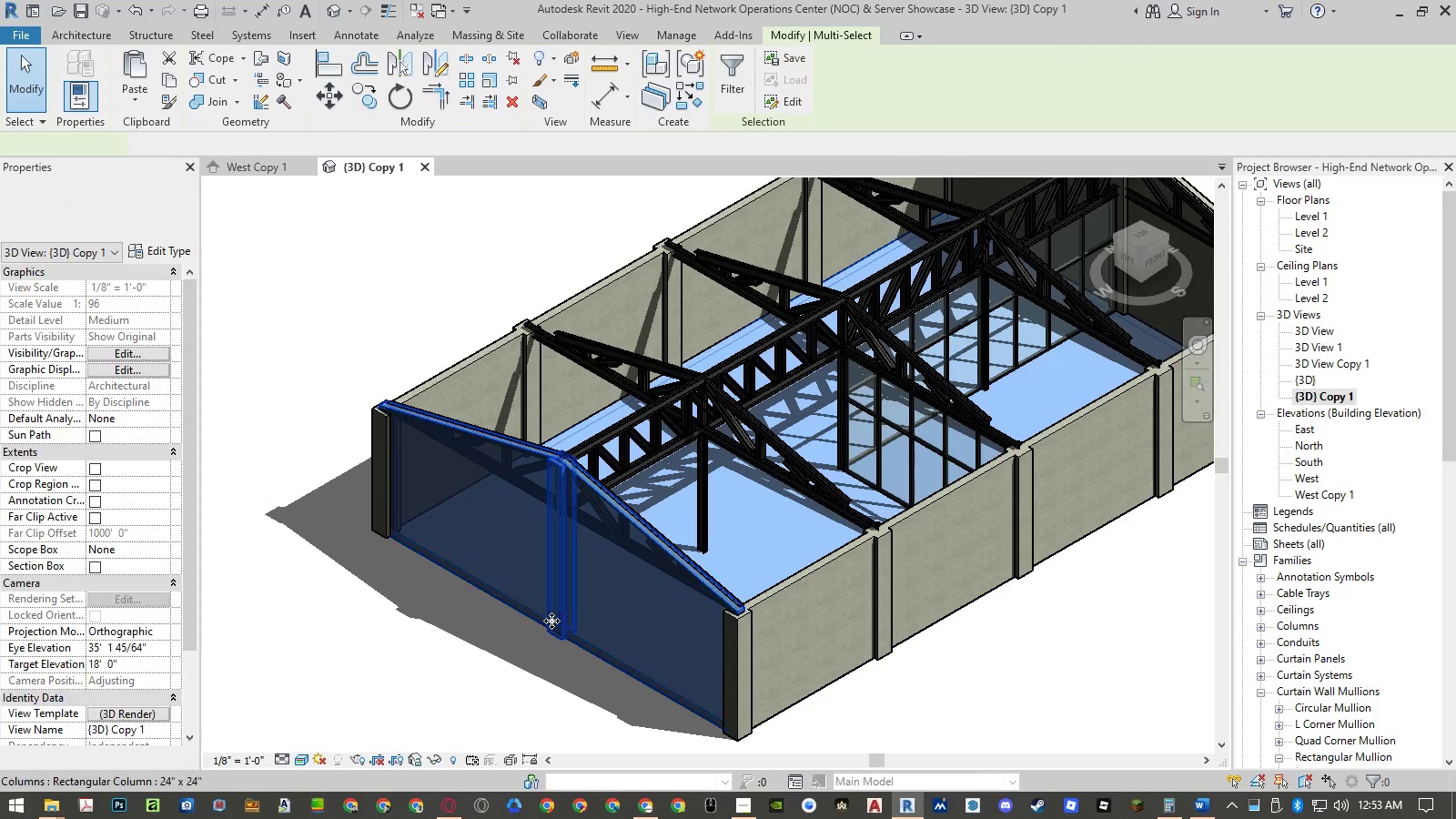 
right_click([551, 620])
 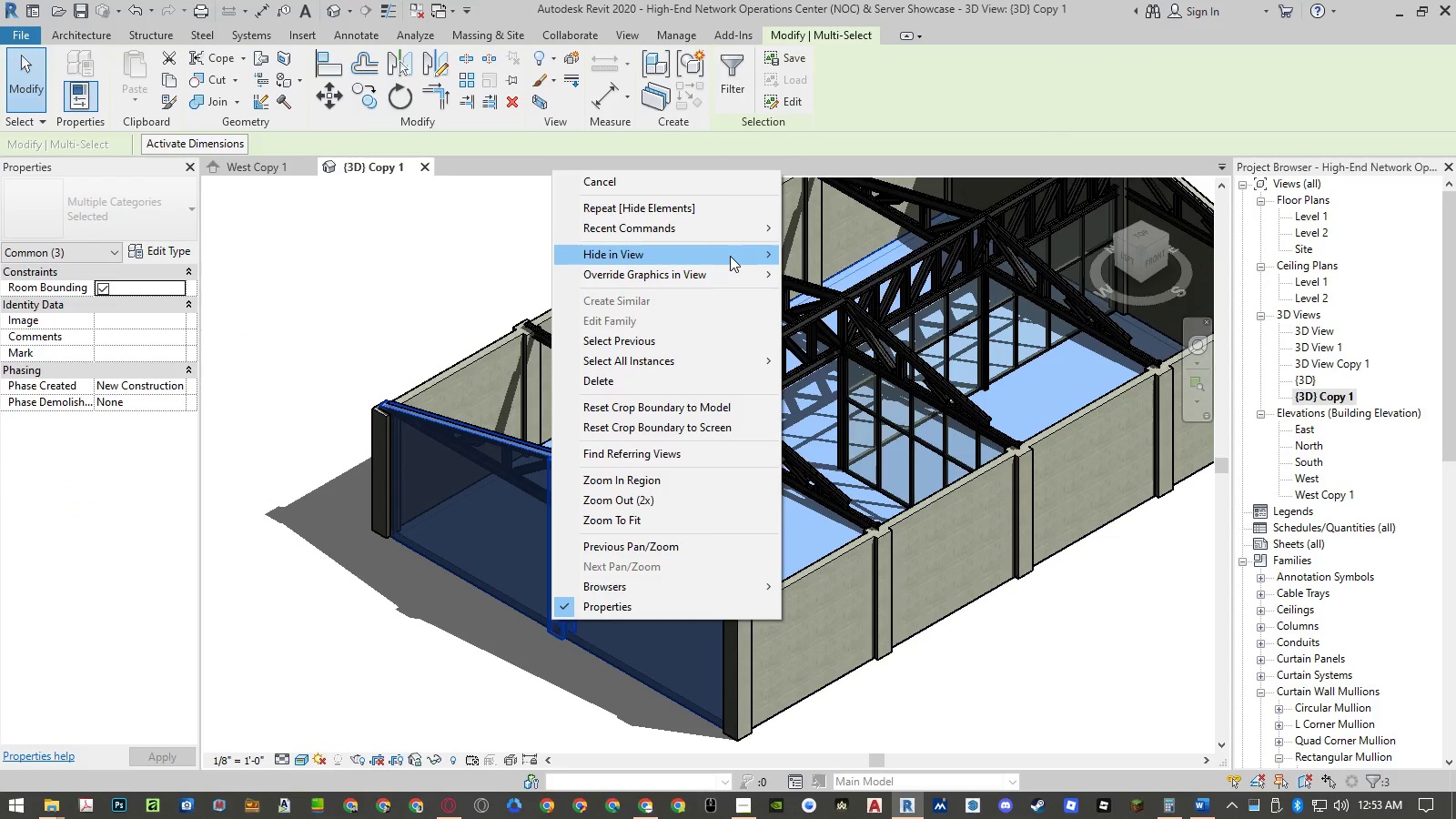 
double_click([795, 254])
 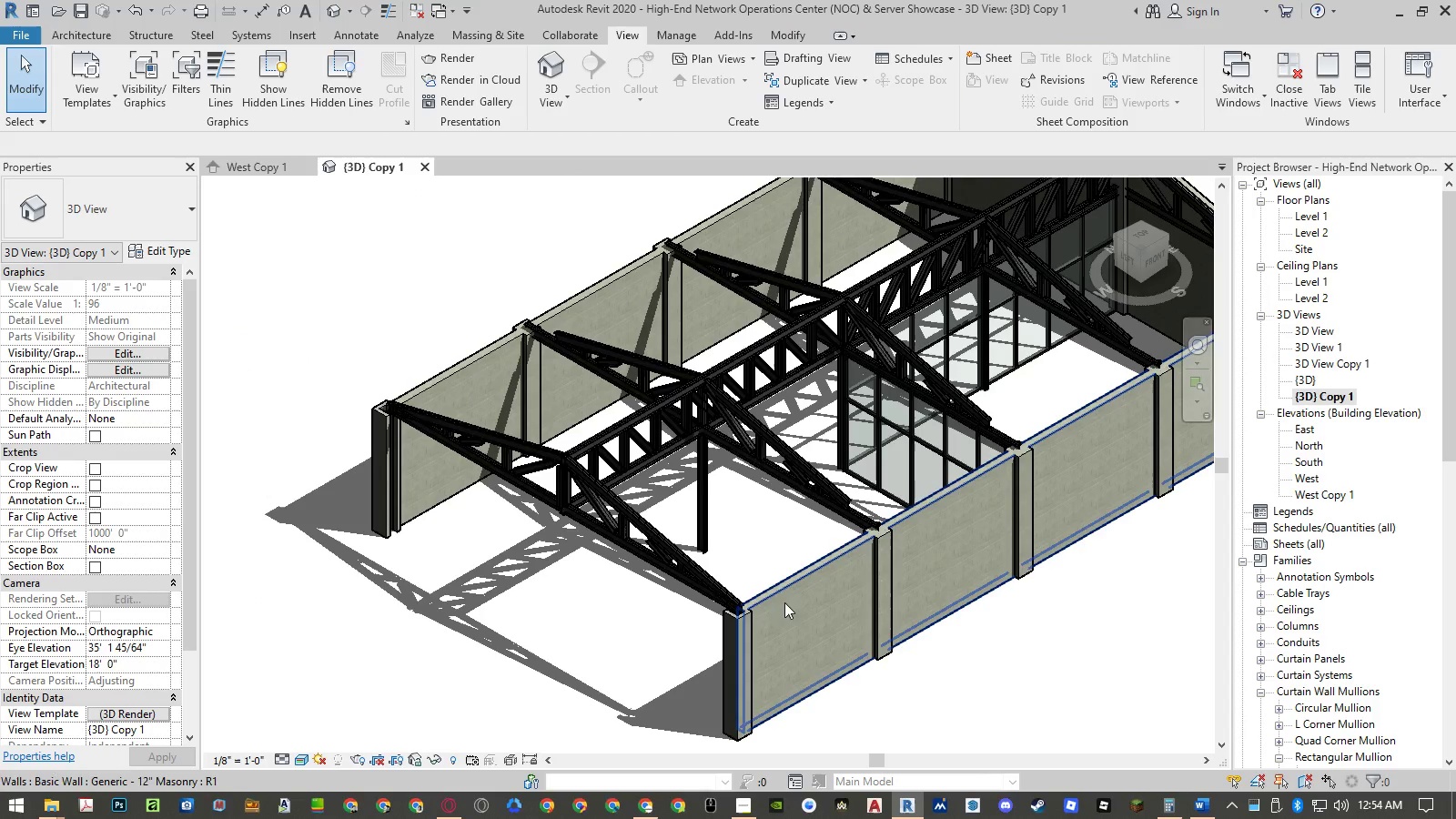 
scroll: coordinate [641, 484], scroll_direction: down, amount: 6.0
 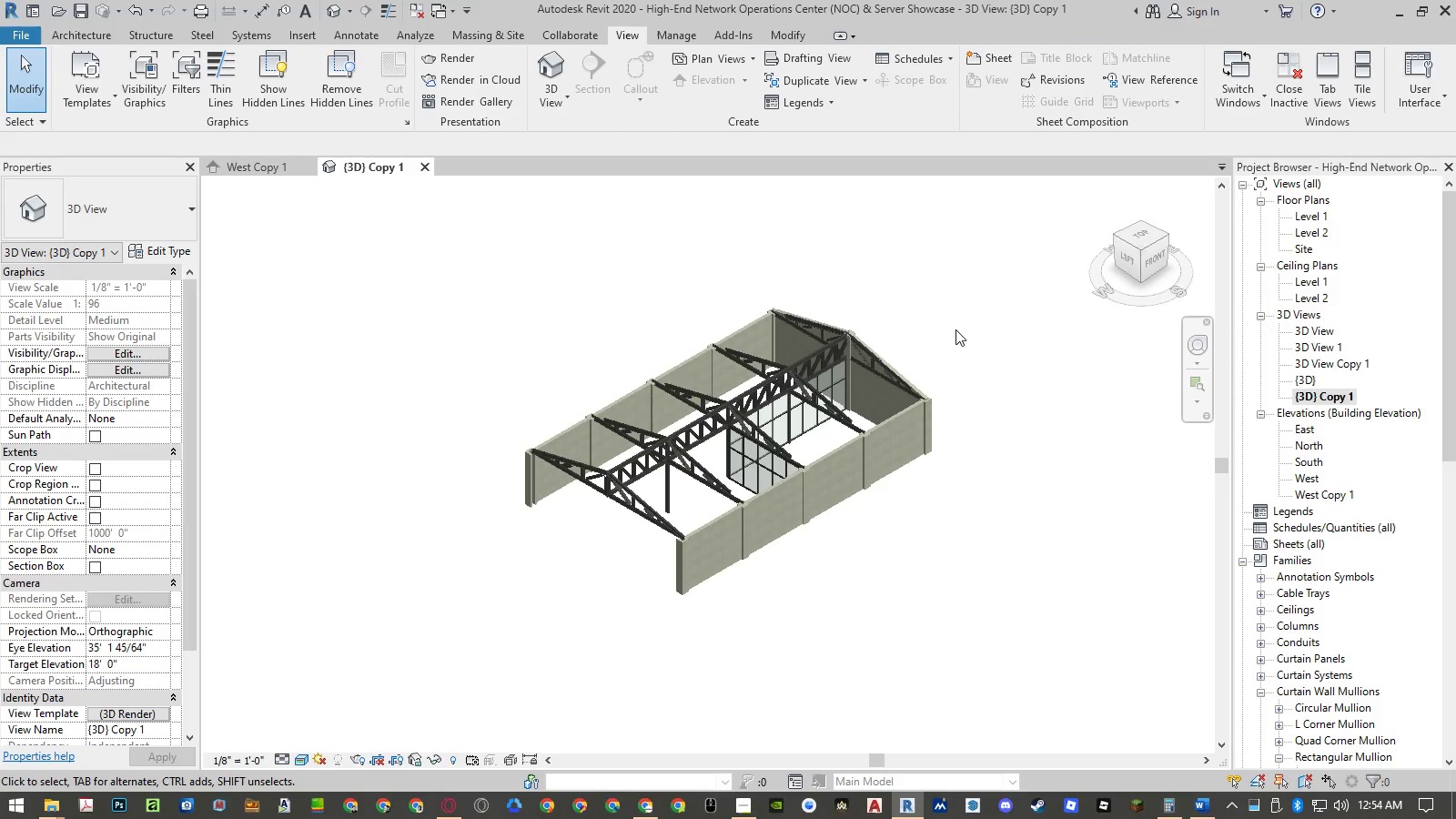 
left_click_drag(start_coordinate=[981, 285], to_coordinate=[443, 622])
 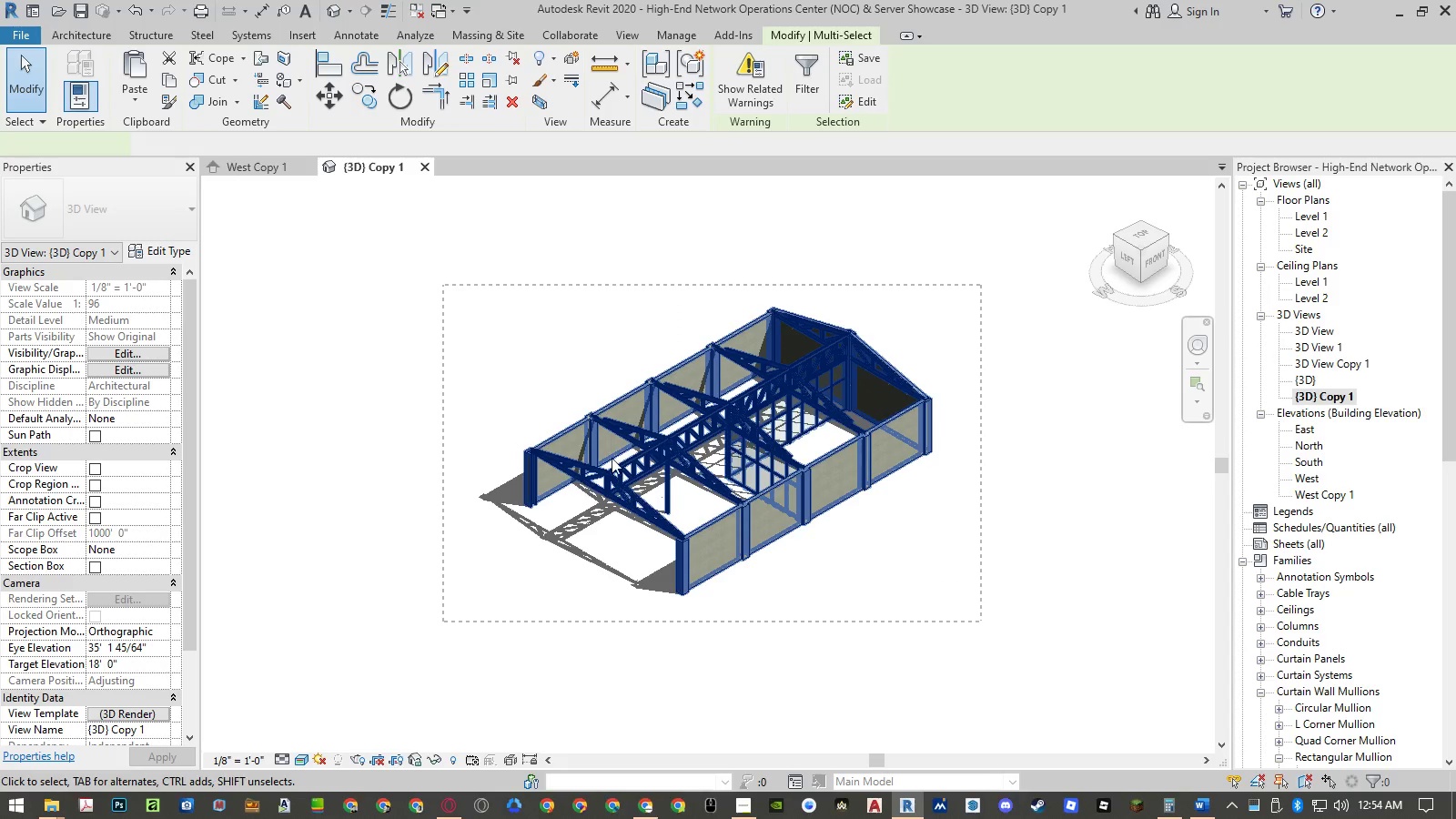 
hold_key(key=ShiftLeft, duration=1.5)
 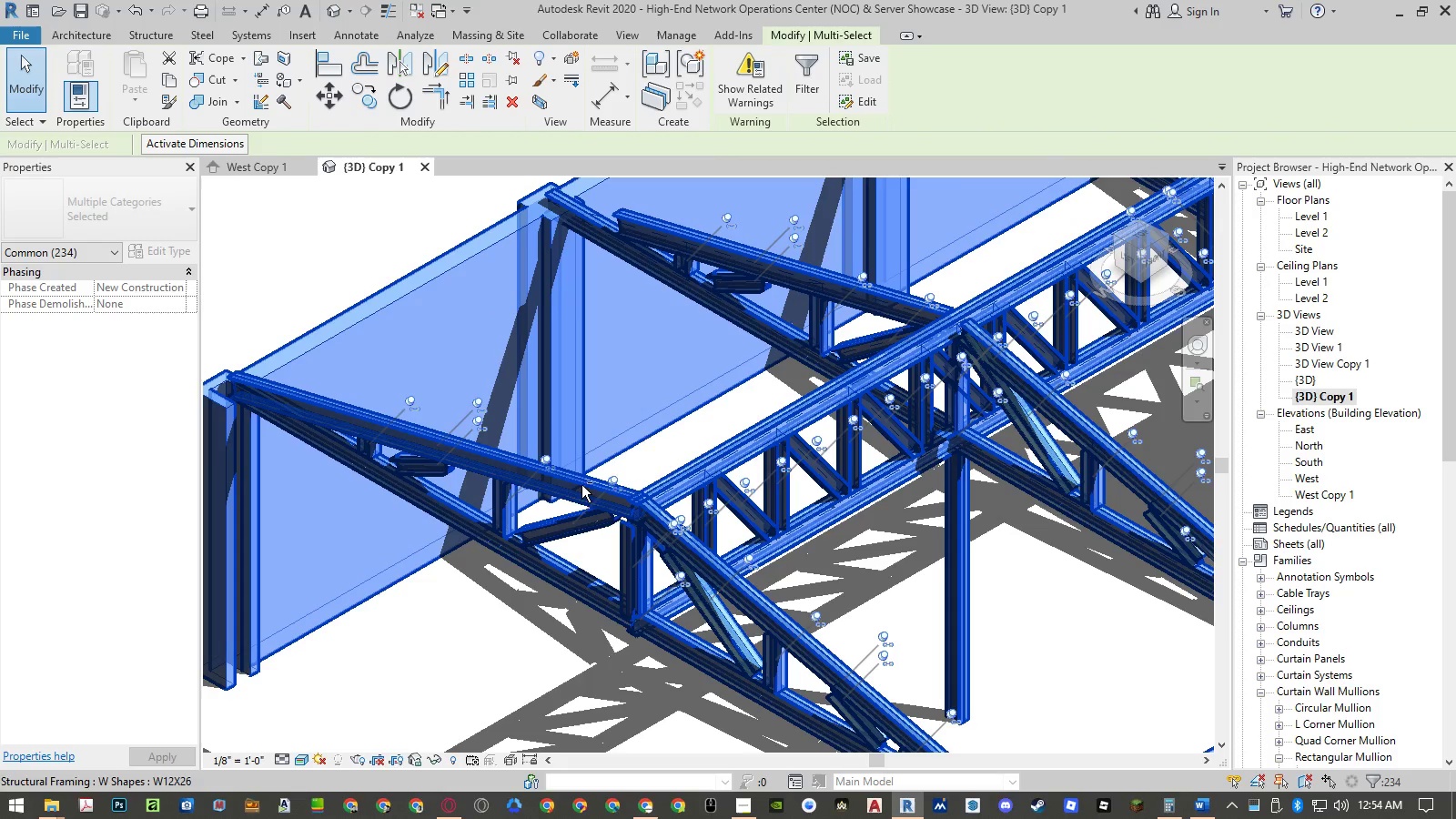 
scroll: coordinate [600, 467], scroll_direction: up, amount: 12.0
 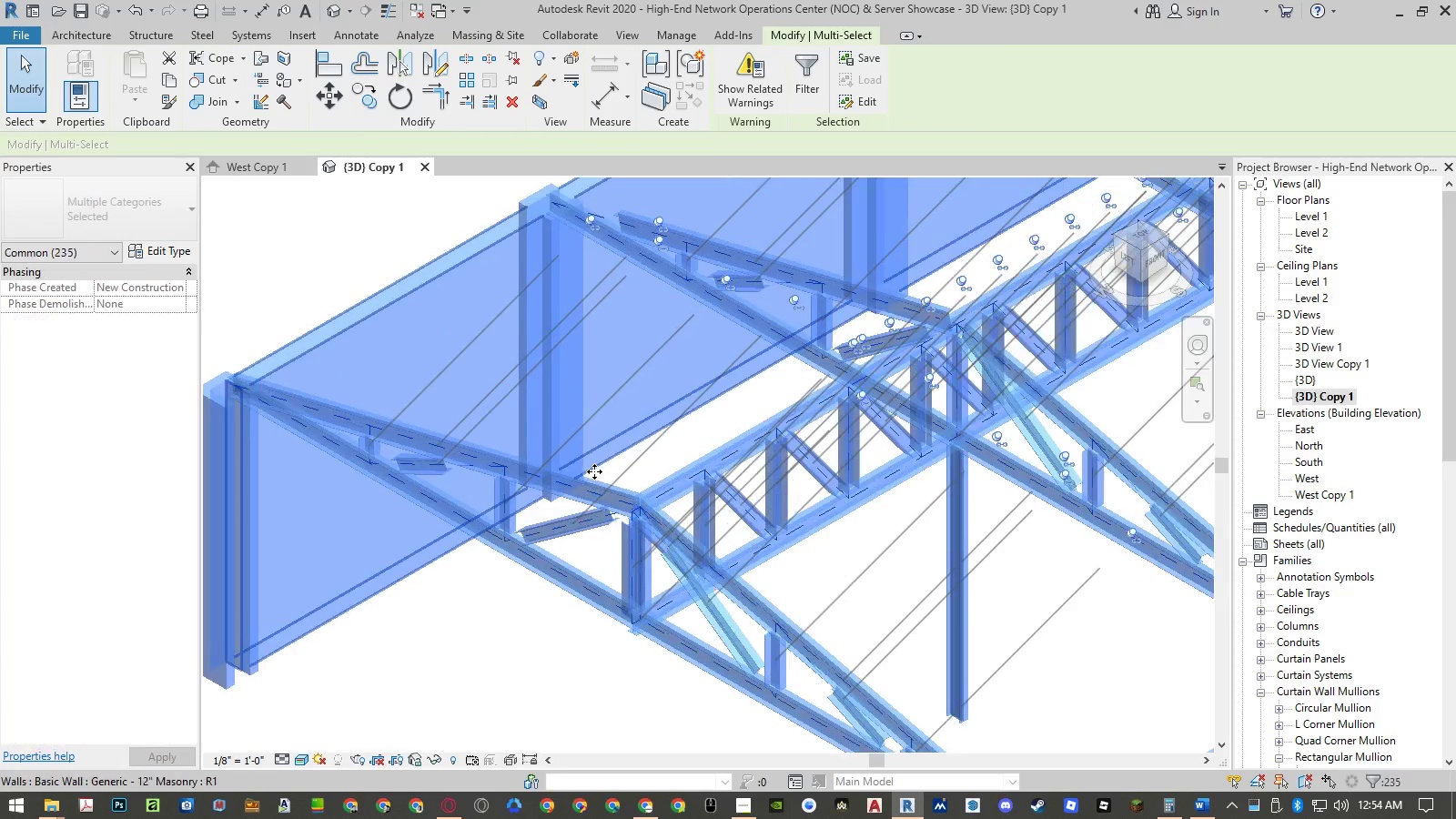 
left_click([576, 488])
 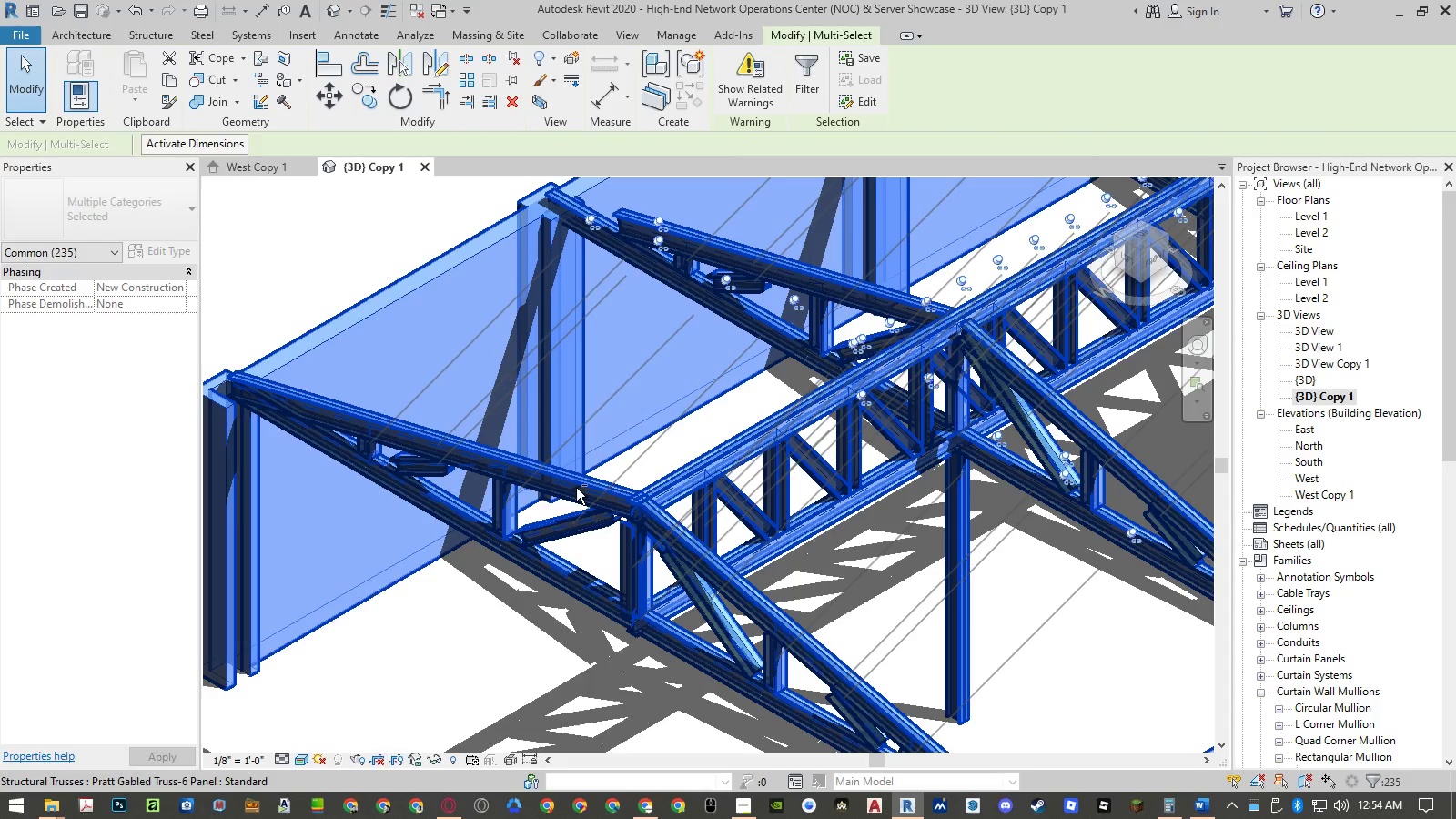 
hold_key(key=ShiftLeft, duration=0.73)
 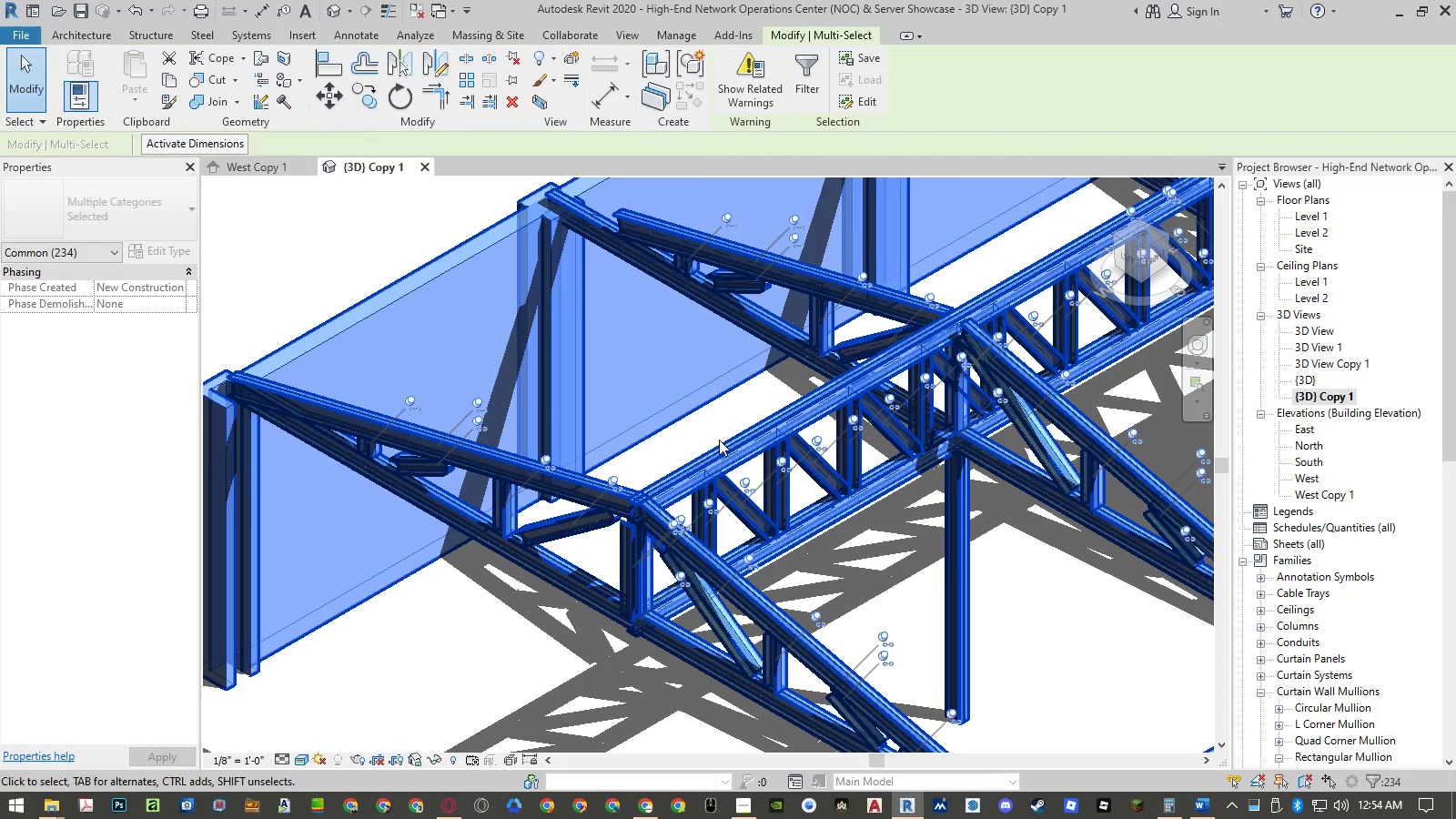 
hold_key(key=ShiftLeft, duration=1.5)
left_click([592, 492])
 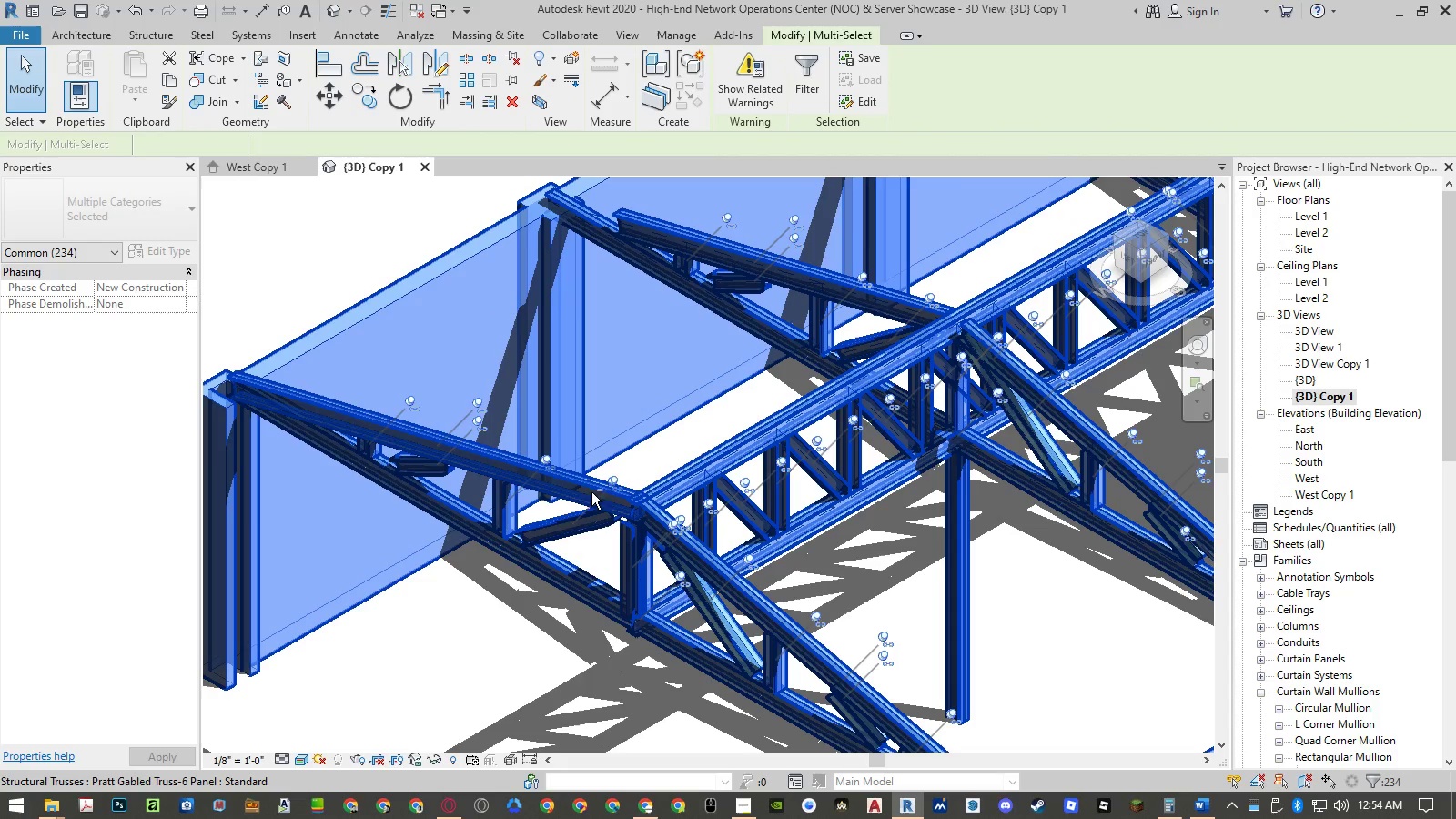 
hold_key(key=ShiftLeft, duration=1.51)
 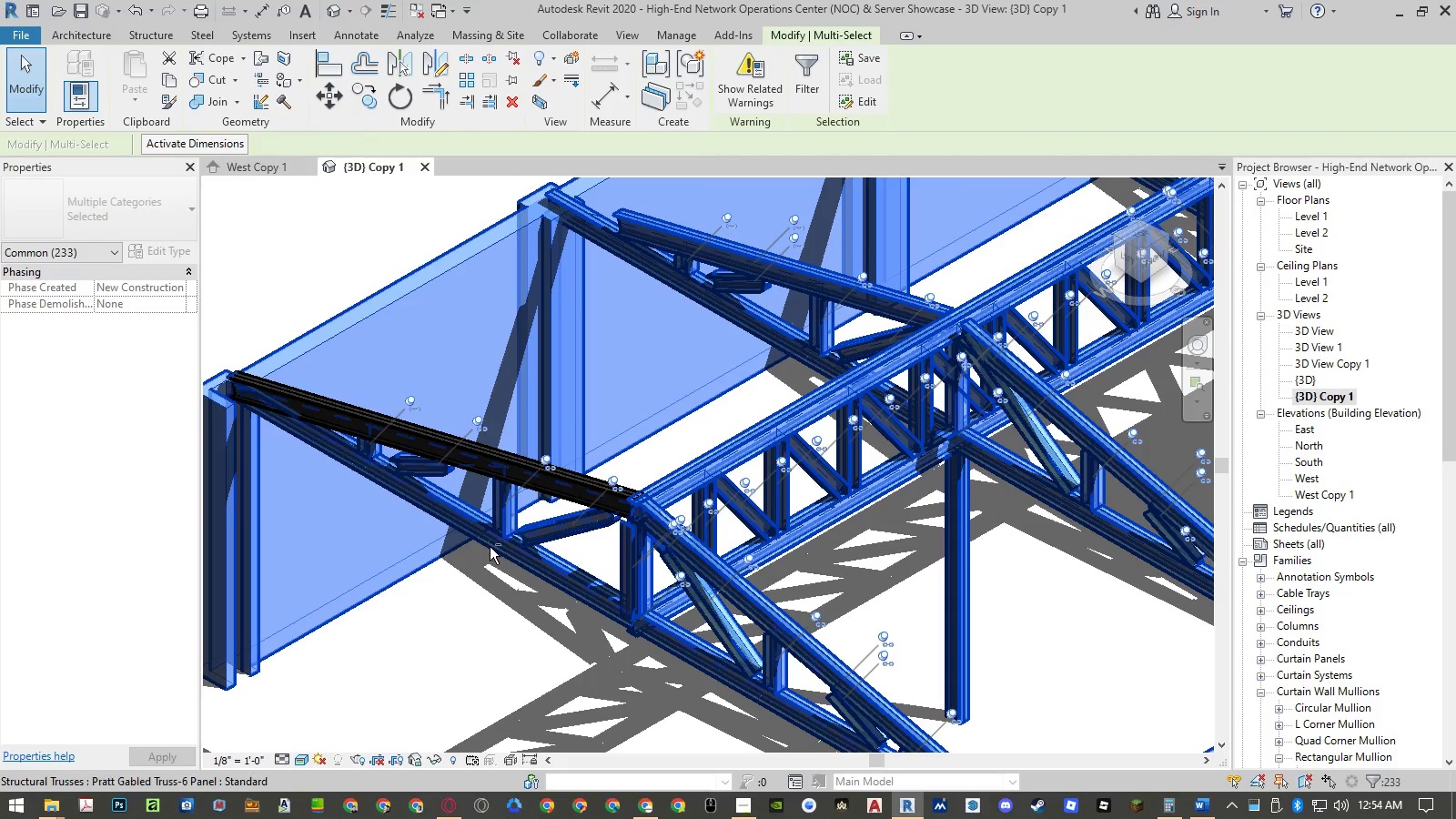 
hold_key(key=ShiftLeft, duration=0.52)
 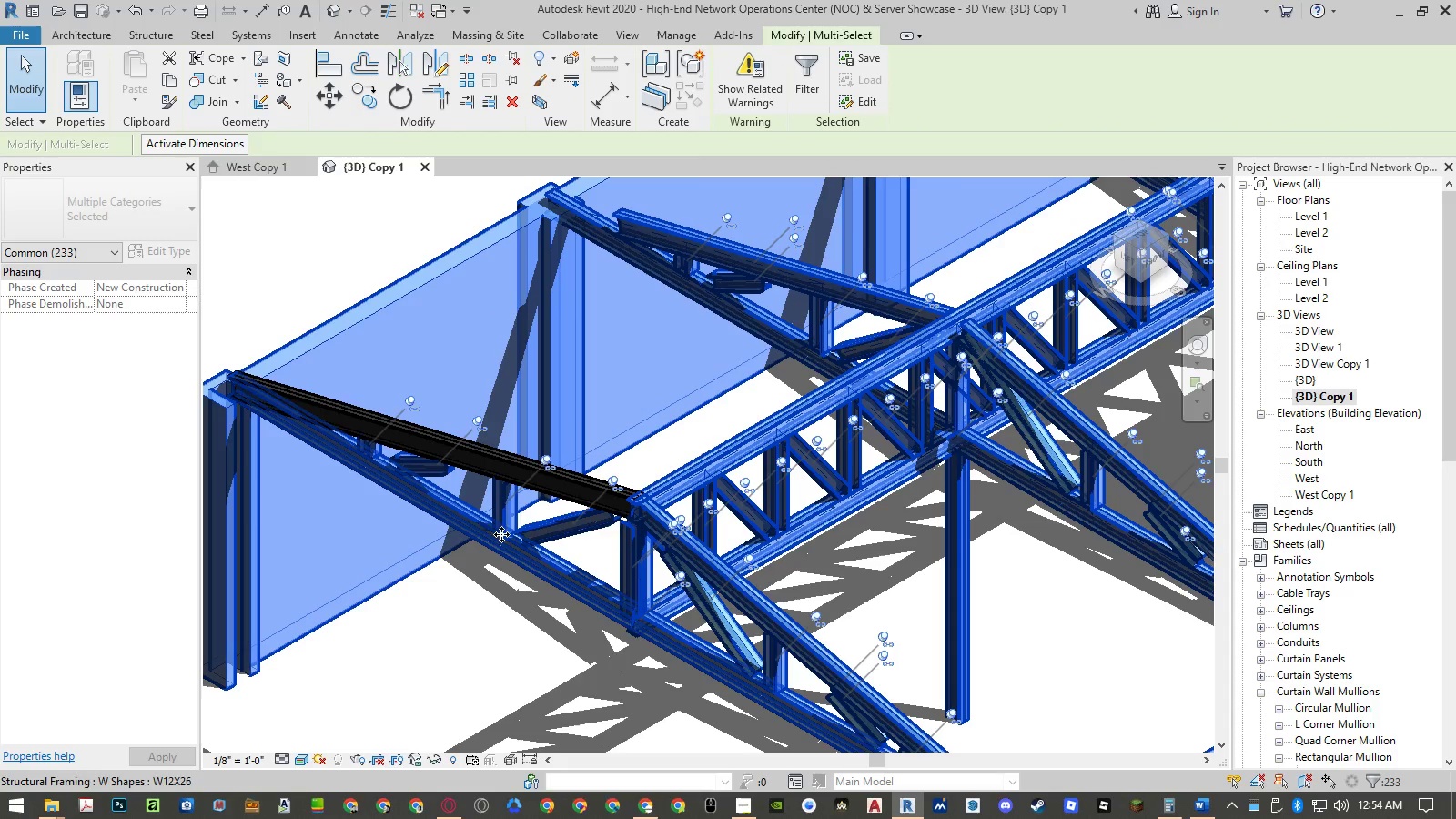 
scroll: coordinate [529, 518], scroll_direction: down, amount: 10.0
 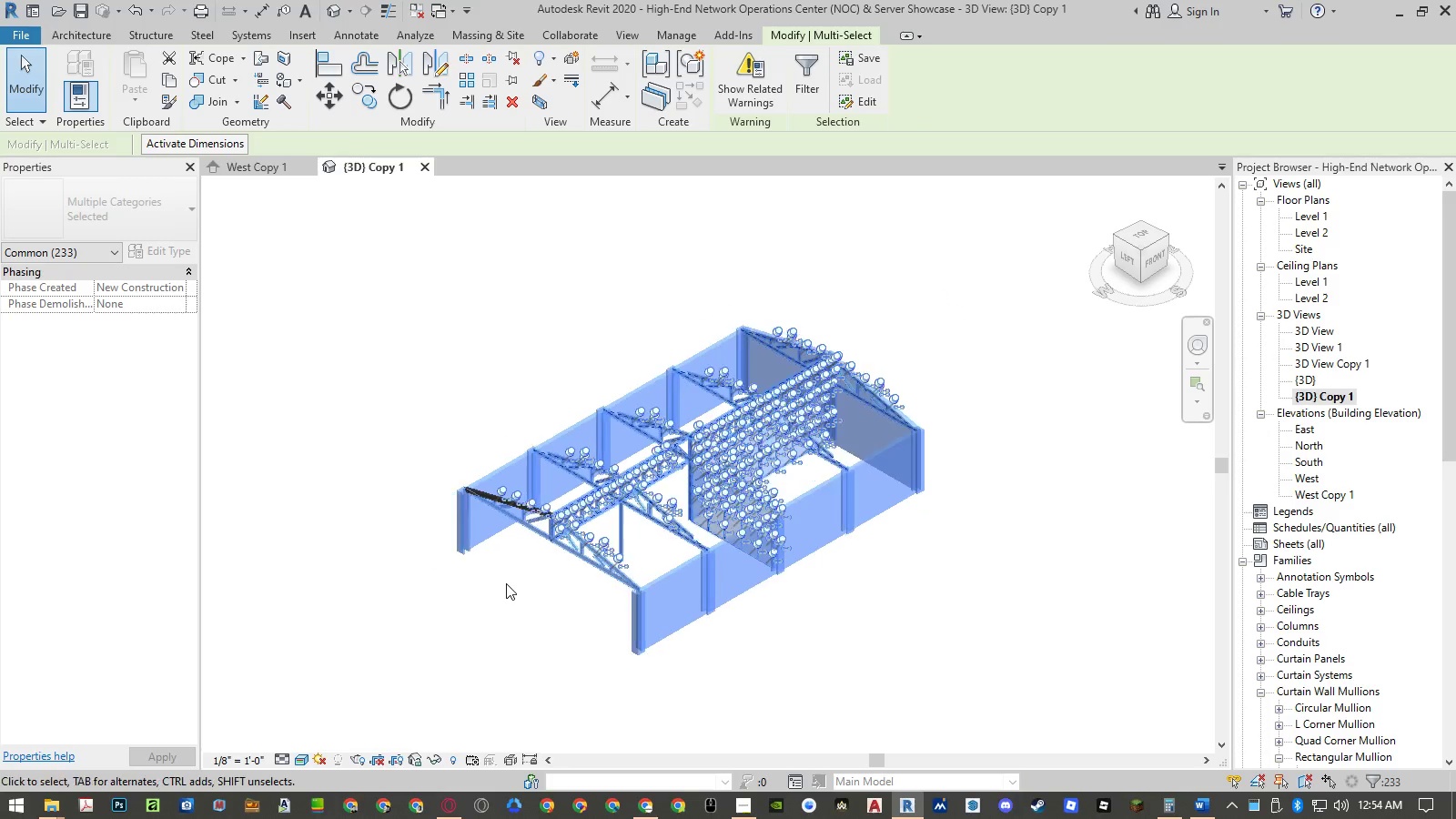 
left_click([506, 583])
 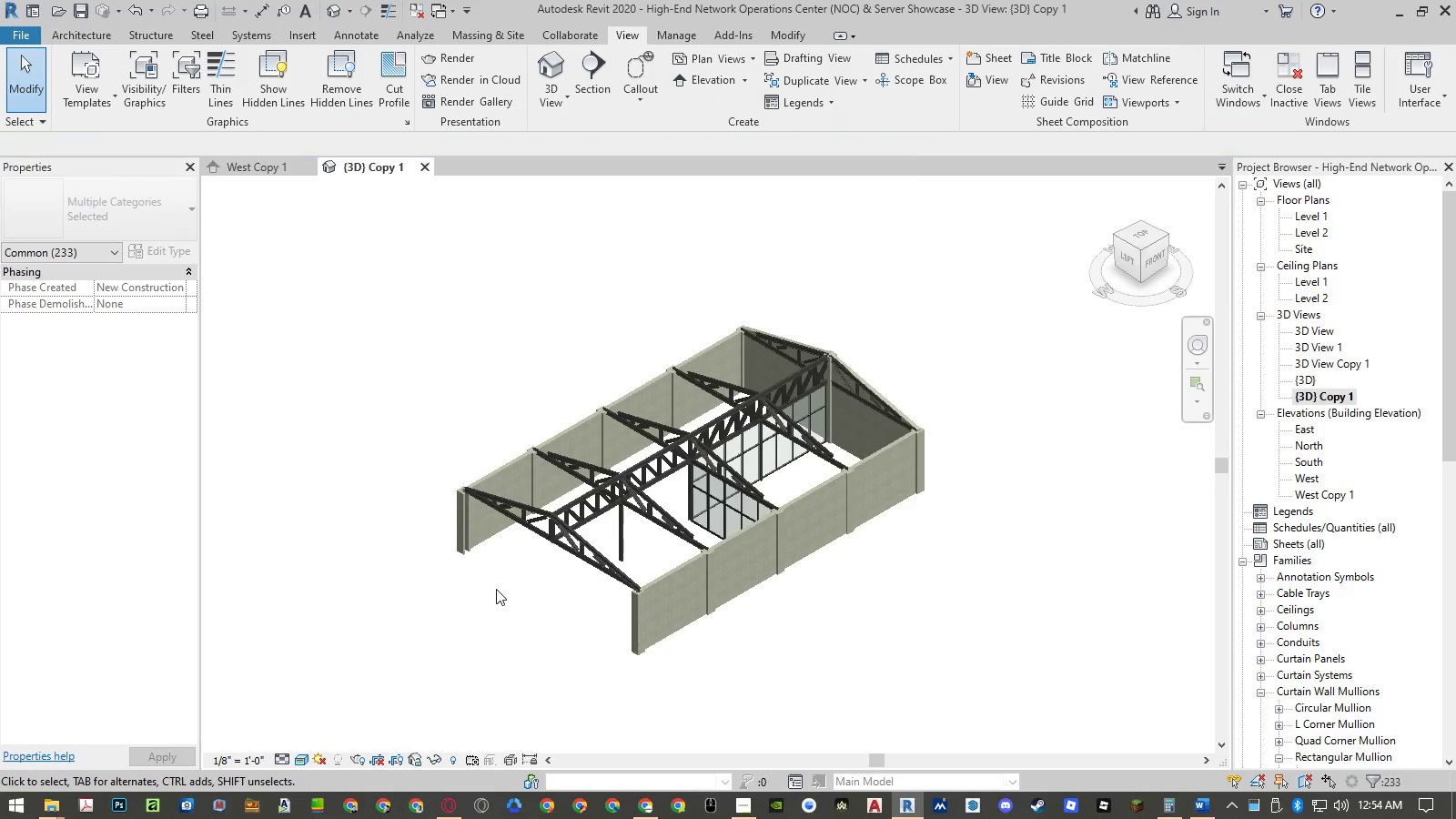 
scroll: coordinate [496, 589], scroll_direction: down, amount: 2.0
 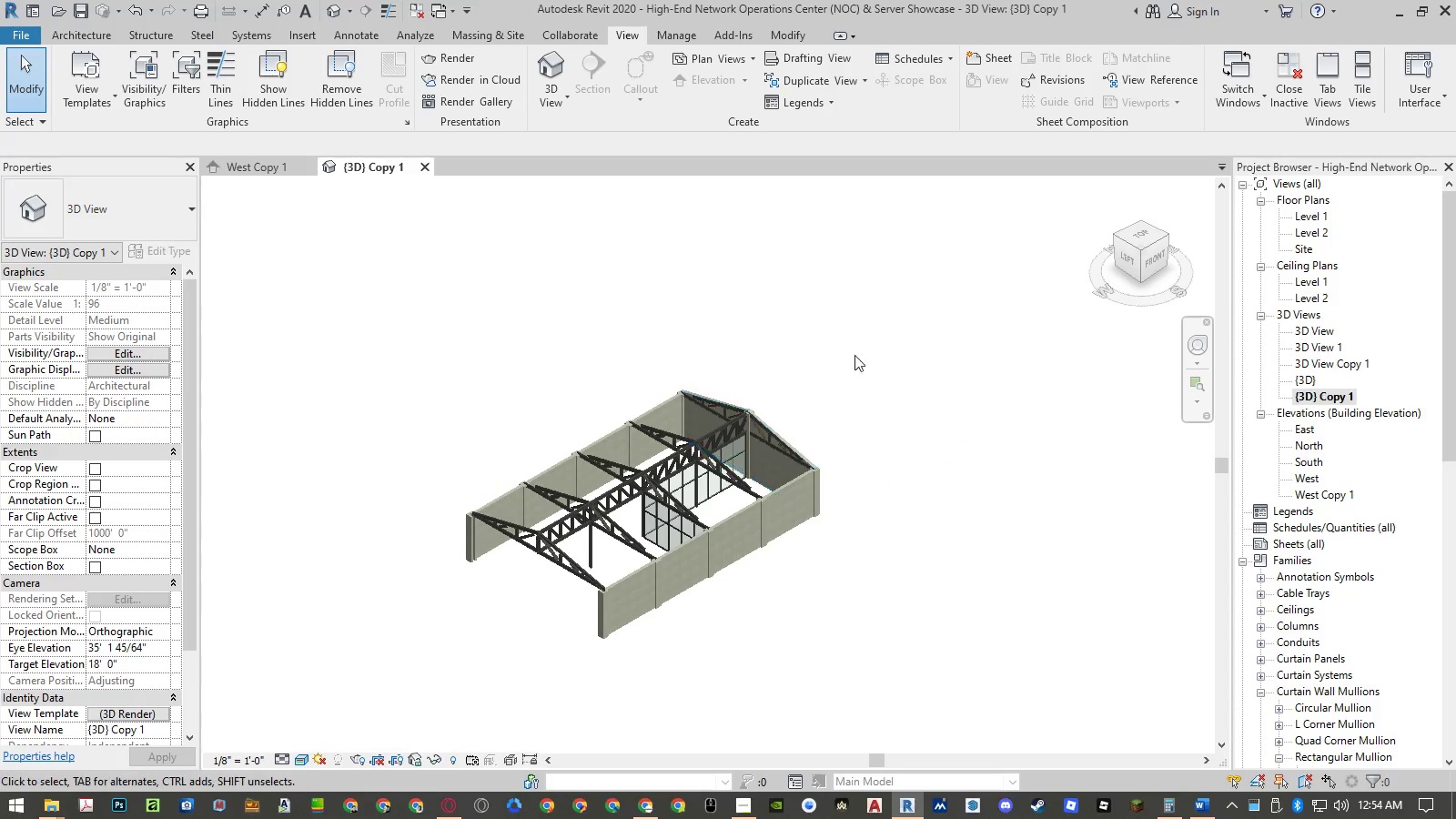 
left_click_drag(start_coordinate=[856, 349], to_coordinate=[623, 649])
 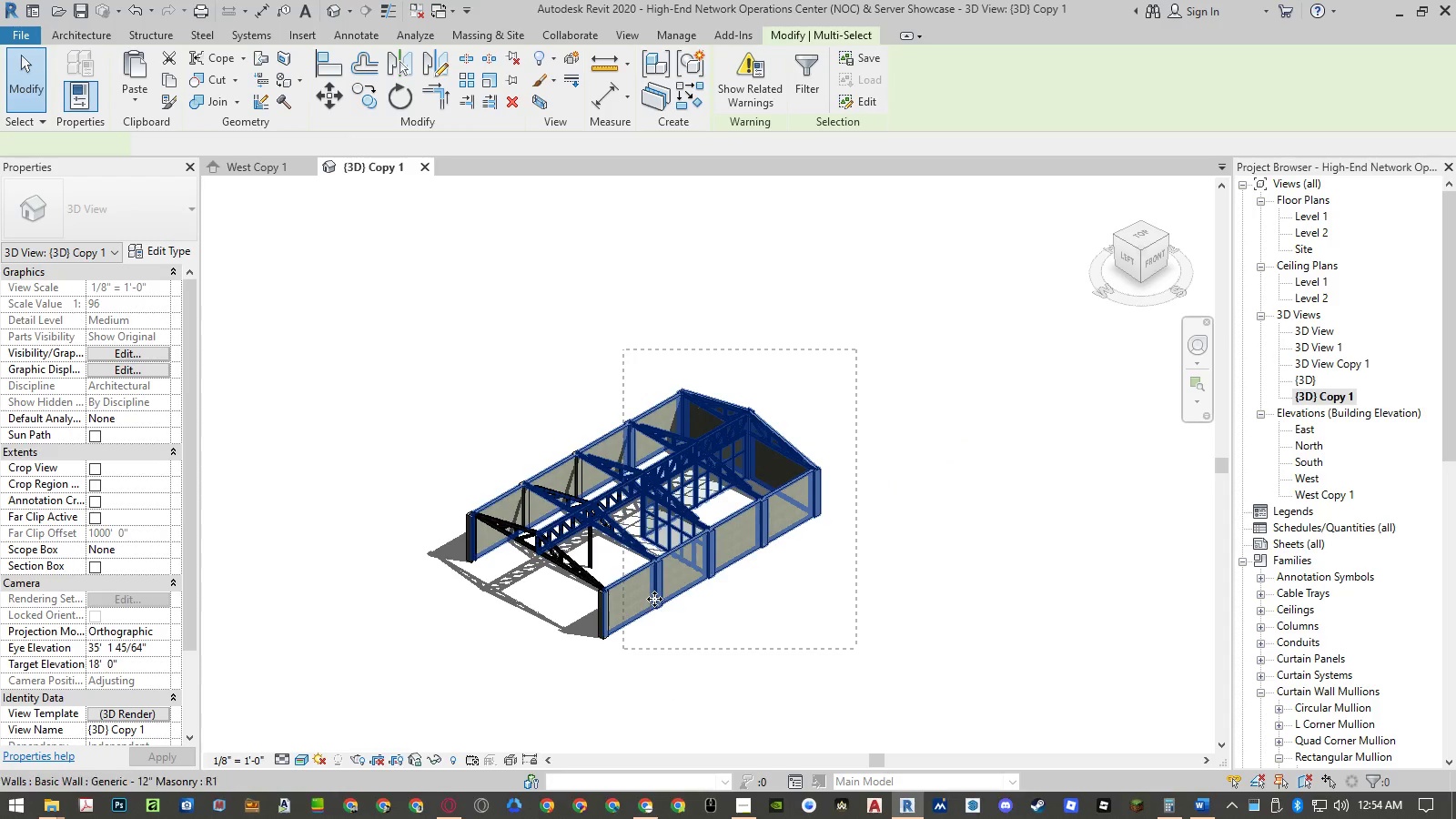 
right_click([657, 592])
 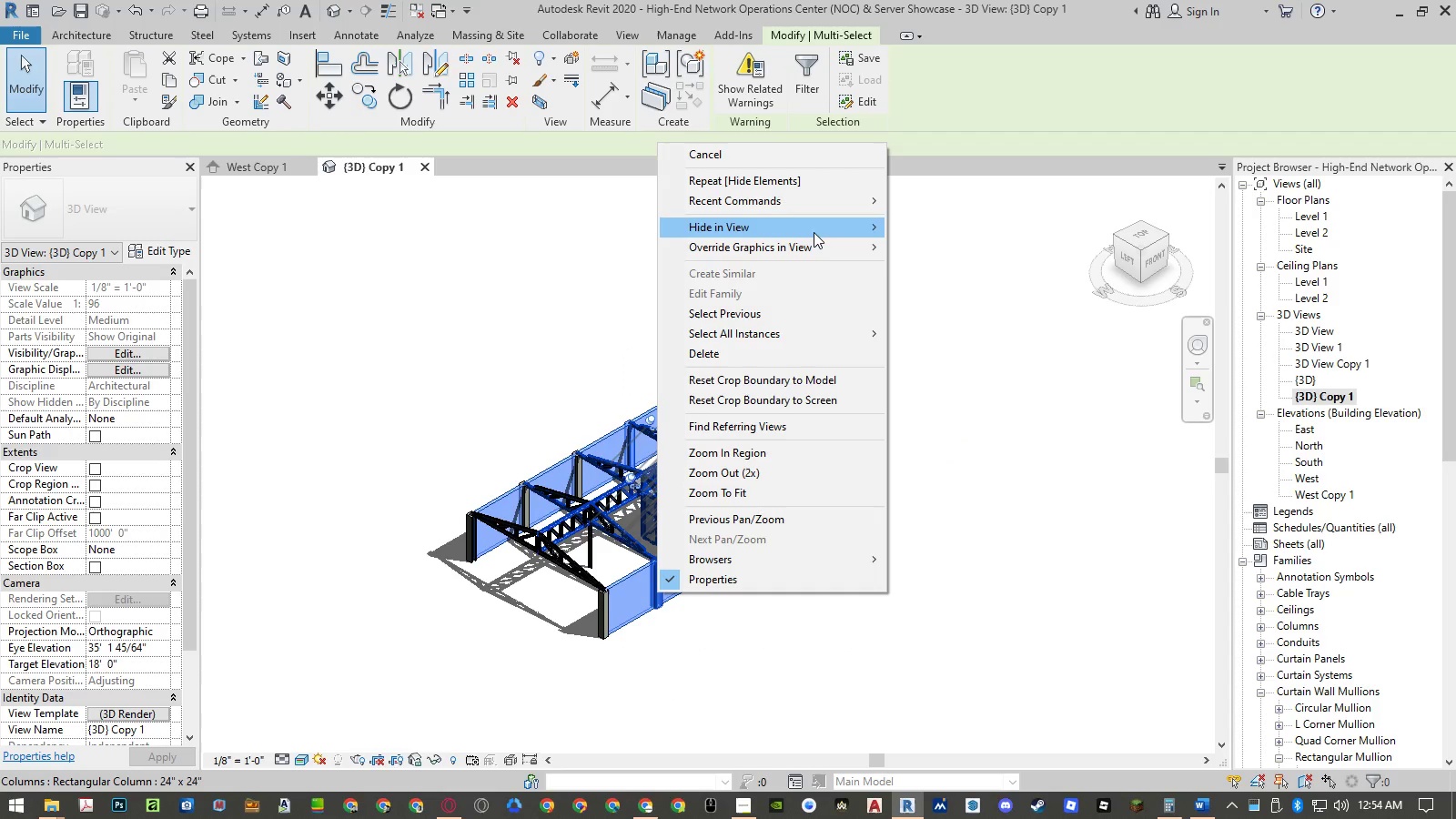 
double_click([905, 224])
 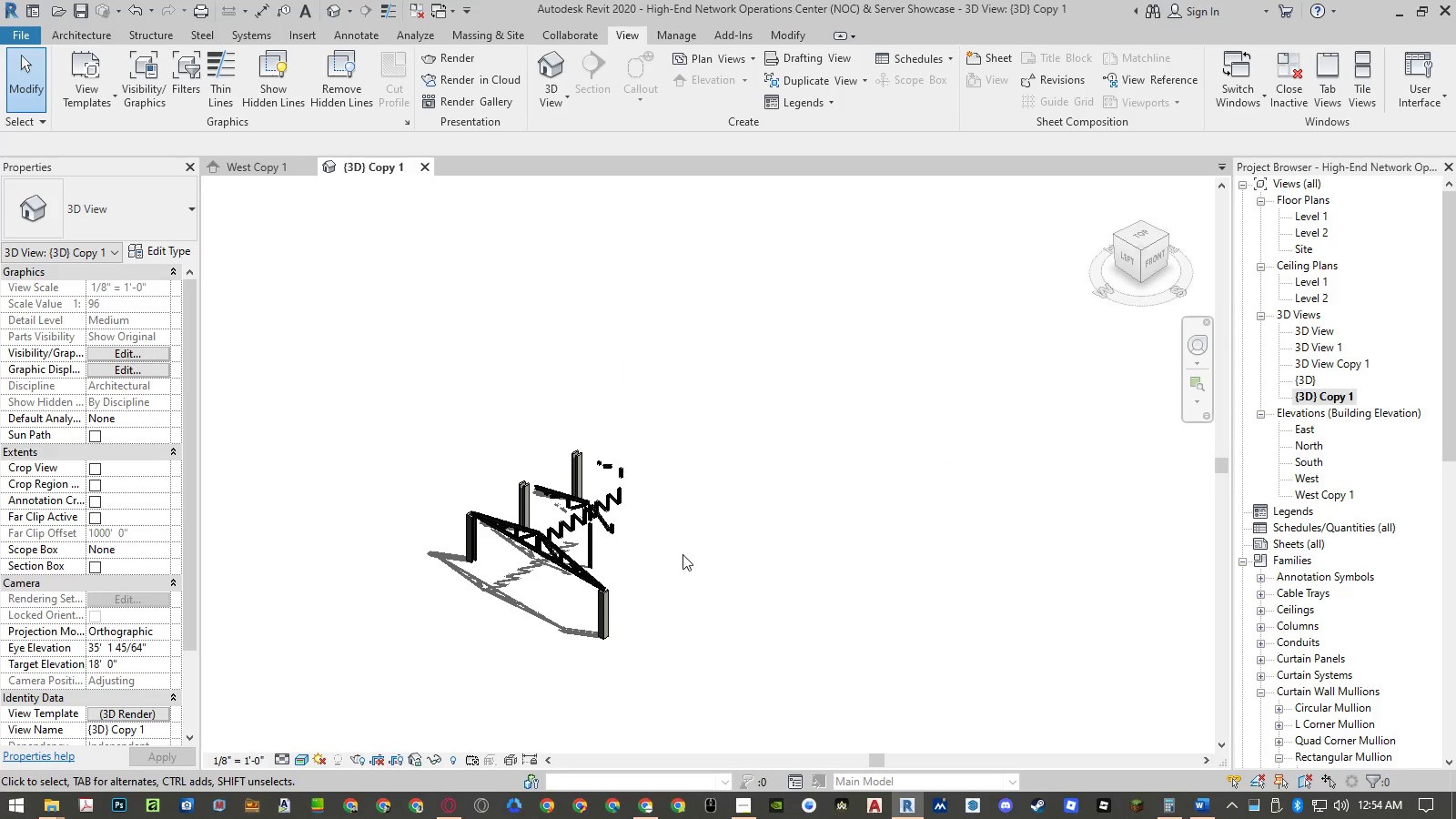 
left_click_drag(start_coordinate=[632, 624], to_coordinate=[582, 663])
 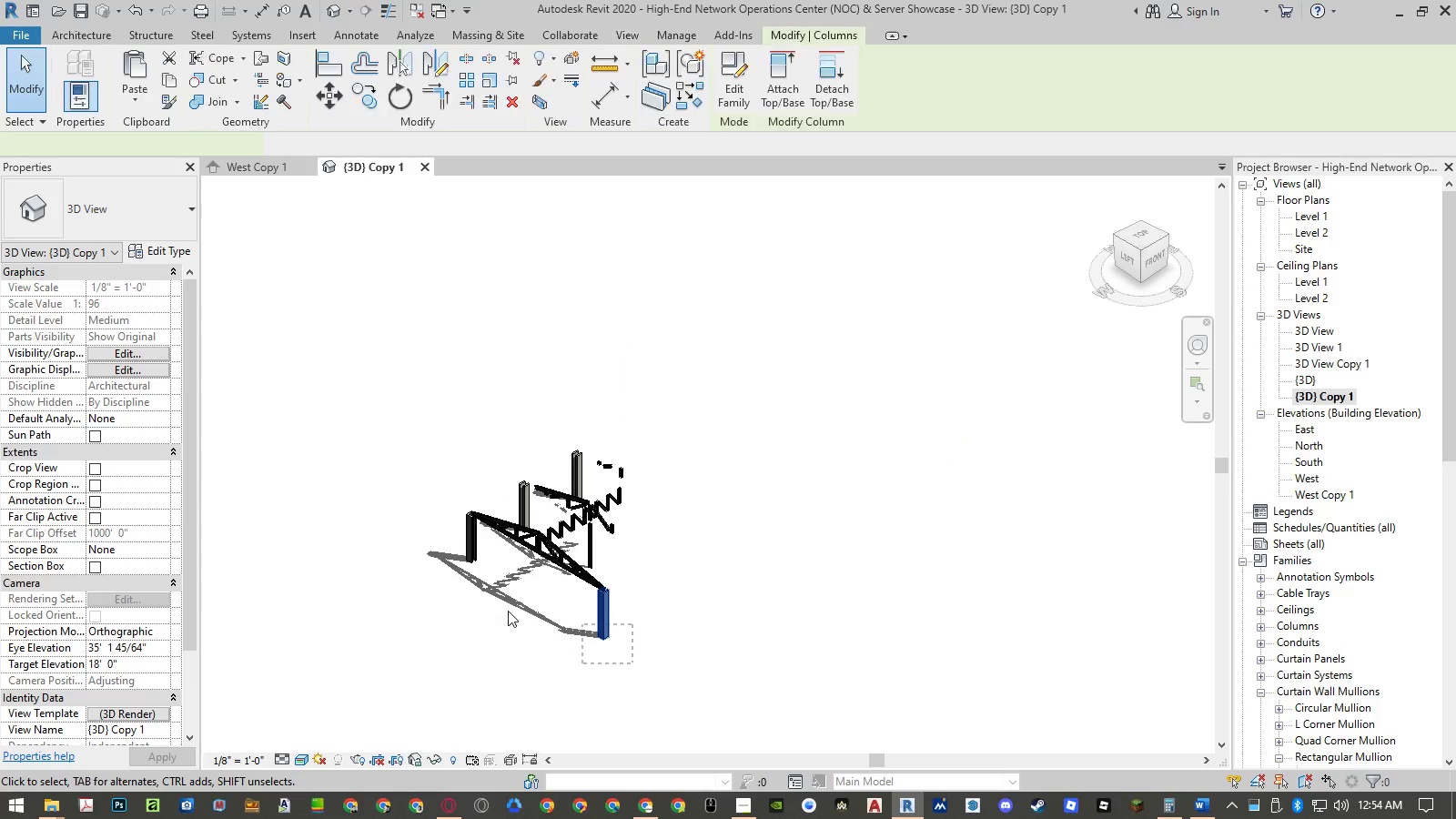 
hold_key(key=ControlLeft, duration=0.78)
left_click_drag(start_coordinate=[489, 547], to_coordinate=[449, 568])
 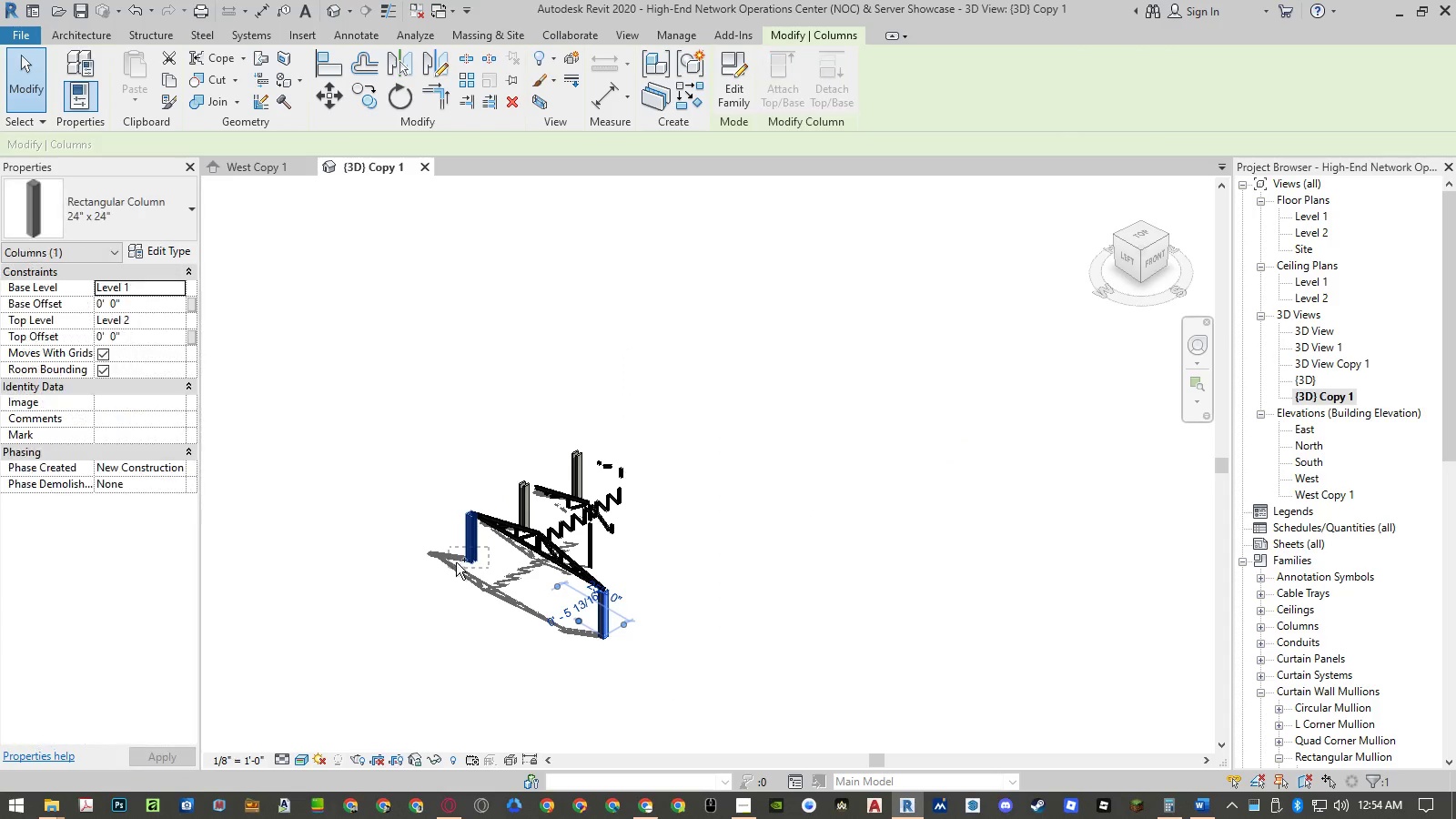 
hold_key(key=ControlLeft, duration=7.3)
right_click([466, 556])
 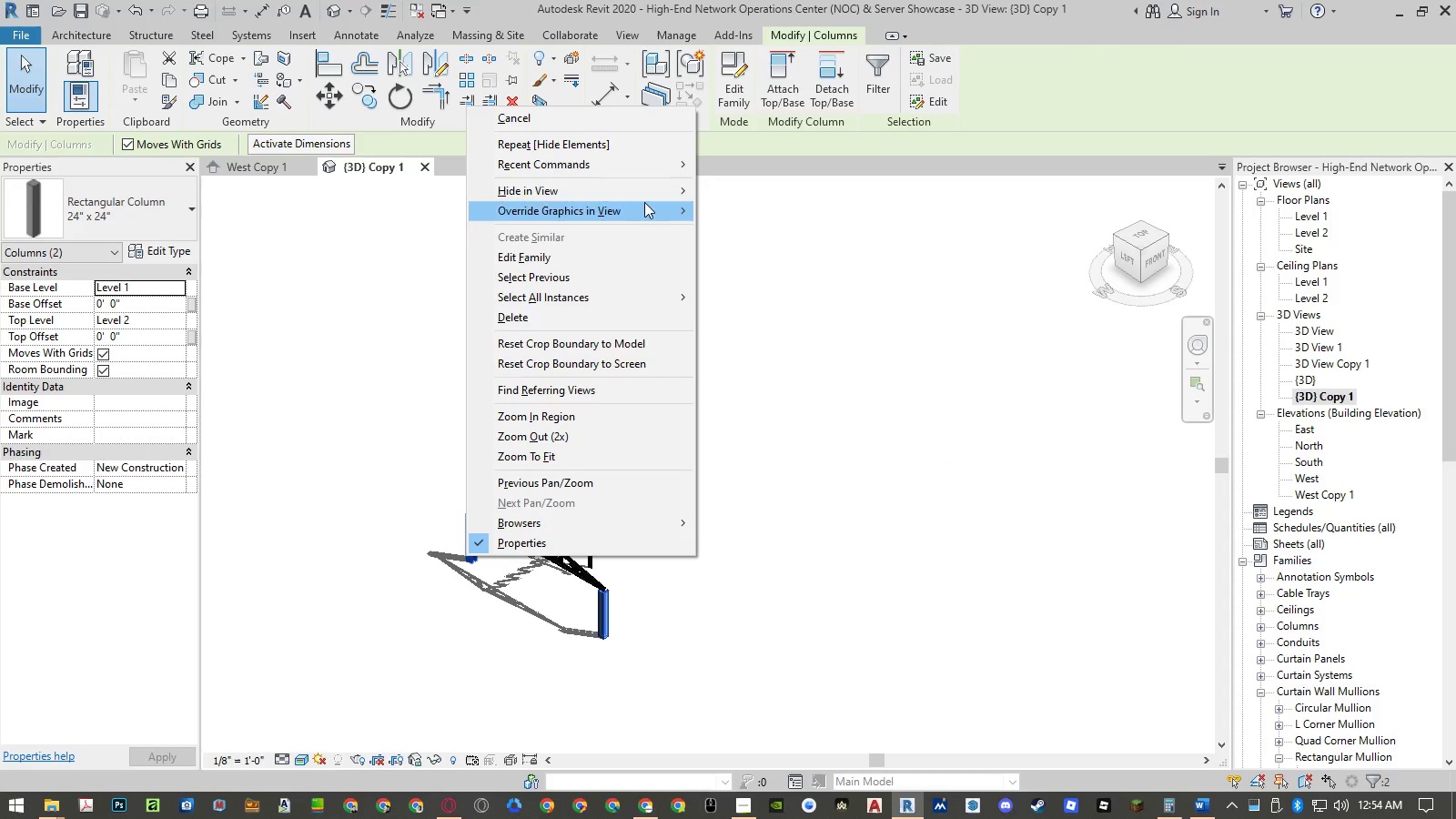 
double_click([713, 192])
 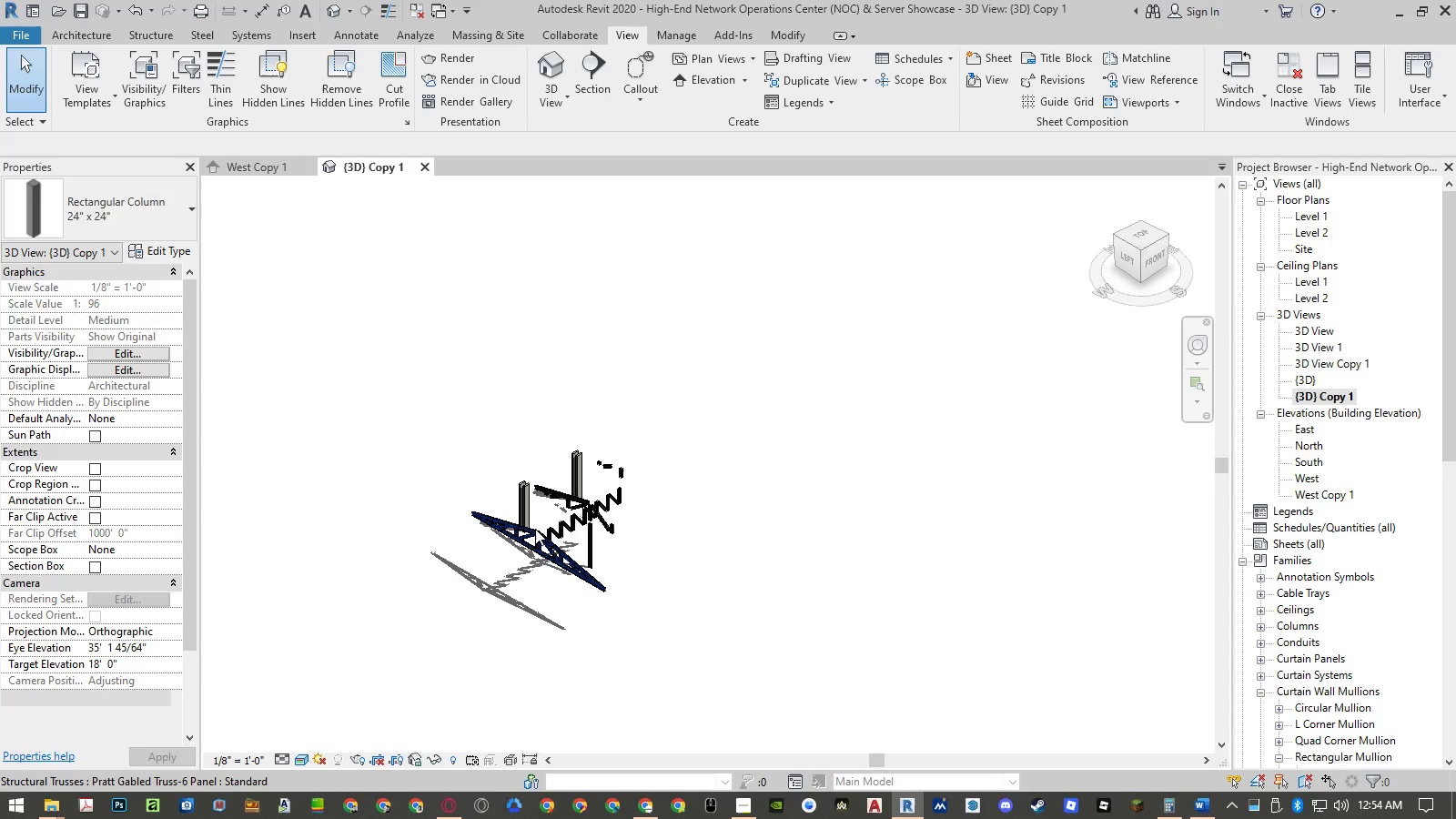 
scroll: coordinate [535, 529], scroll_direction: up, amount: 6.0
 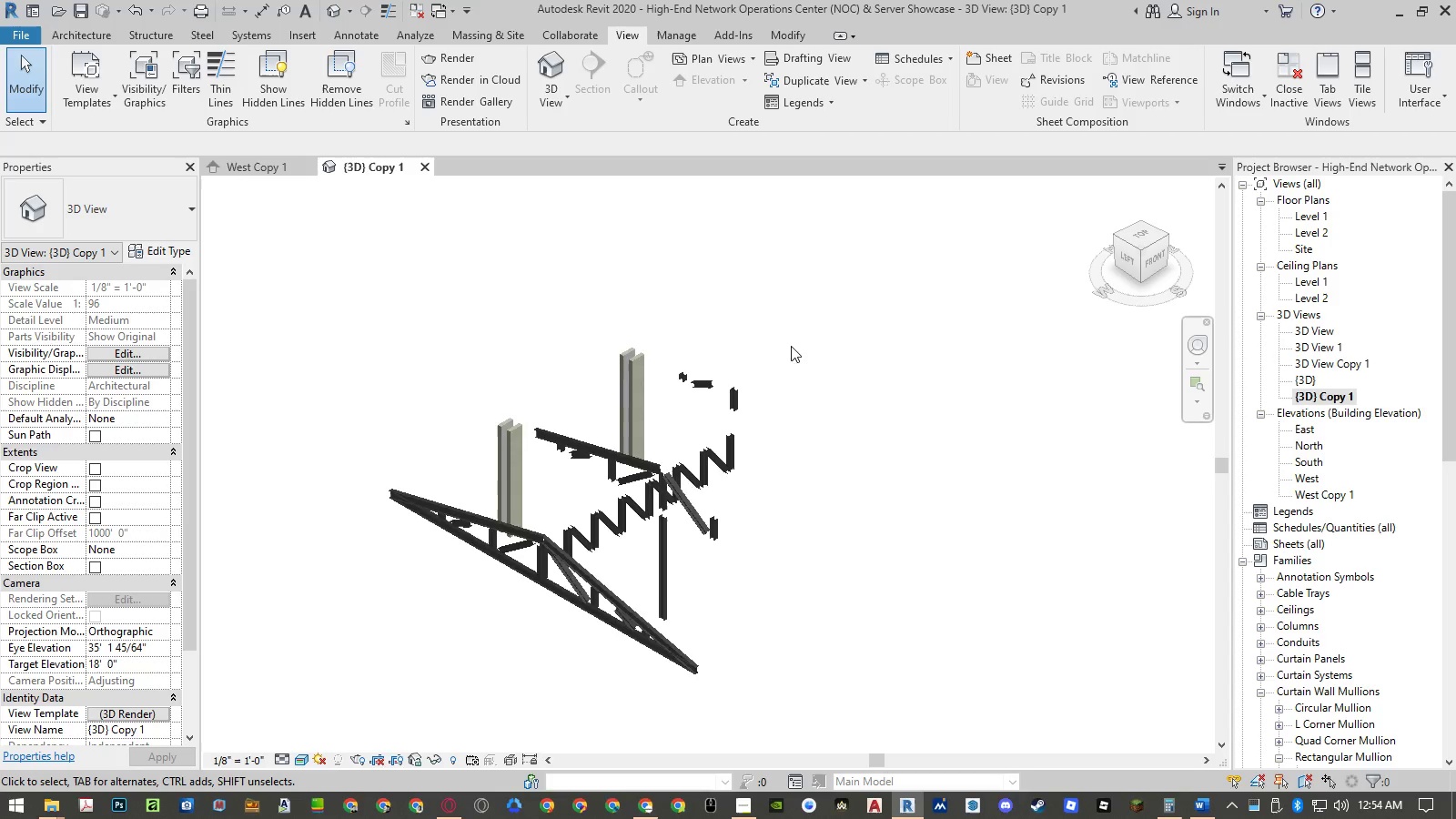 
left_click_drag(start_coordinate=[802, 333], to_coordinate=[619, 551])
 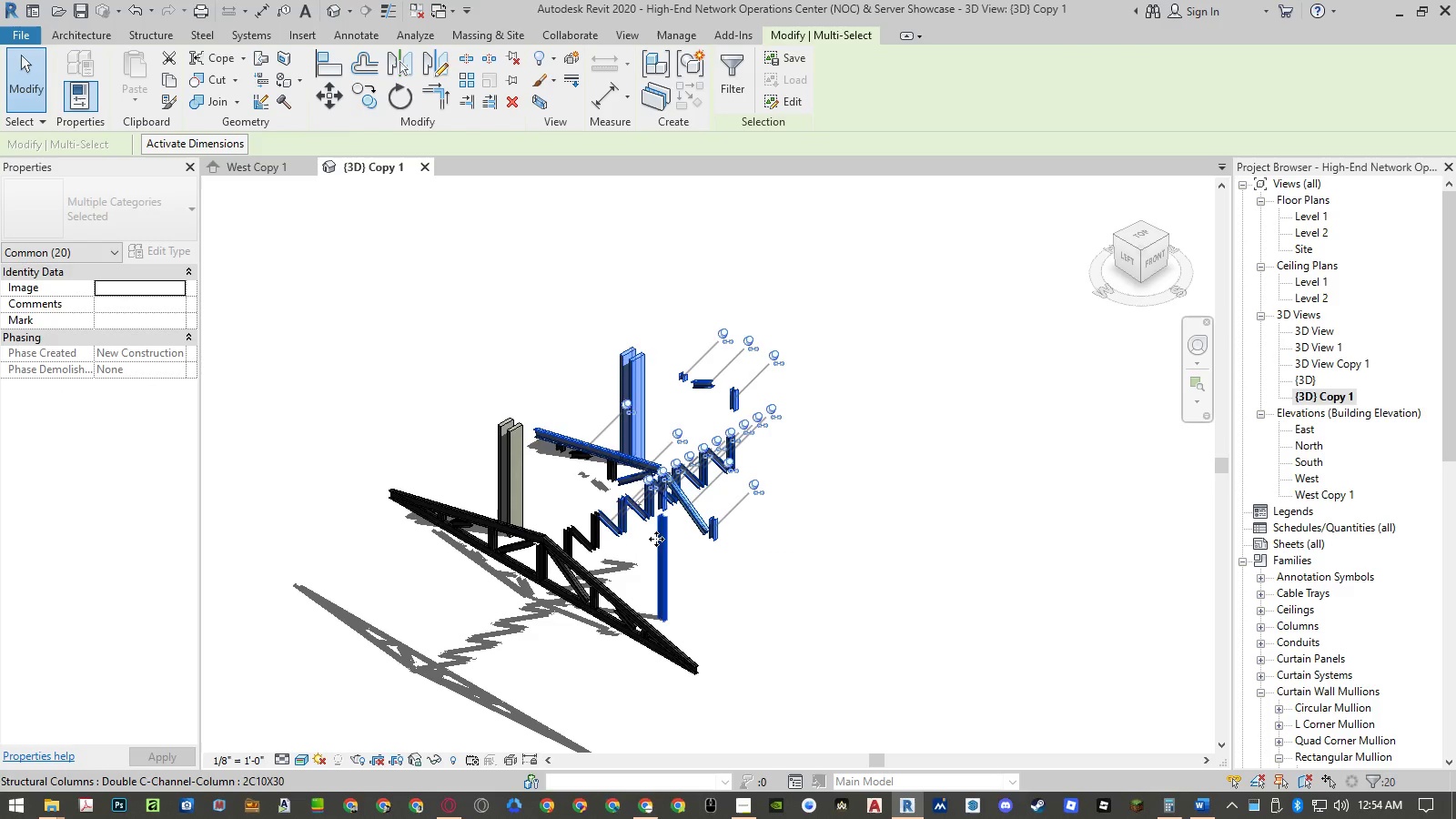 
hold_key(key=ControlLeft, duration=0.97)
left_click_drag(start_coordinate=[559, 370], to_coordinate=[505, 442])
 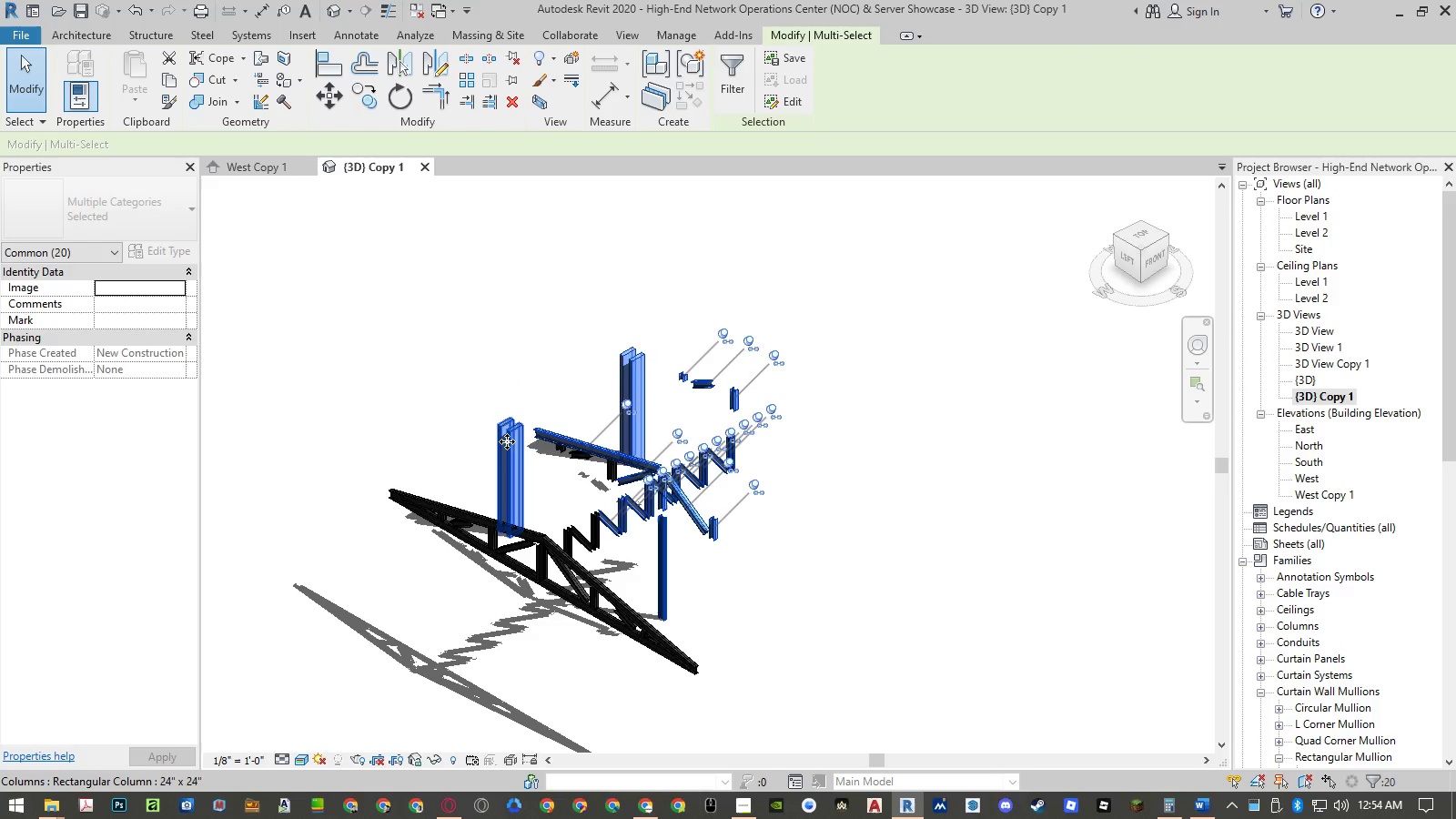 
hold_key(key=ControlLeft, duration=4.84)
right_click([510, 440])
 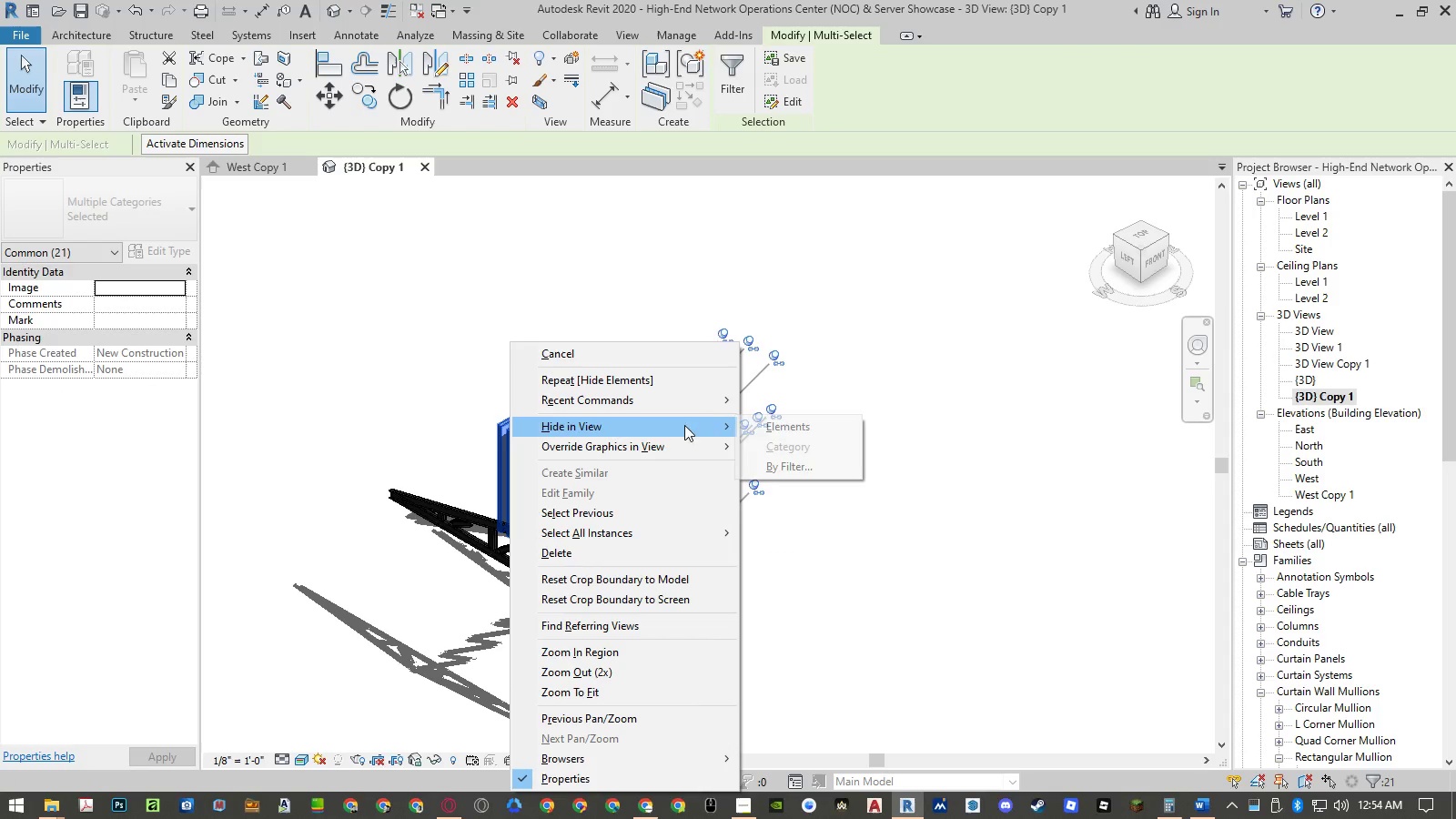 
double_click([782, 419])
 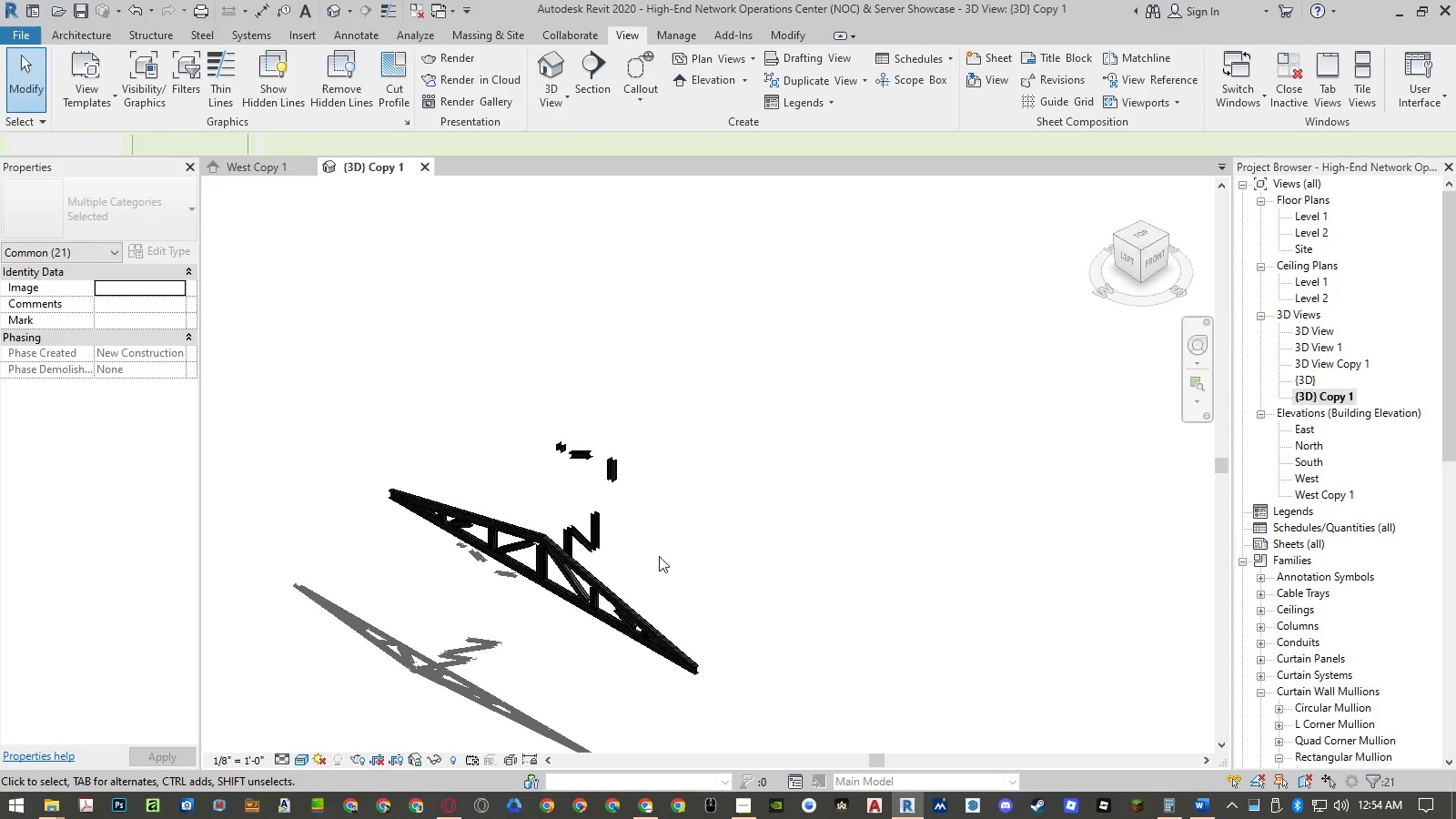 
scroll: coordinate [572, 529], scroll_direction: up, amount: 7.0
 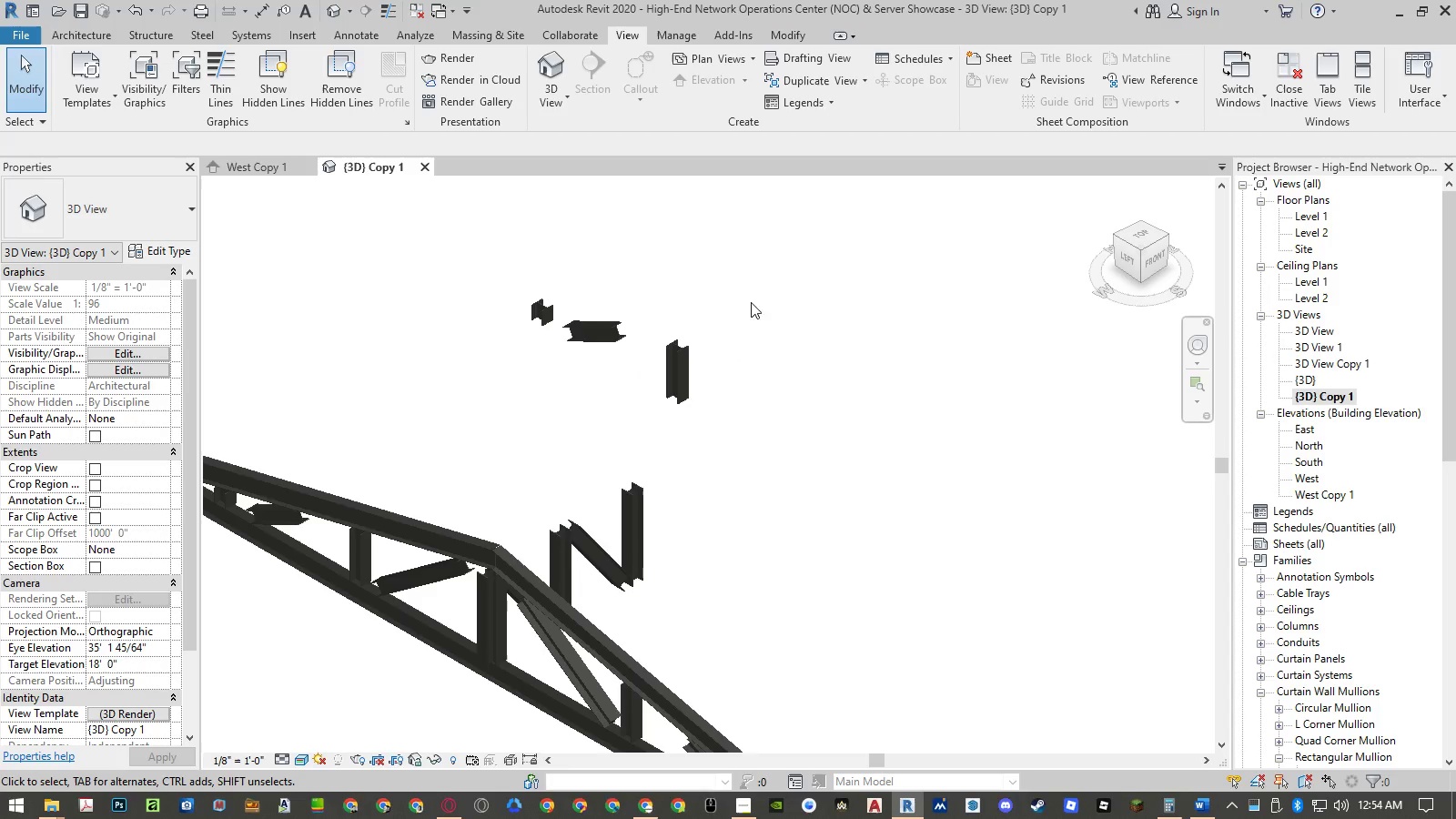 
left_click_drag(start_coordinate=[763, 272], to_coordinate=[558, 538])
 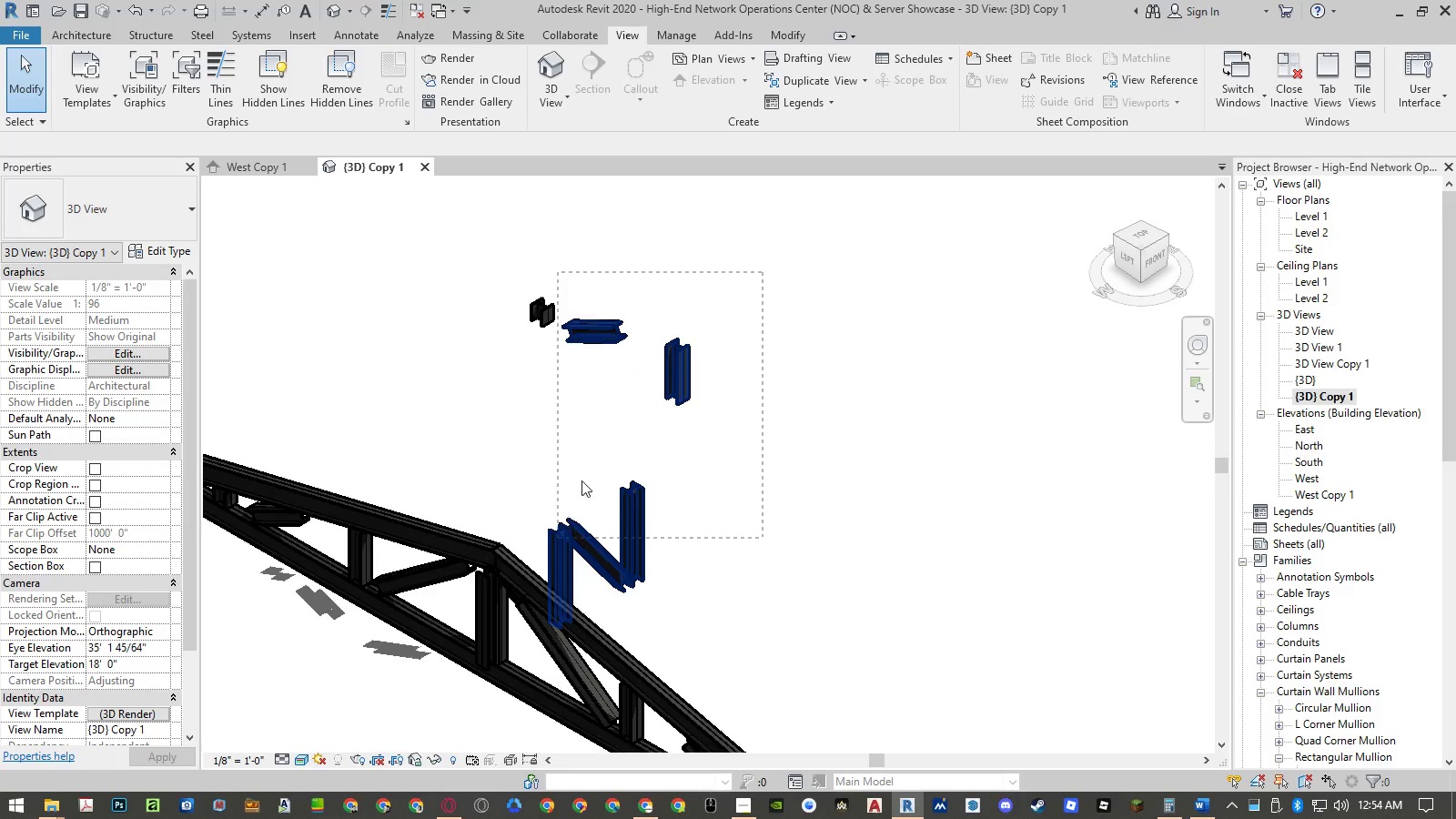 
hold_key(key=ControlLeft, duration=0.97)
left_click_drag(start_coordinate=[602, 268], to_coordinate=[526, 325])
 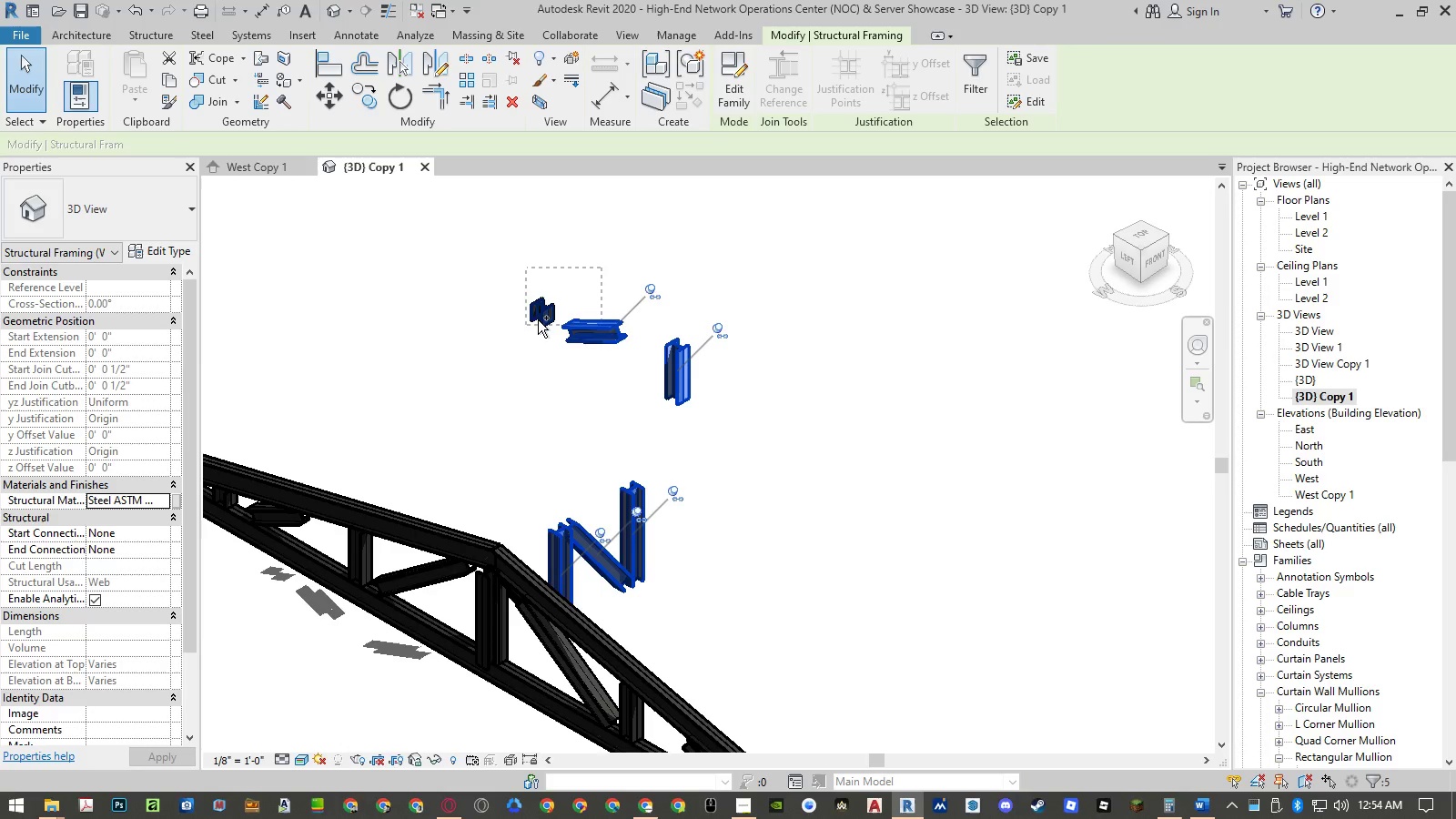 
right_click([538, 320])
 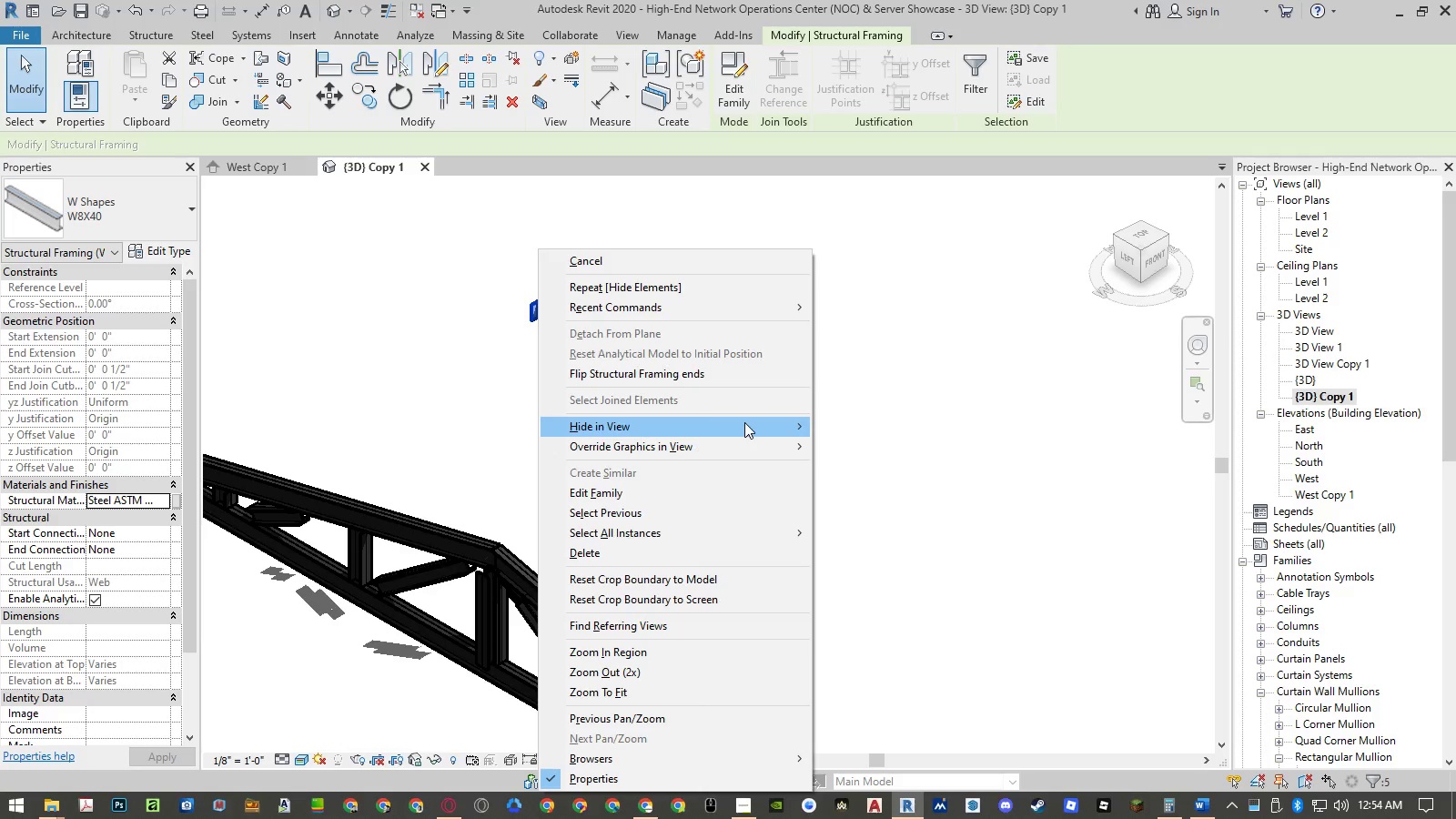 
double_click([841, 420])
 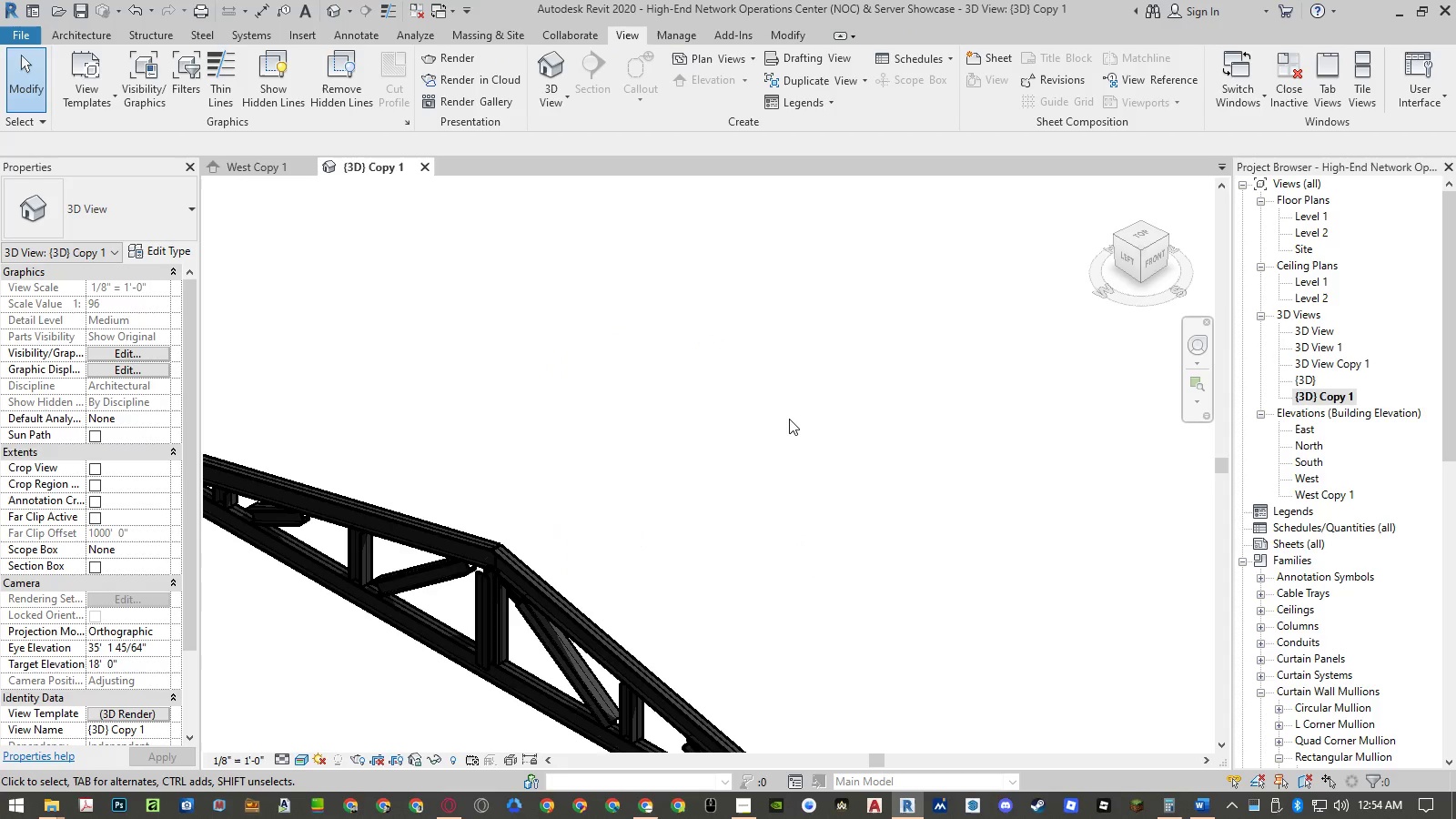 
scroll: coordinate [789, 419], scroll_direction: down, amount: 6.0
 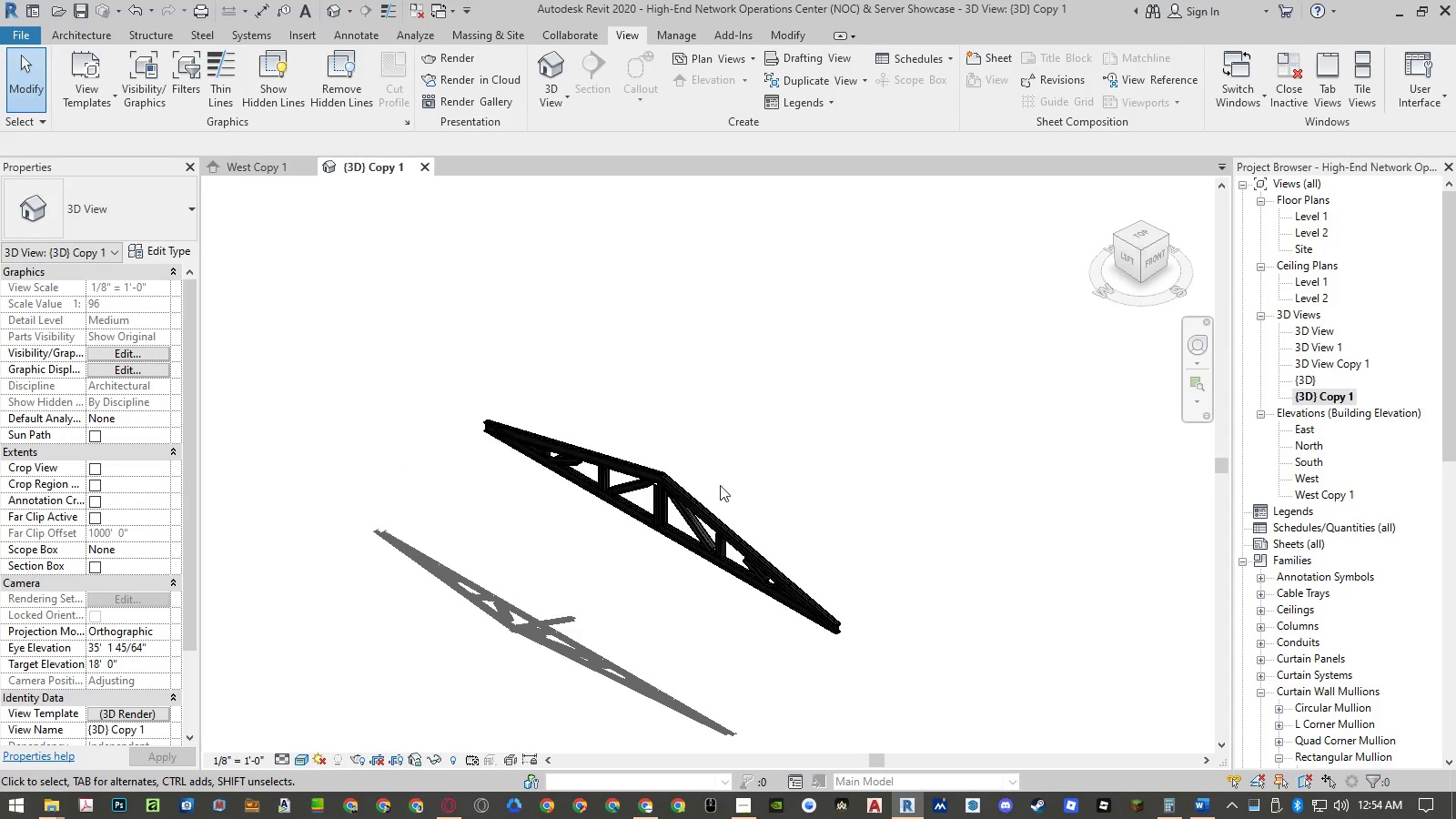 
scroll: coordinate [622, 551], scroll_direction: up, amount: 5.0
 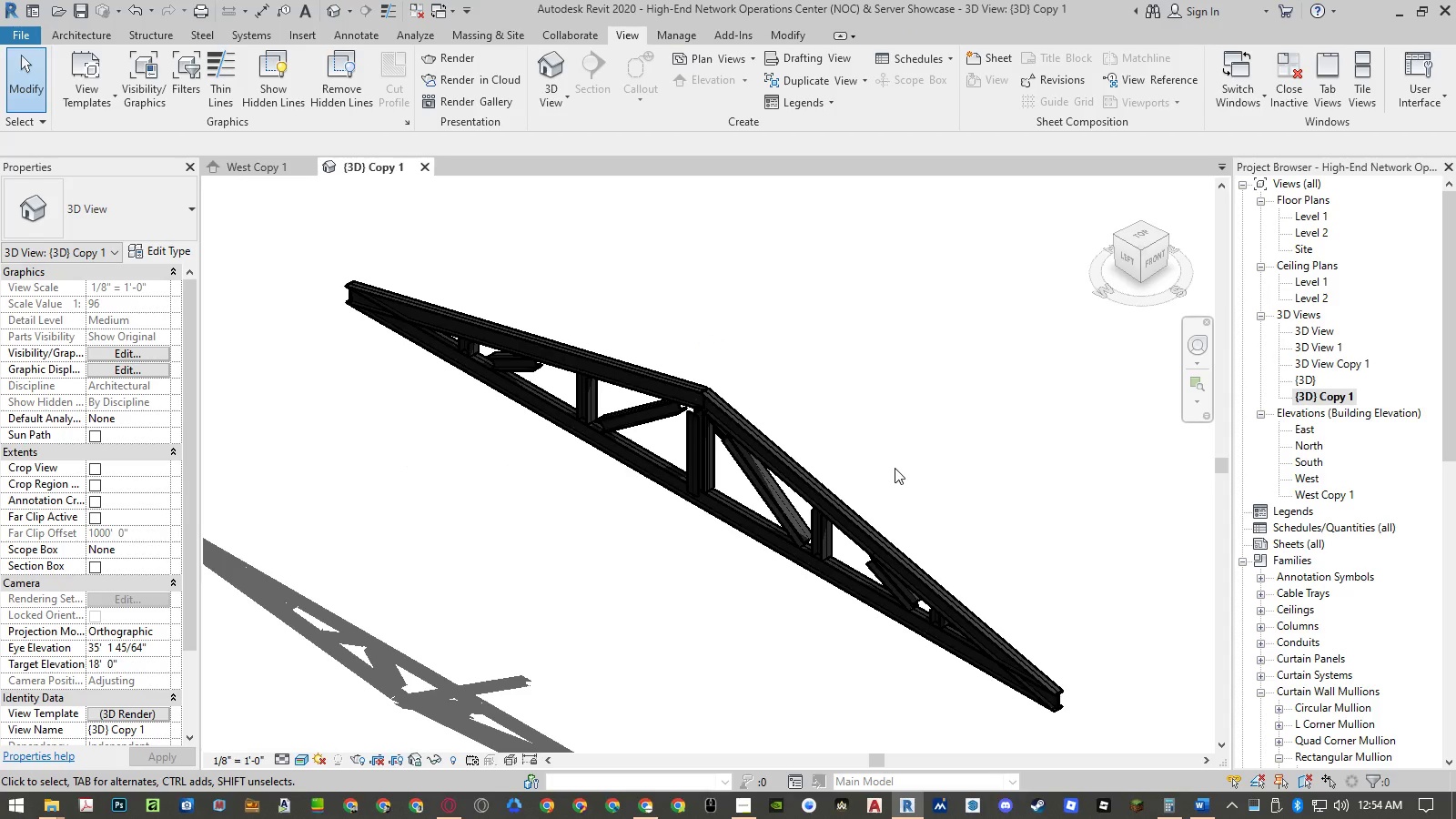 
hold_key(key=ShiftLeft, duration=1.33)
 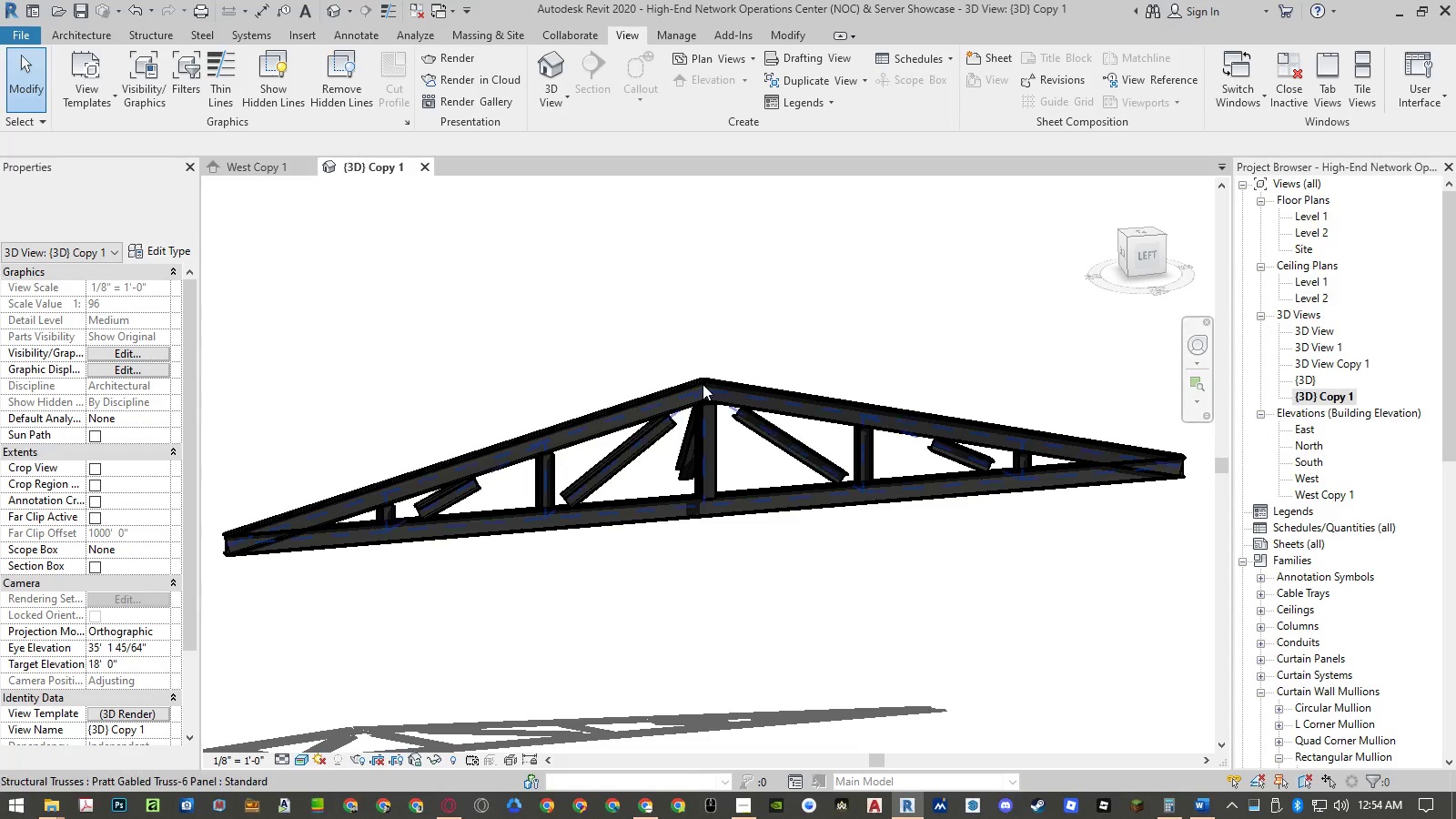 
scroll: coordinate [716, 398], scroll_direction: up, amount: 13.0
 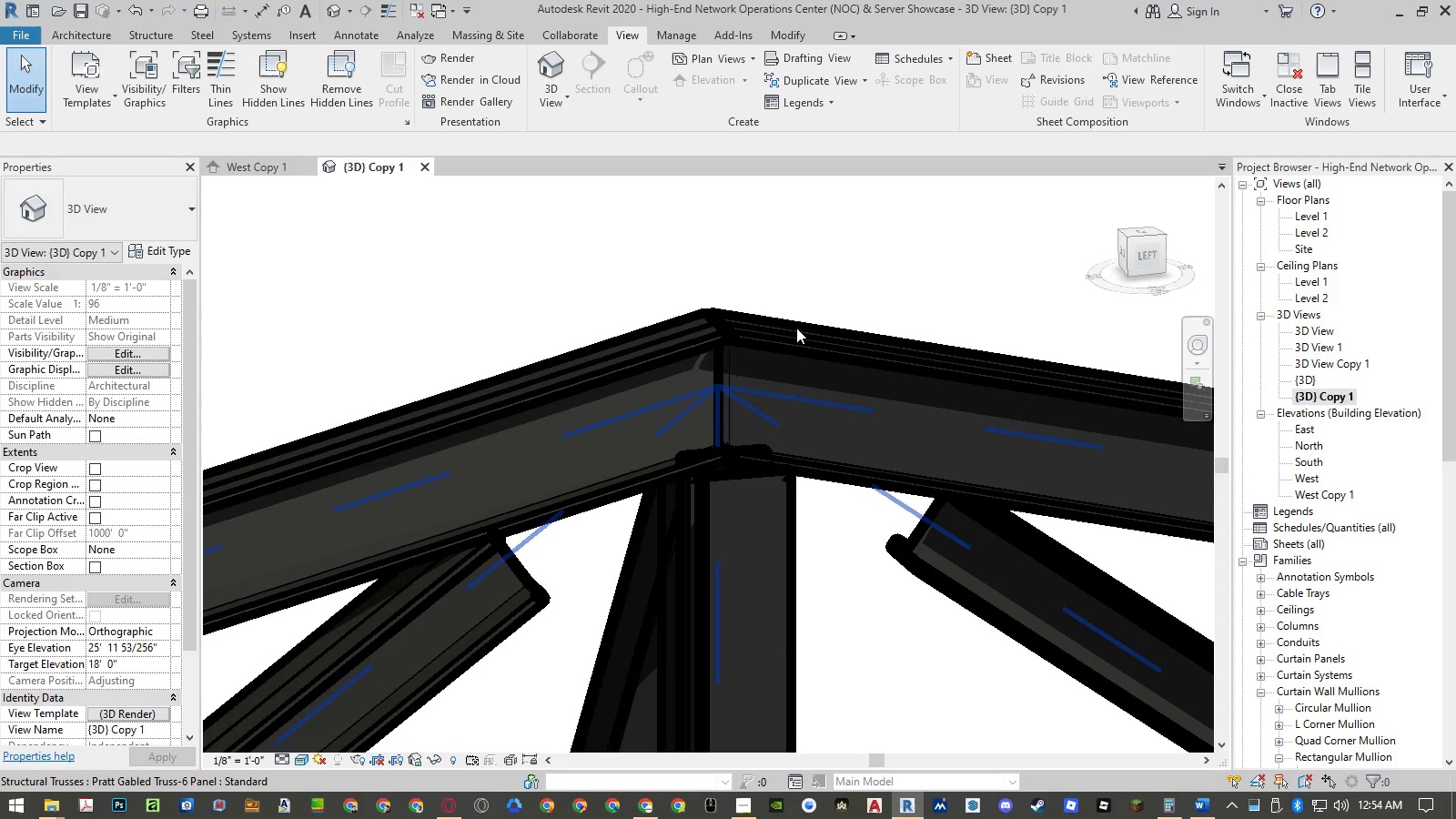 
hold_key(key=ShiftLeft, duration=1.52)
 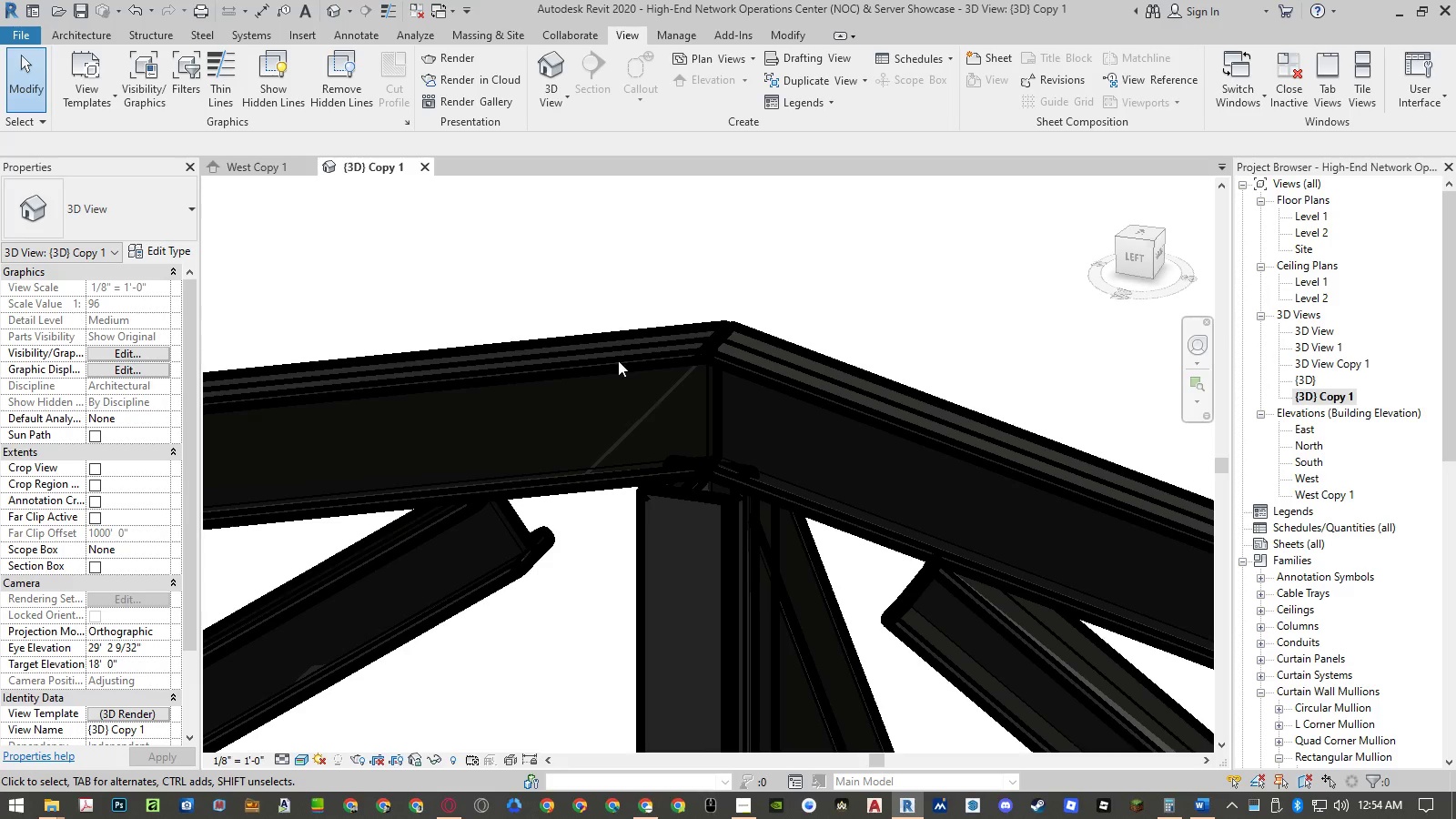 
key(Shift+ShiftLeft)
 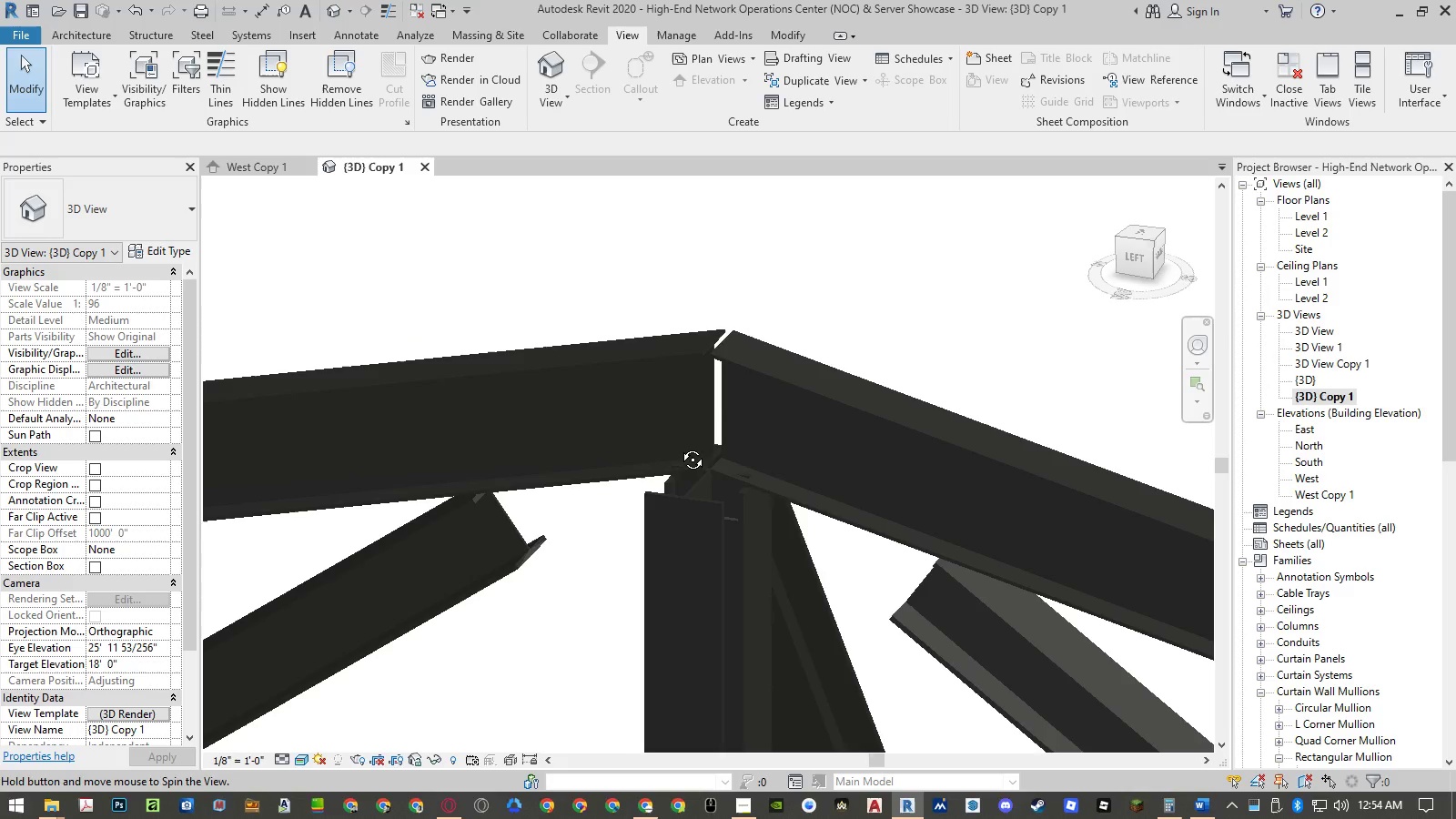 
key(Shift+ShiftLeft)
 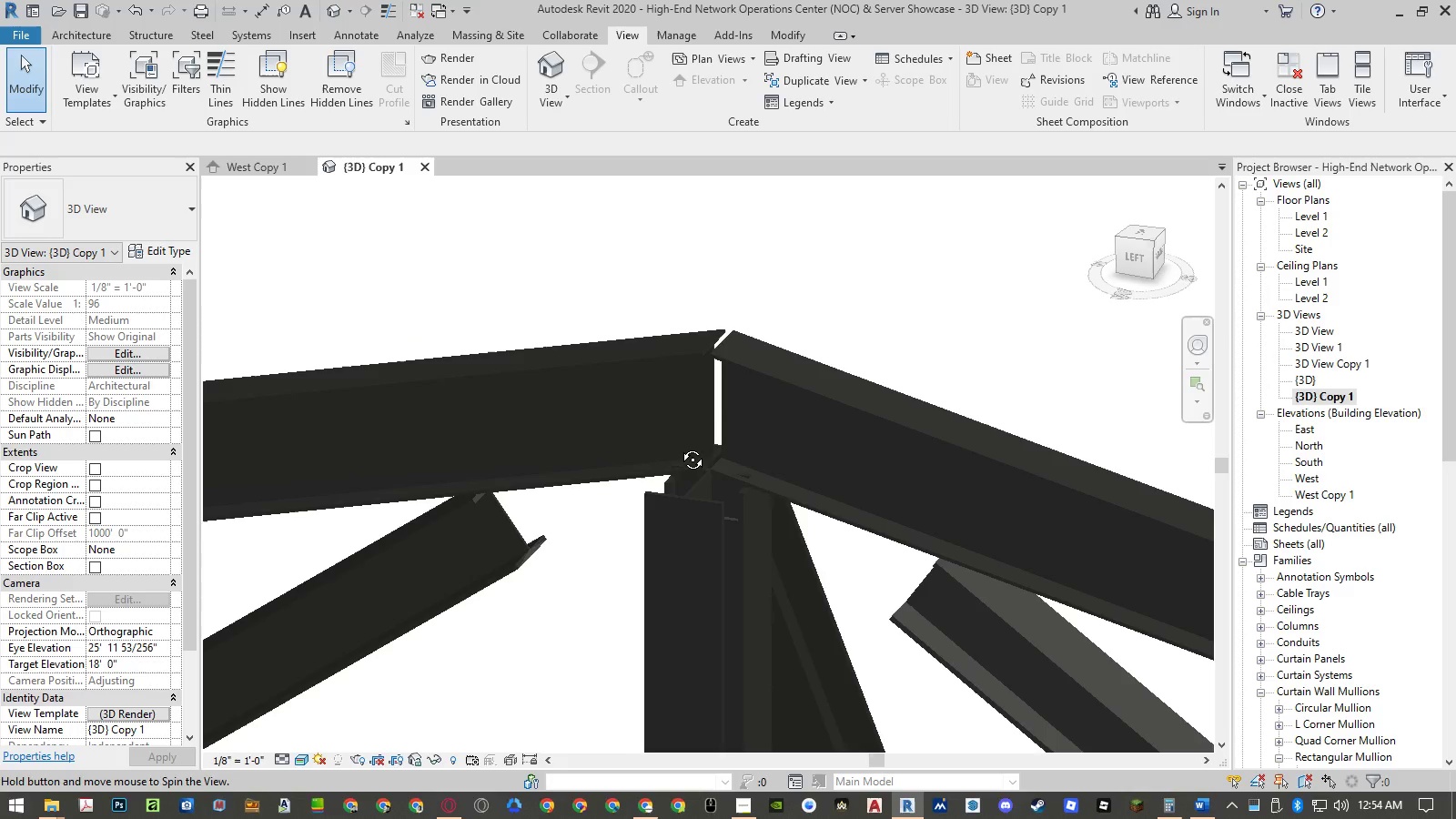 
key(Shift+ShiftLeft)
 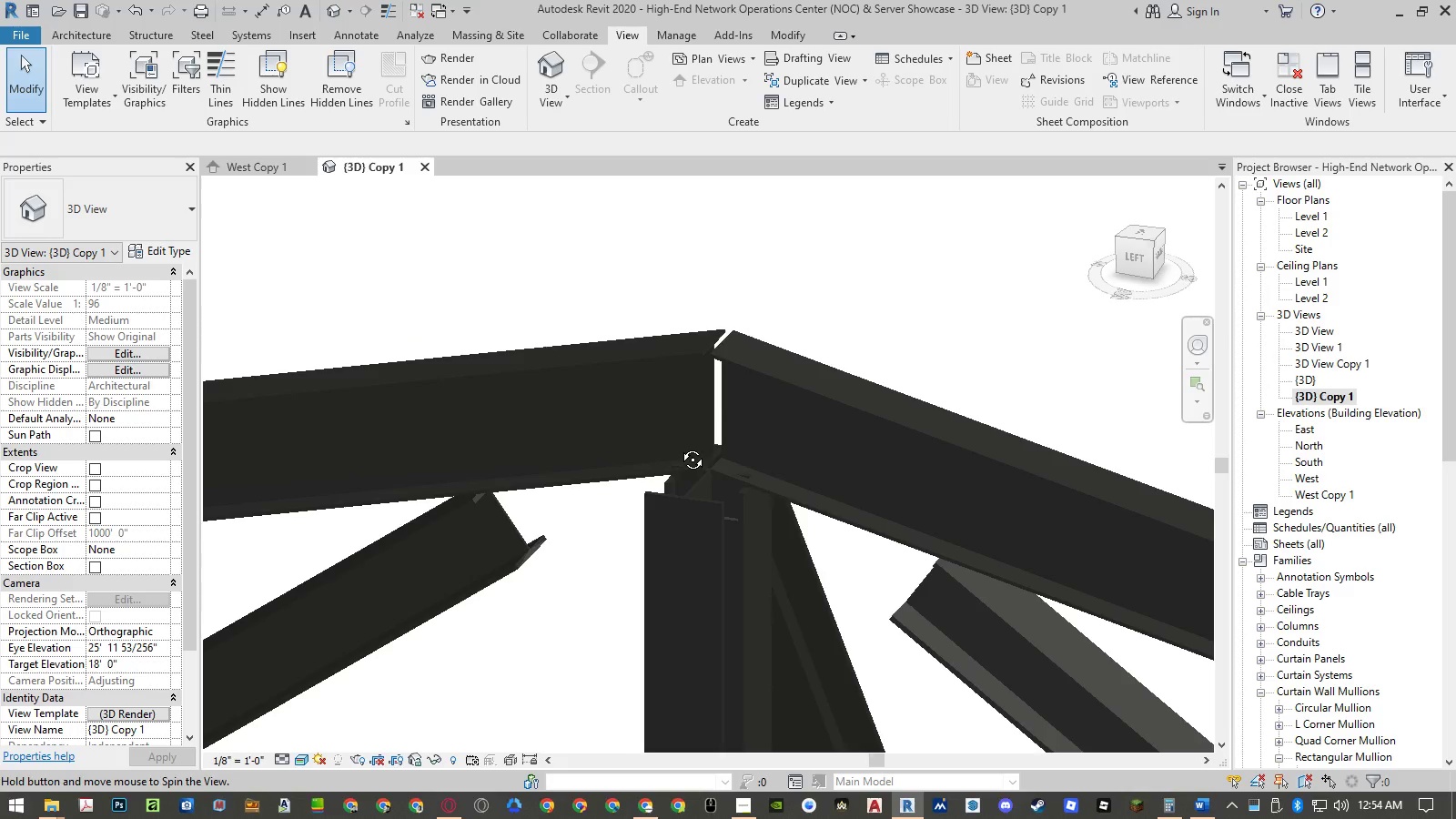 
key(Shift+ShiftLeft)
 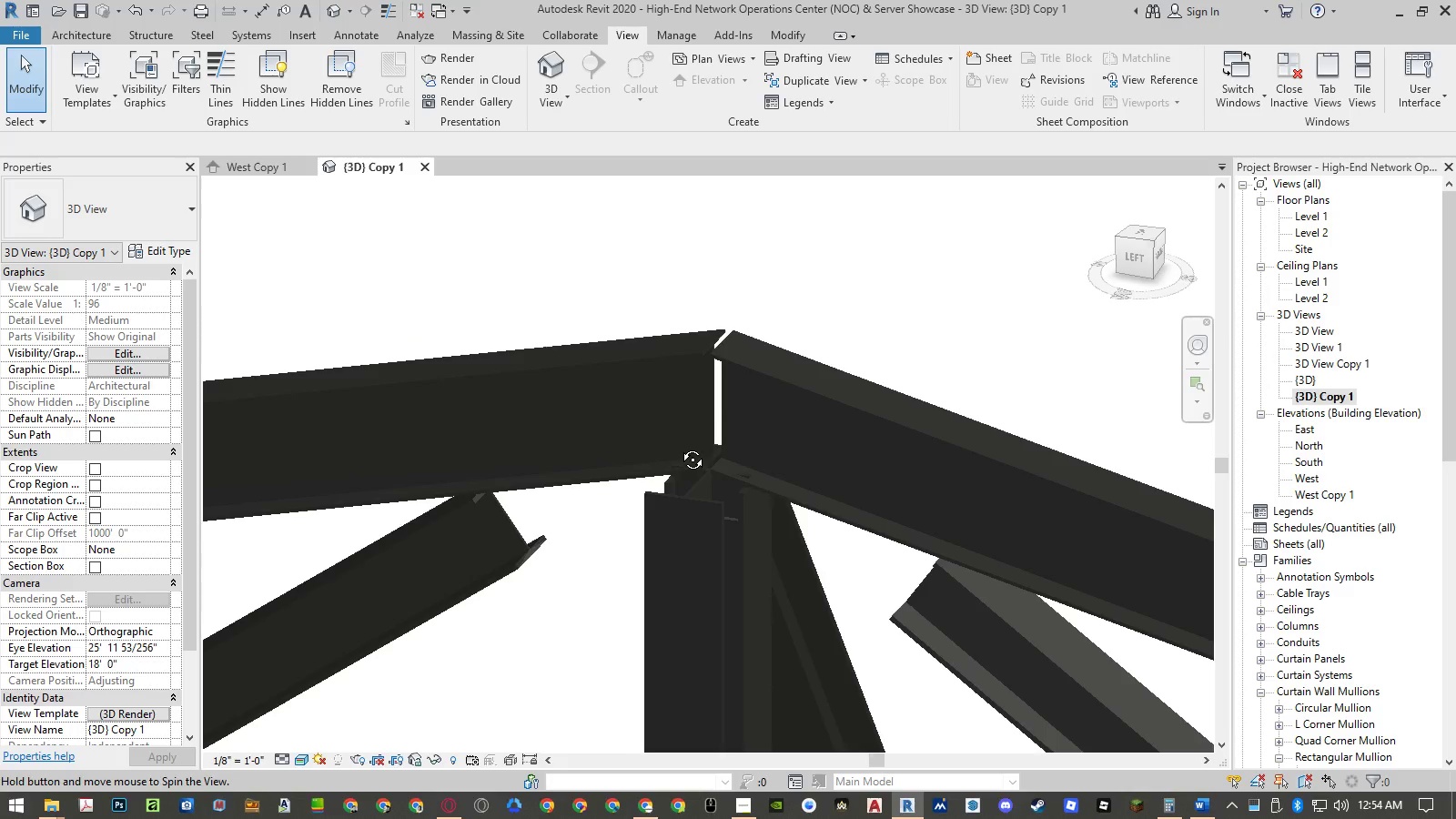 
key(Shift+ShiftLeft)
 